 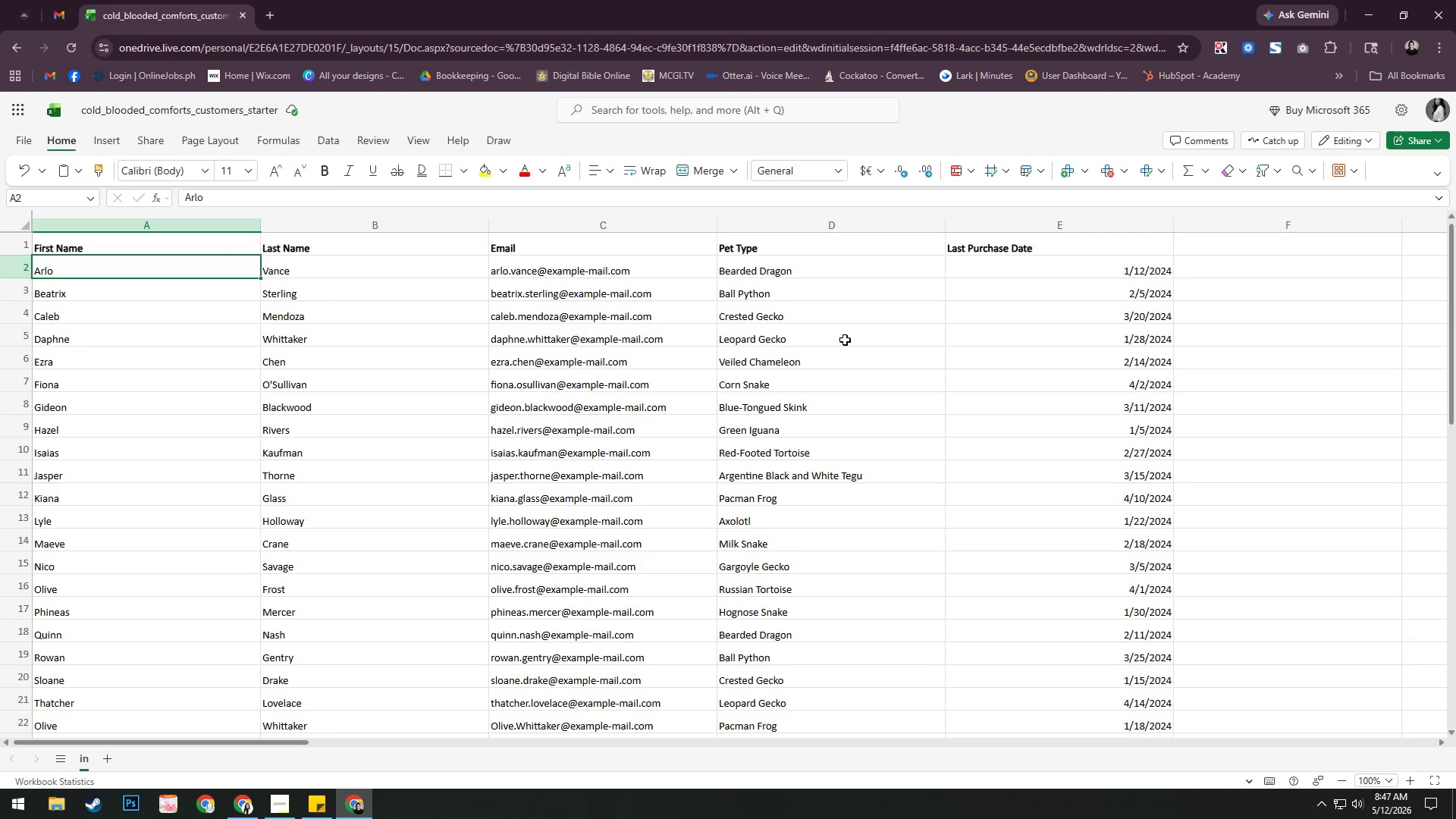 
key(Alt+AltLeft)
 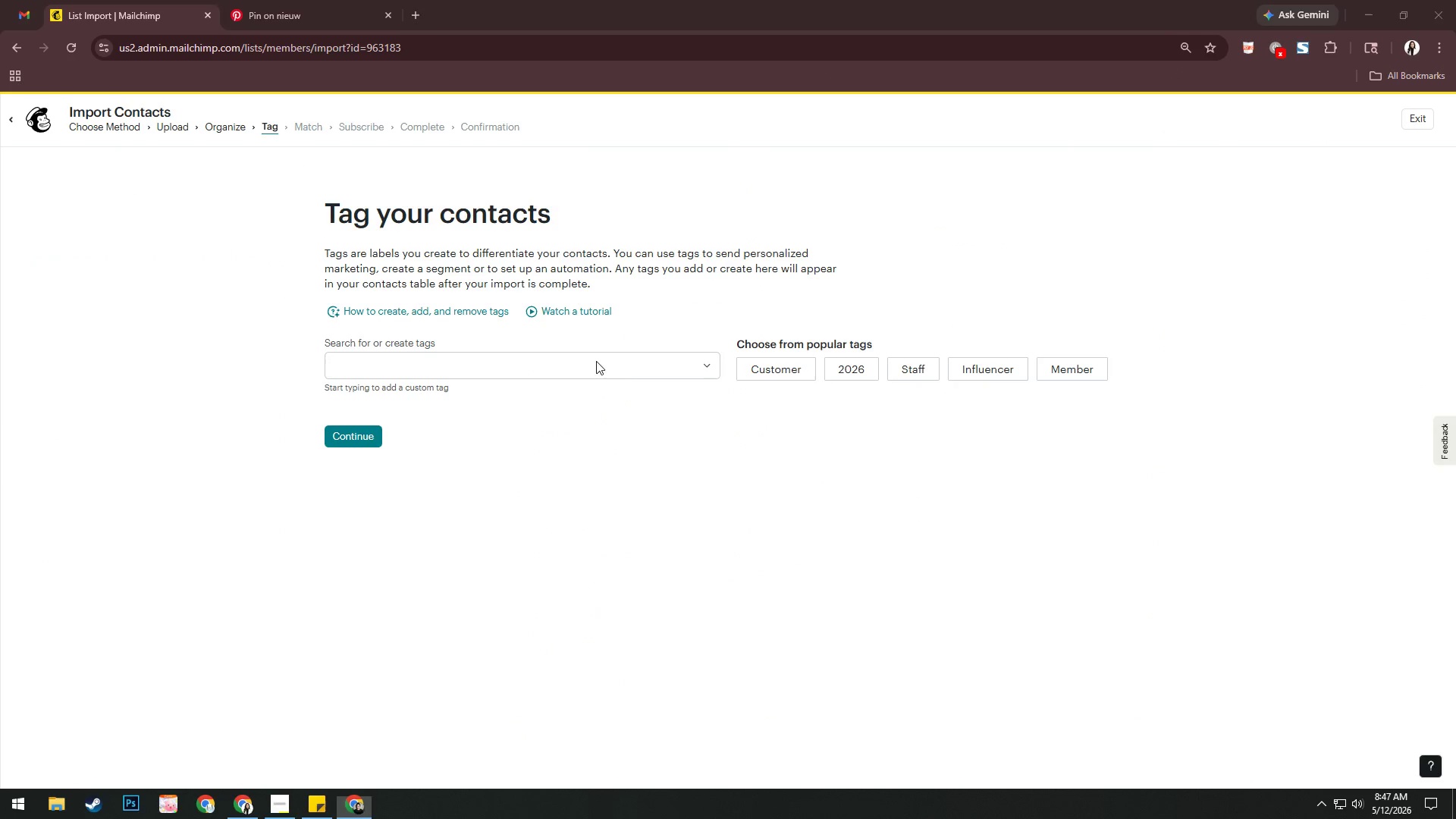 
key(Alt+Tab)
 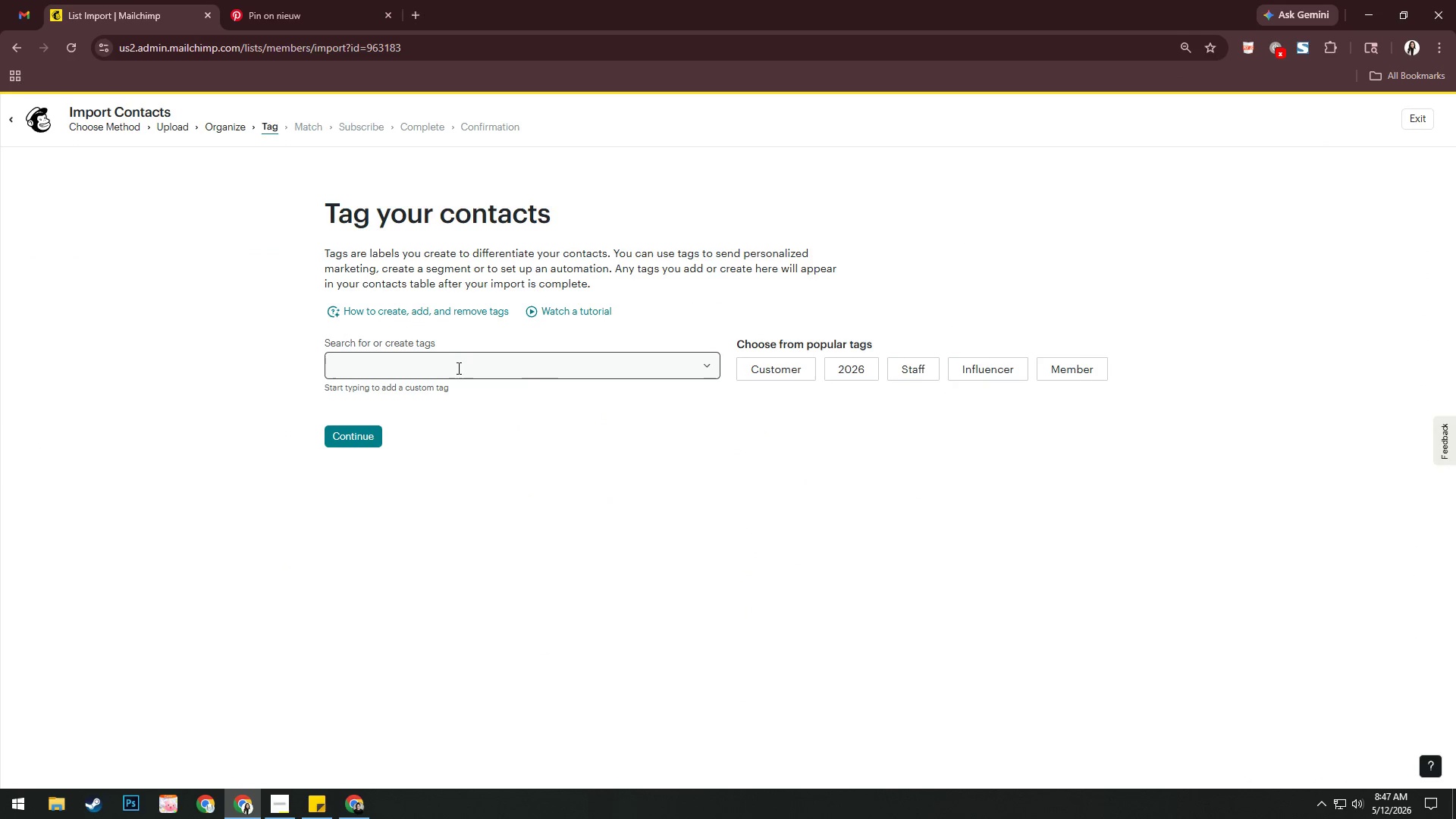 
left_click([461, 360])
 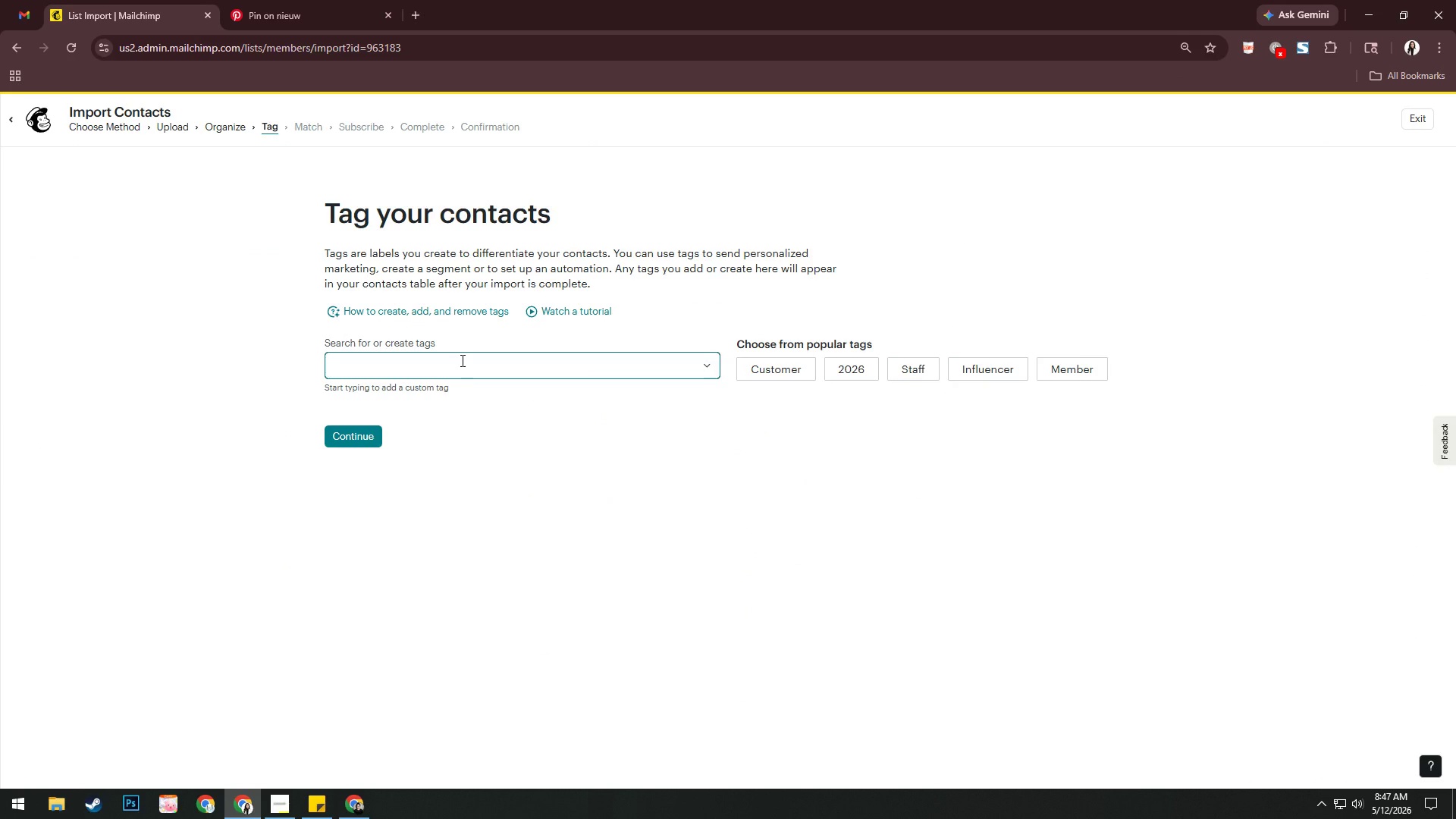 
type(Bearded Dragon)
 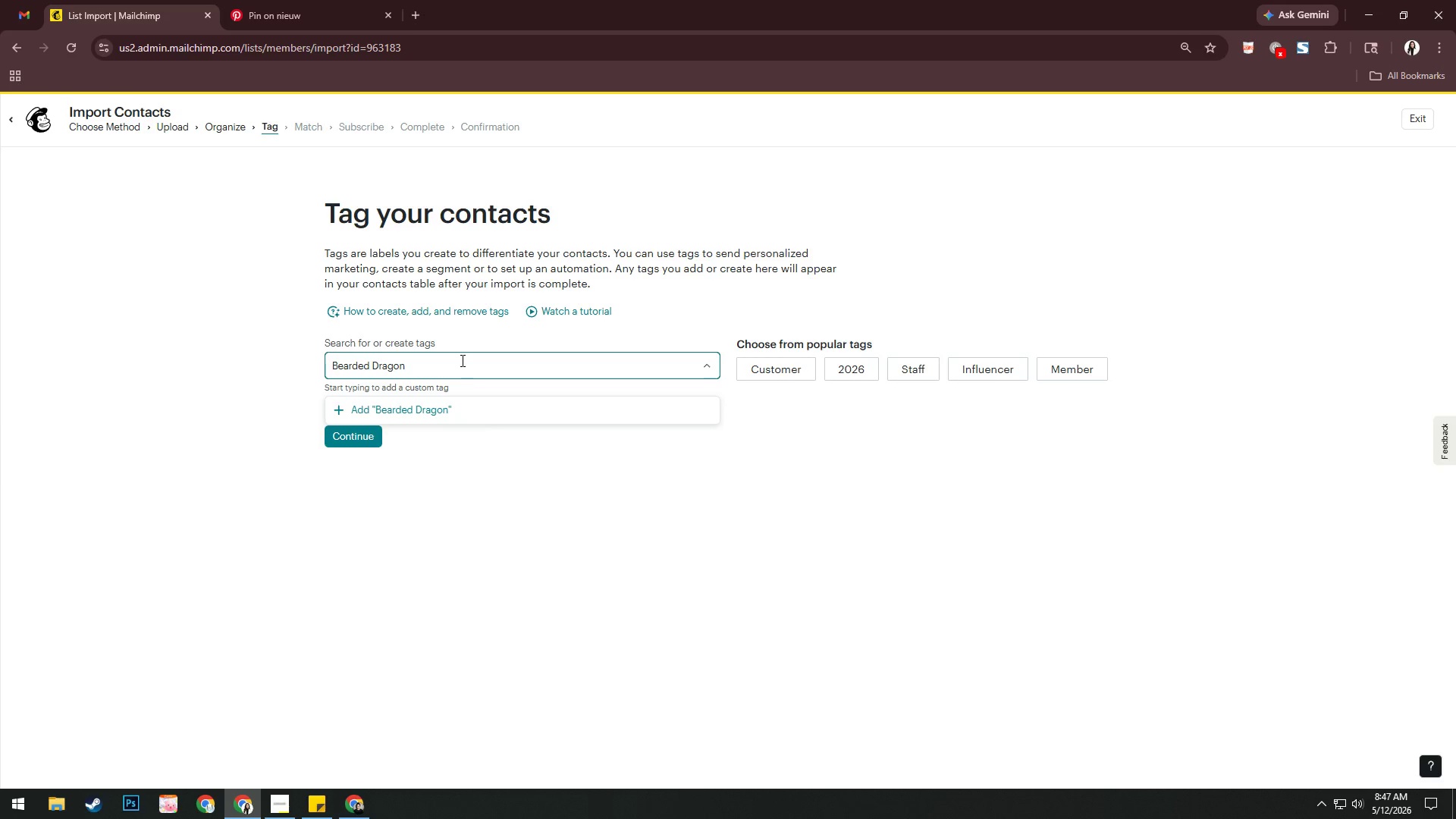 
key(Enter)
 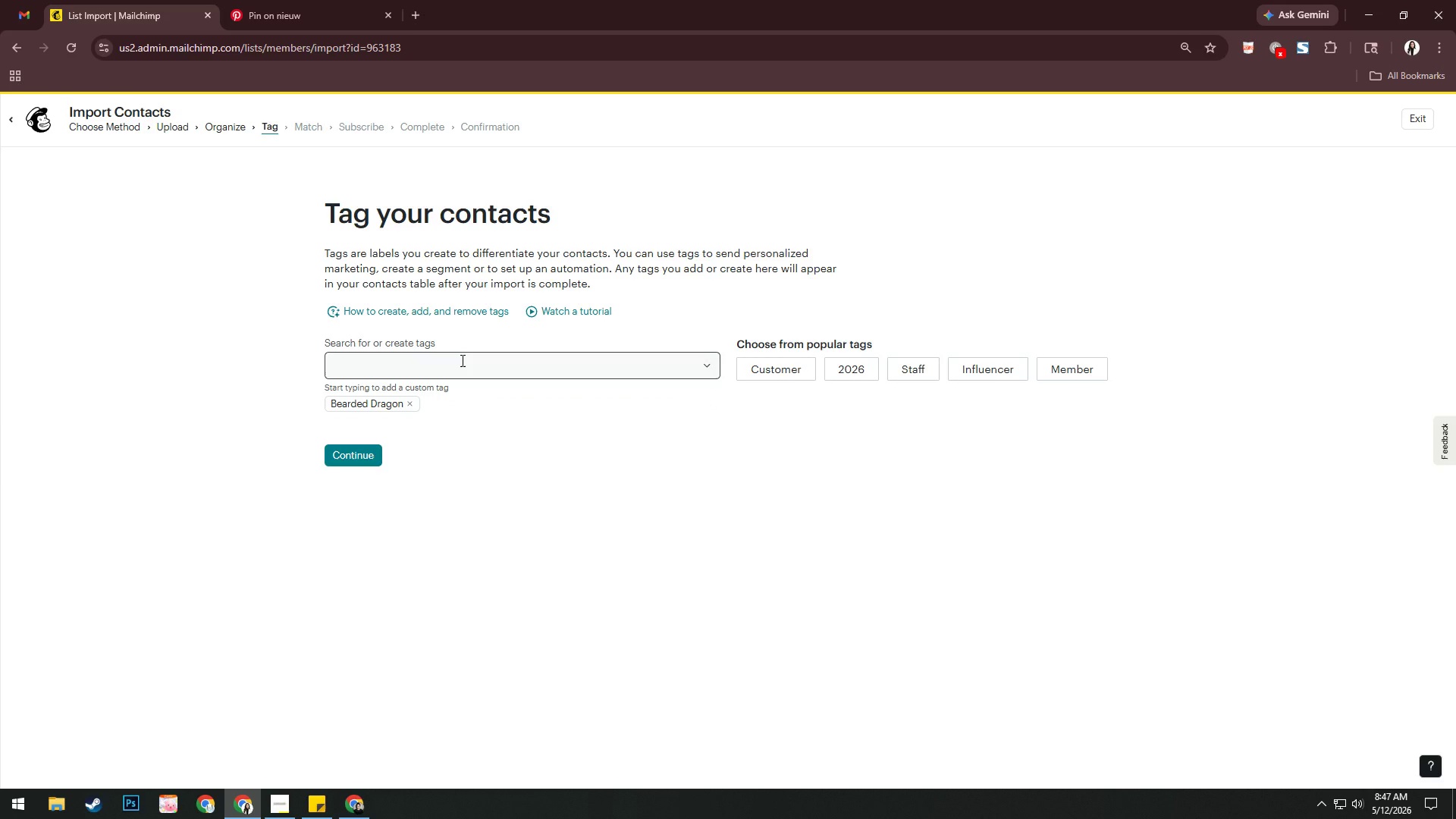 
left_click([461, 360])
 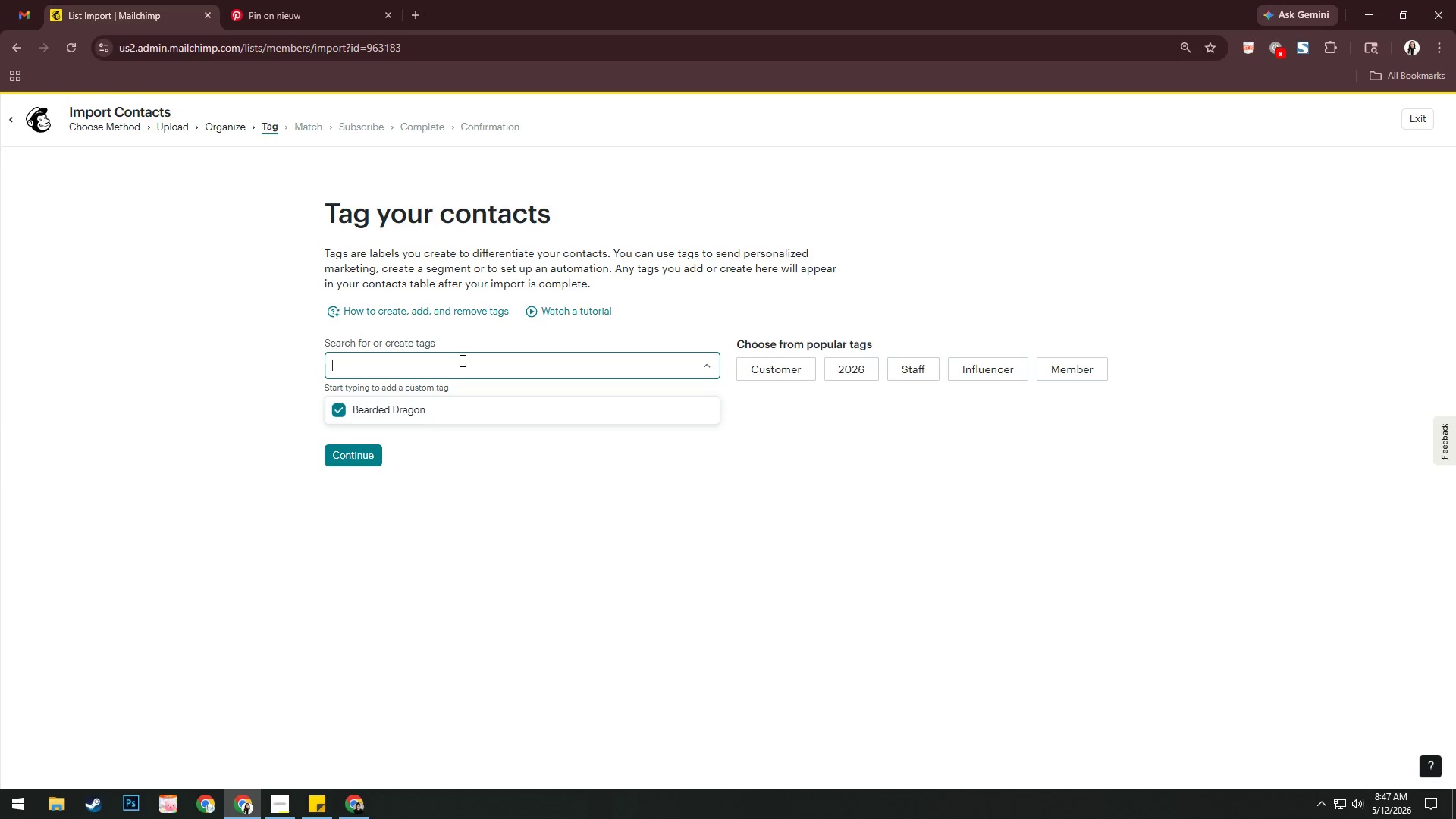 
key(Alt+AltLeft)
 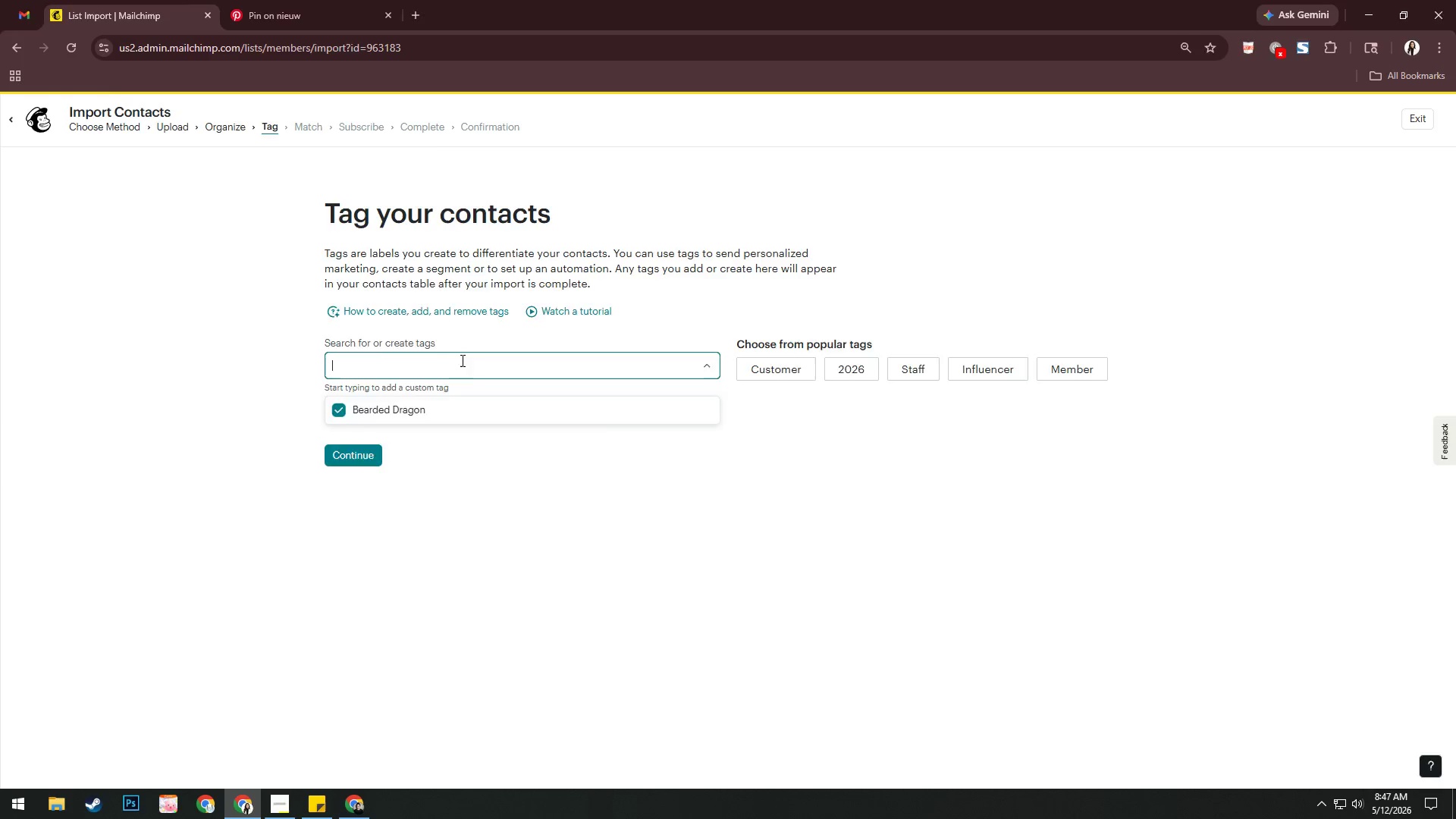 
scroll: coordinate [461, 360], scroll_direction: up, amount: 1.0
 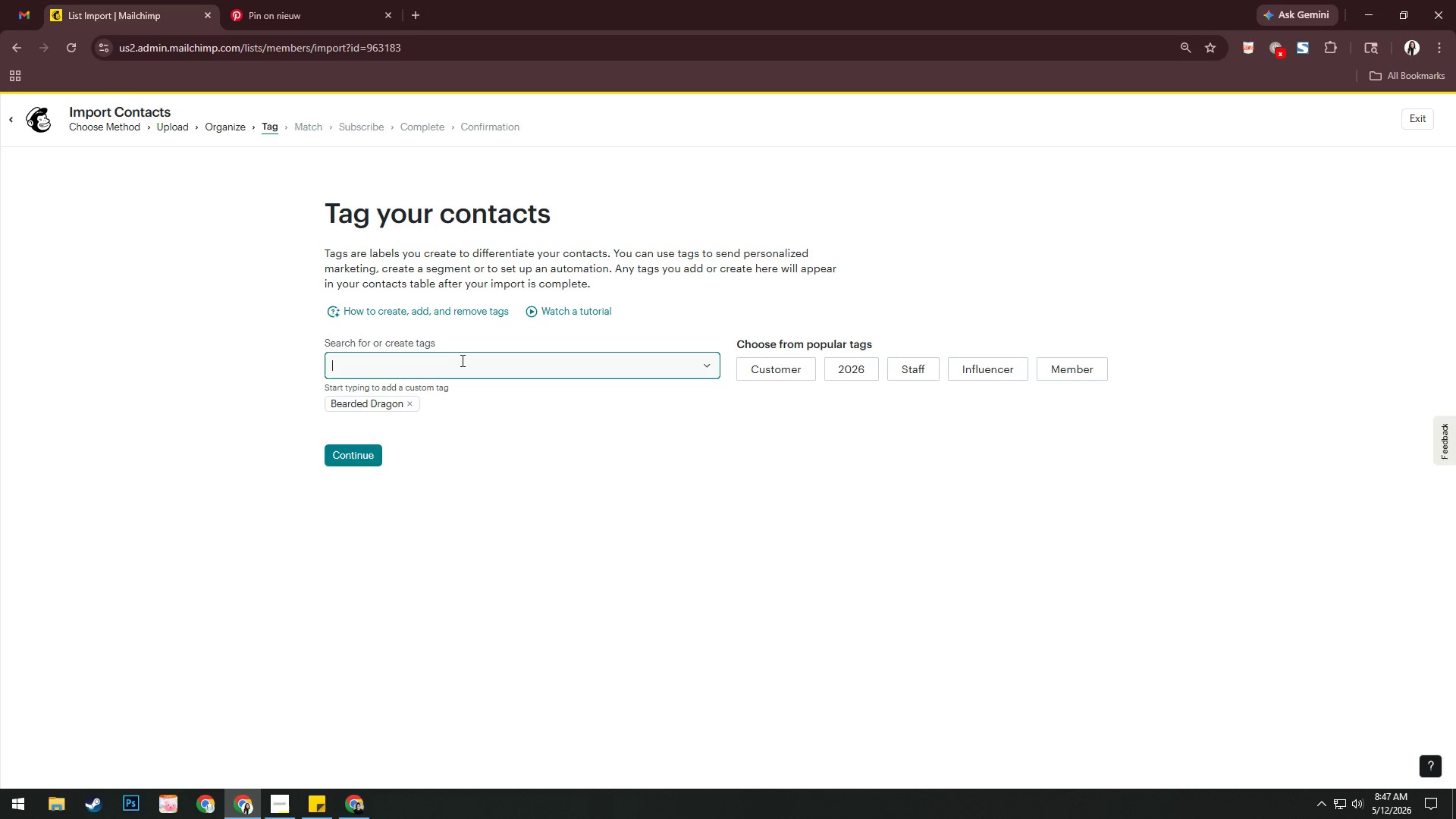 
key(Alt+Tab)
 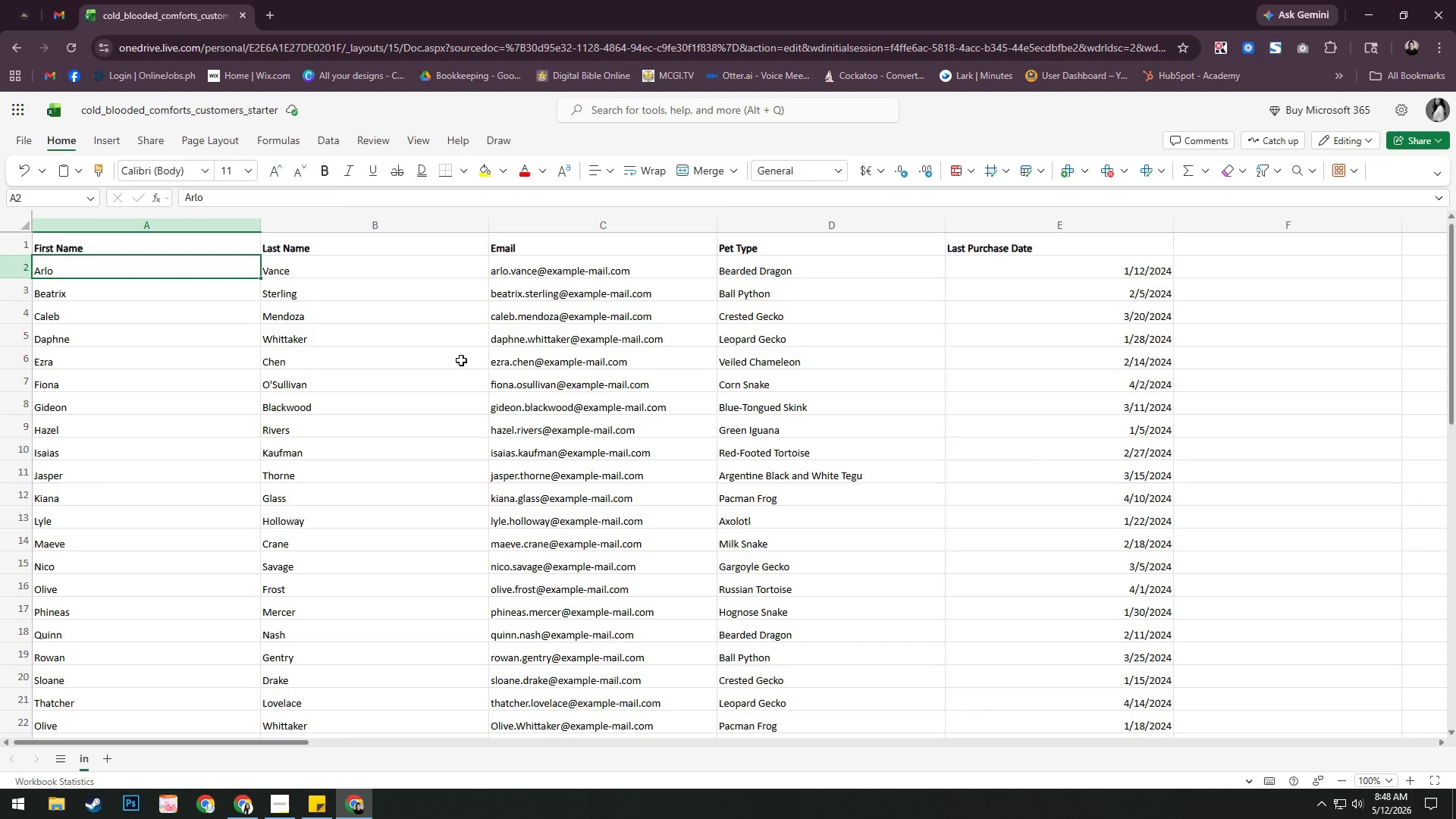 
key(Alt+AltLeft)
 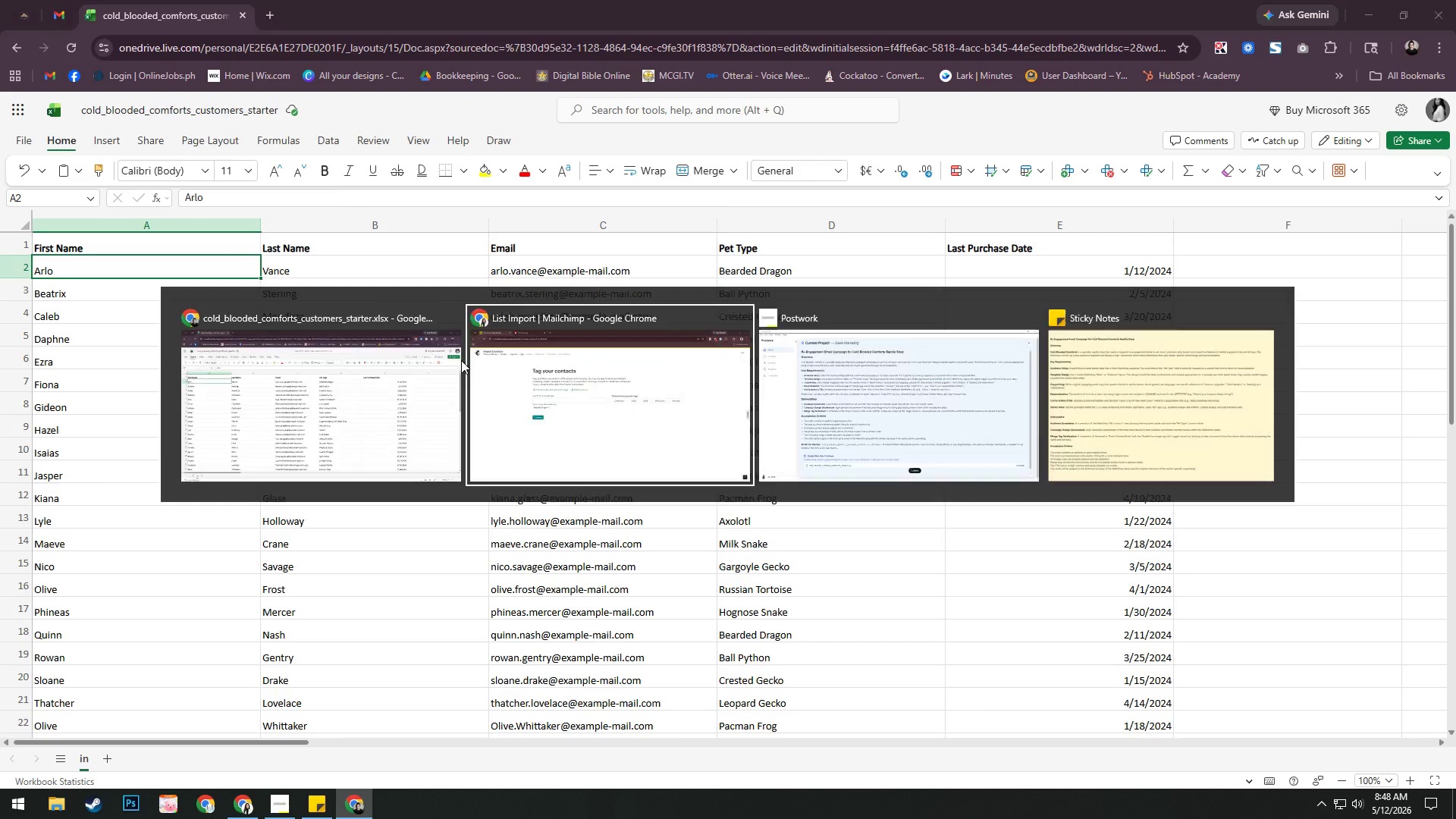 
key(Tab)
type(Ball Phython)
 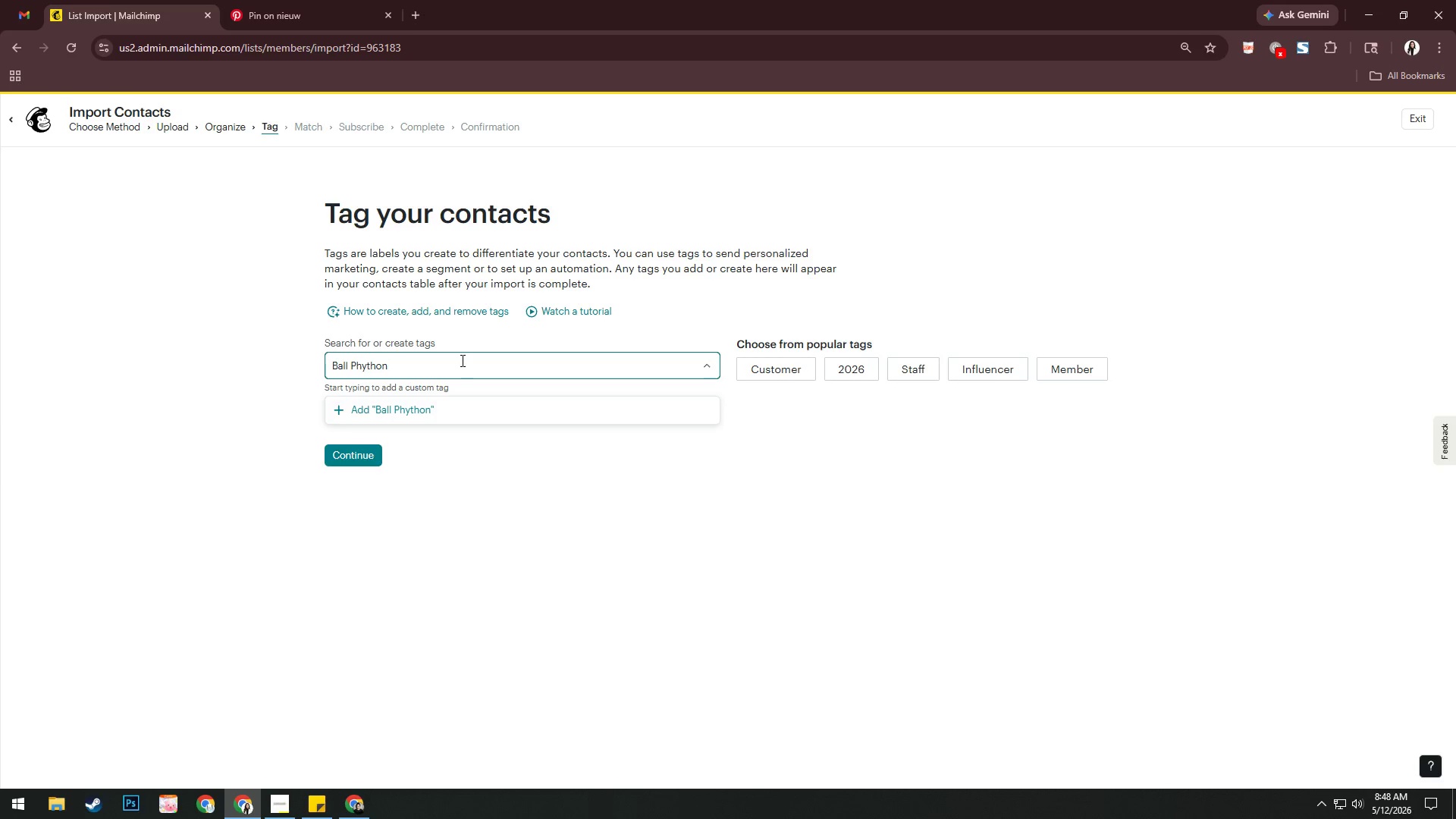 
key(Alt+AltLeft)
 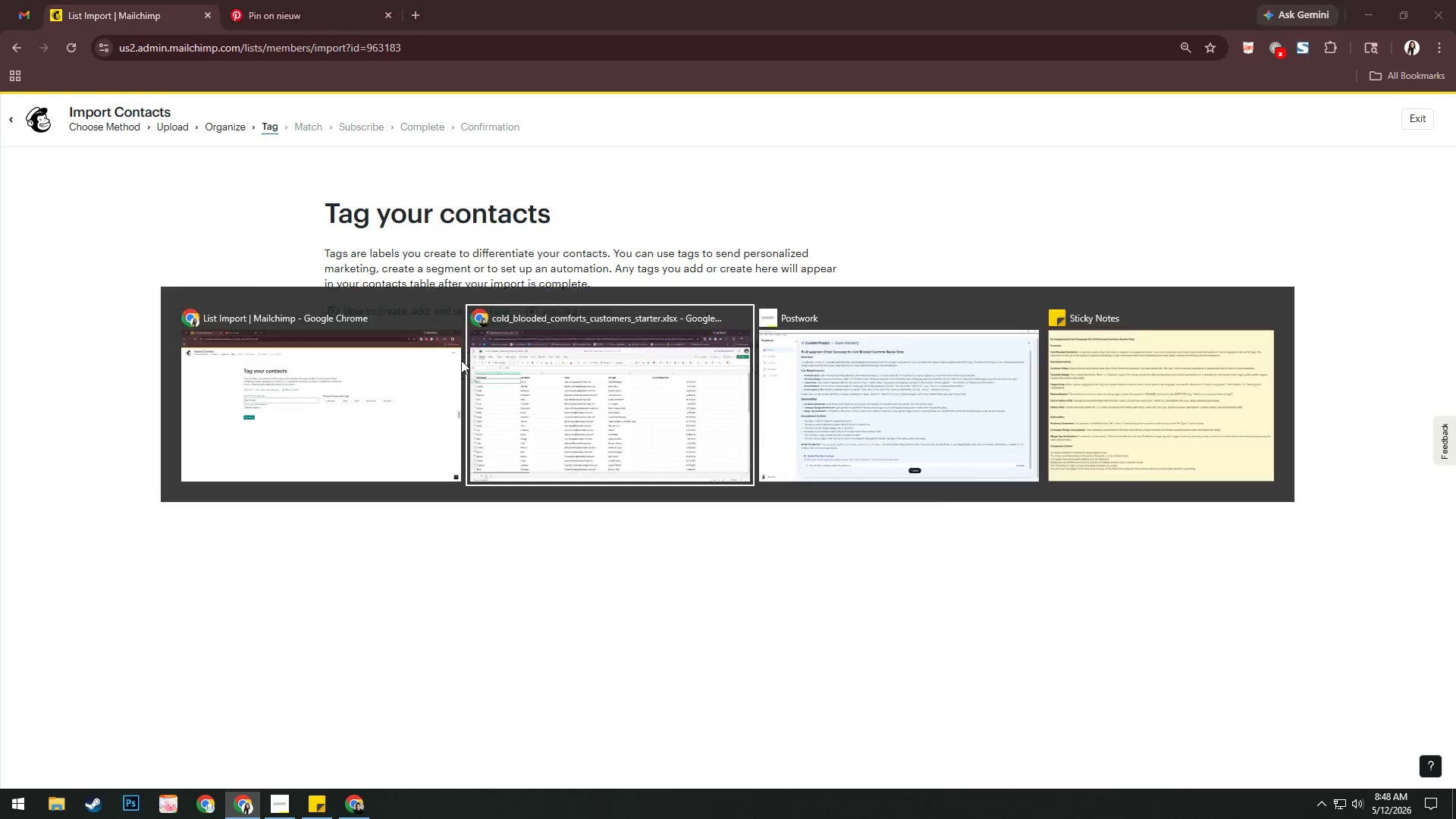 
key(Alt+Tab)
 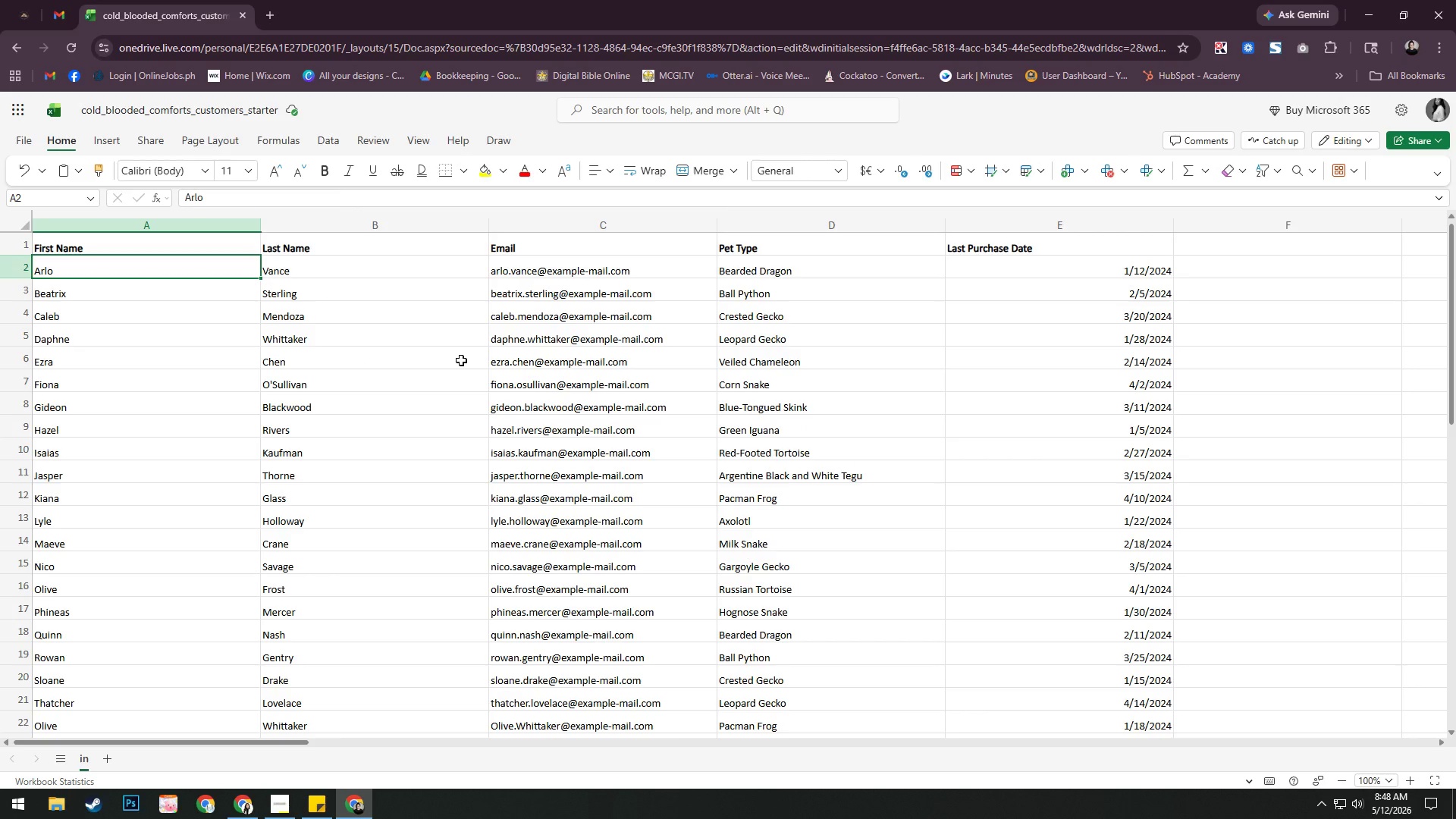 
key(Alt+AltLeft)
 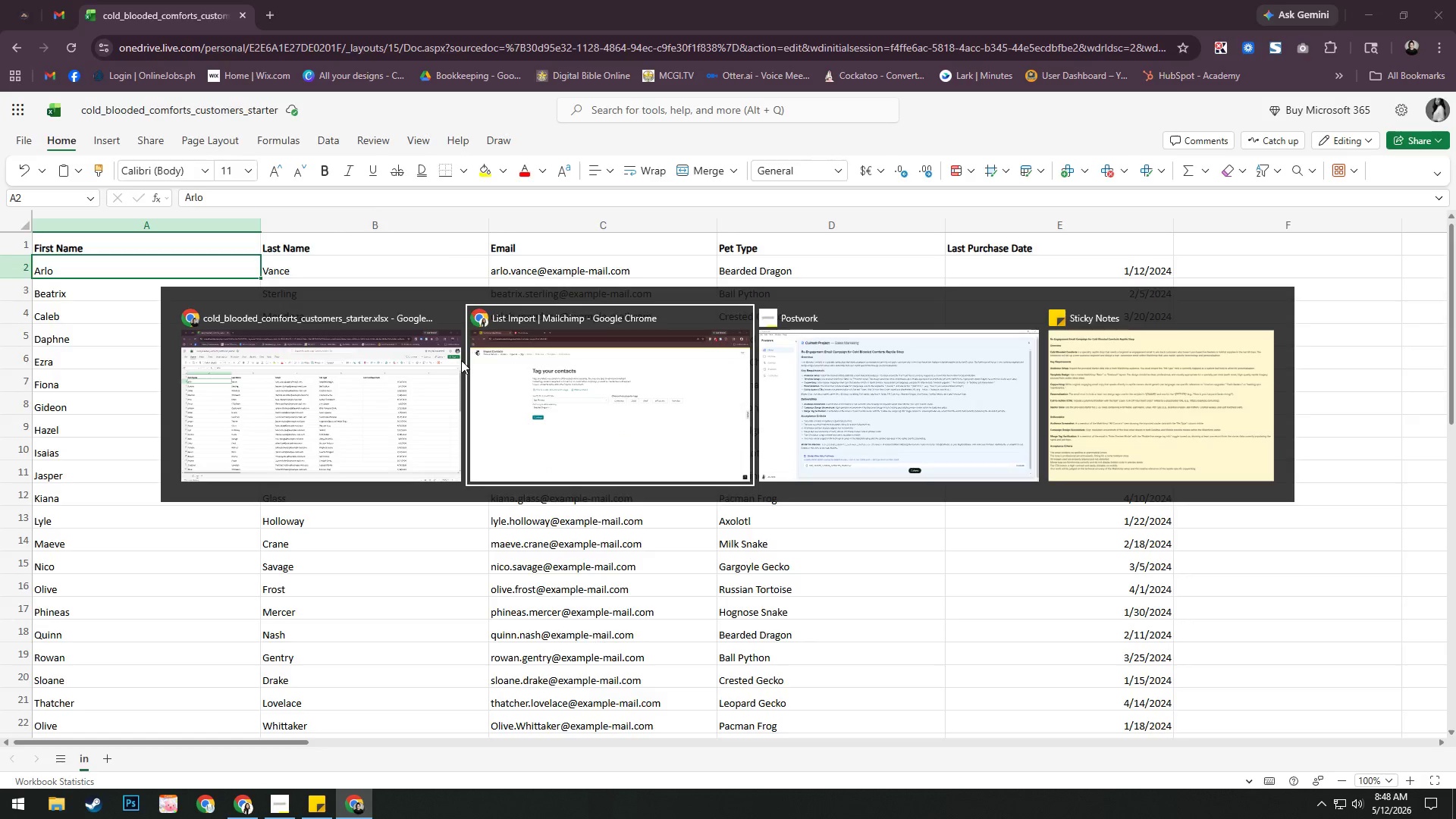 
key(Alt+Tab)
 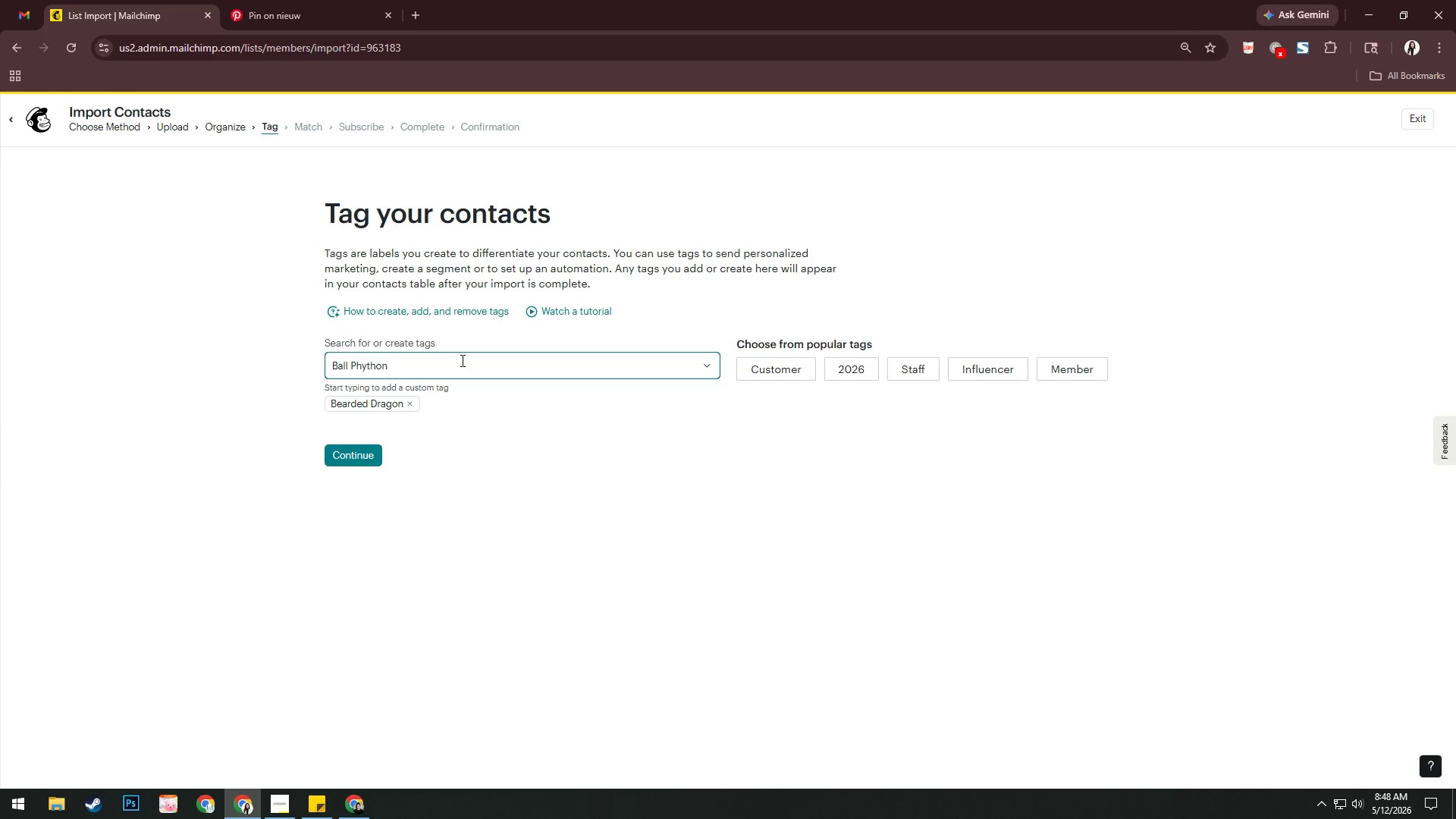 
key(Alt+AltLeft)
 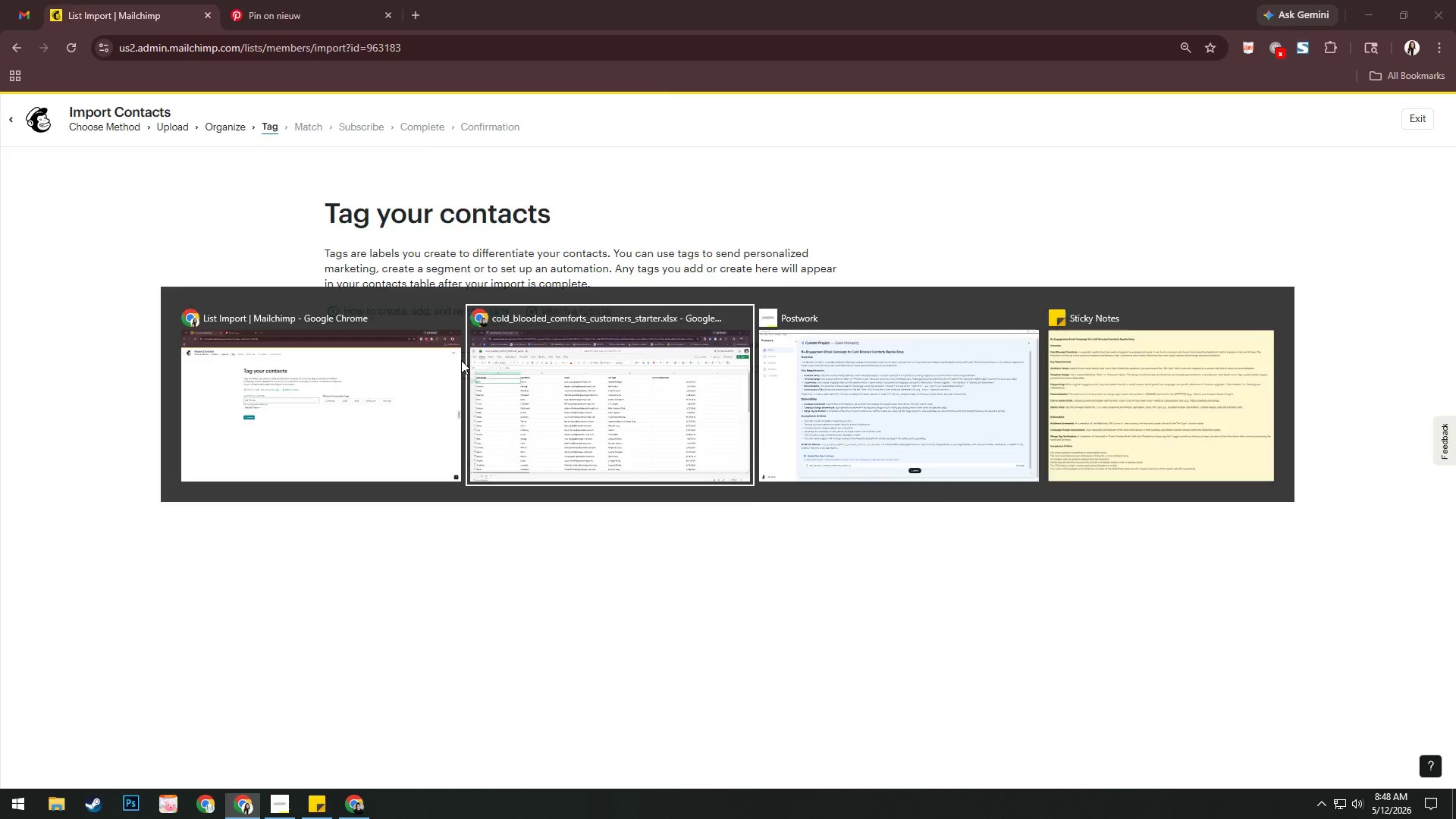 
key(Alt+Tab)
 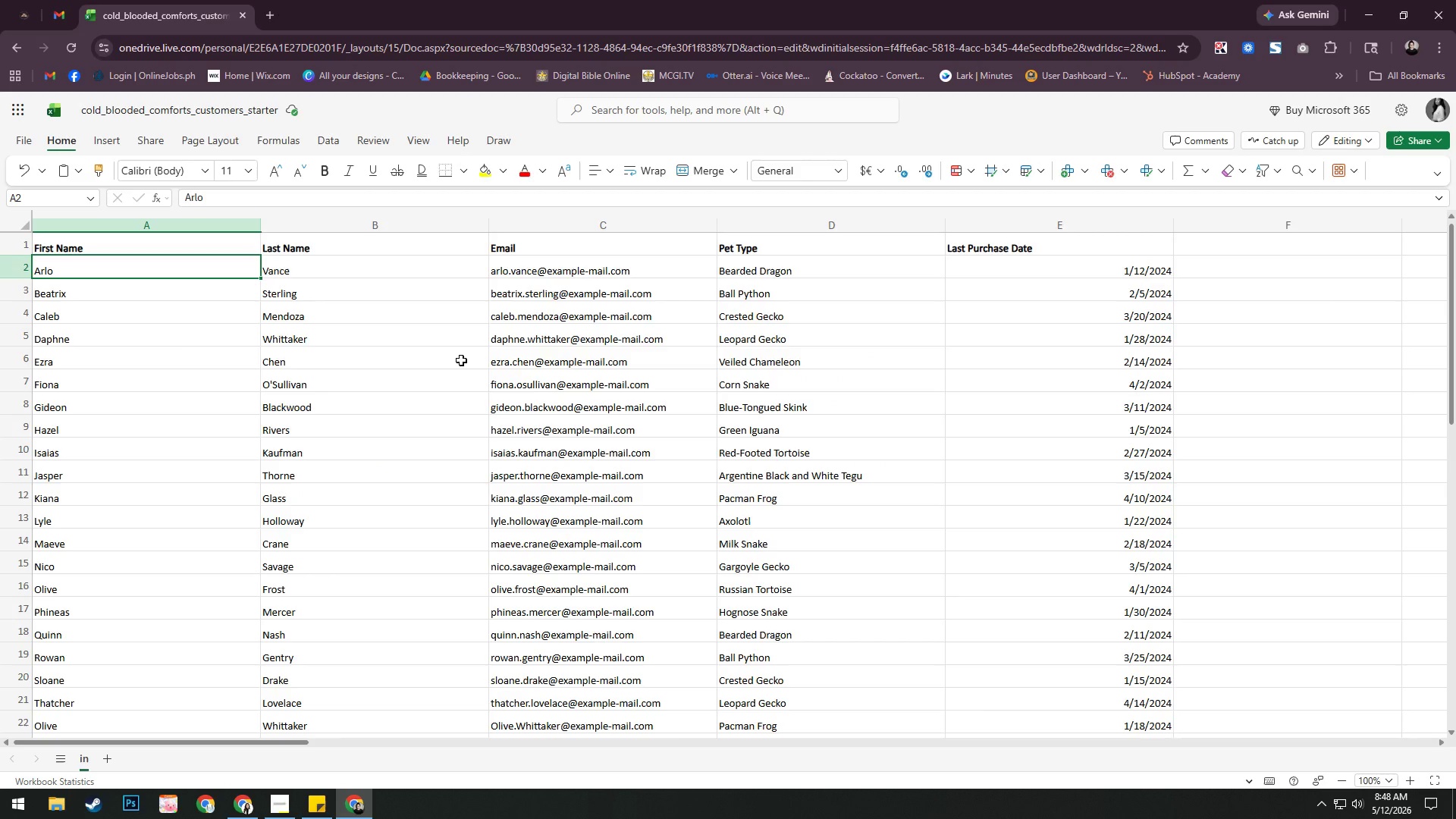 
key(Alt+AltLeft)
 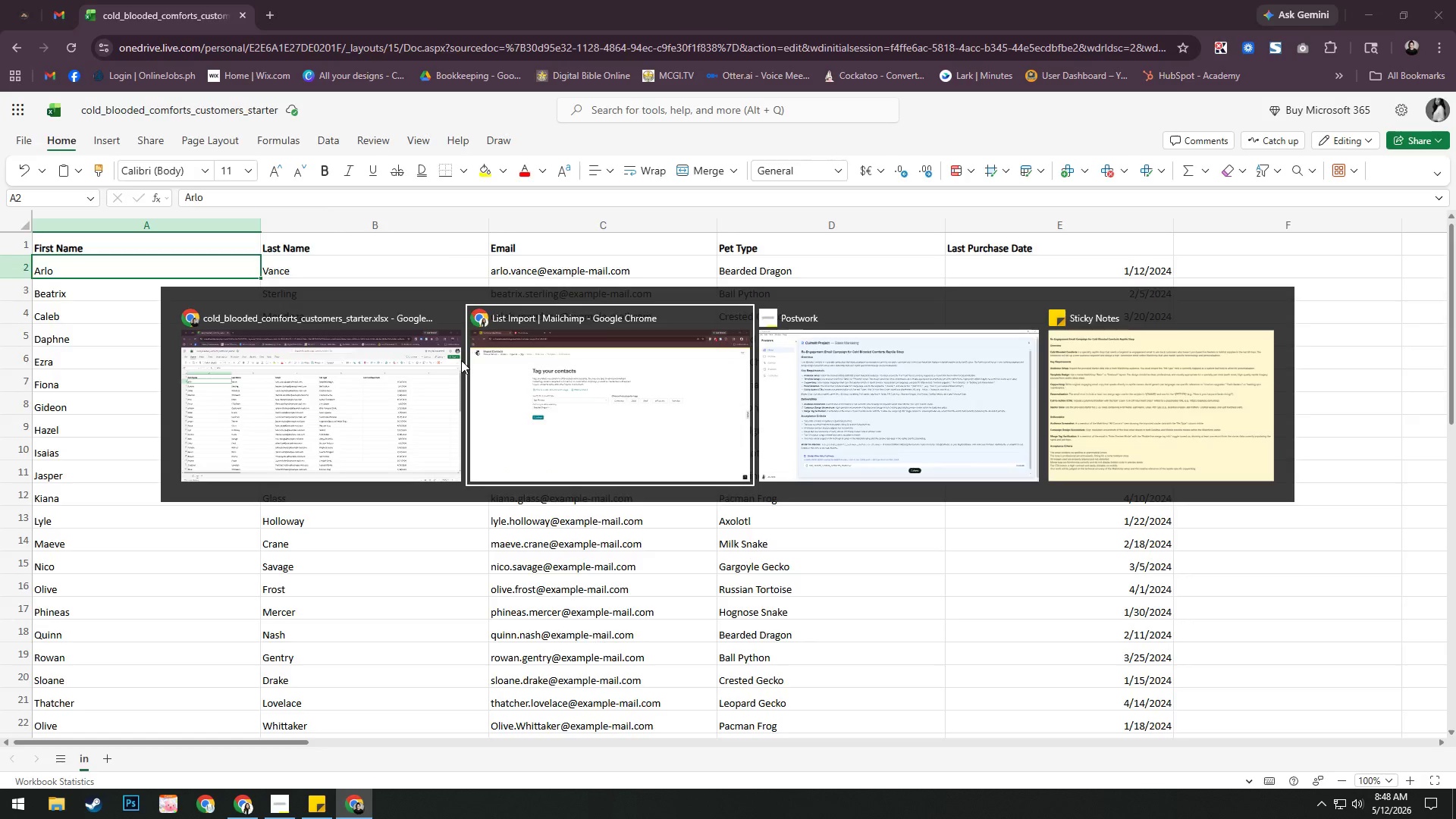 
key(Alt+Tab)
 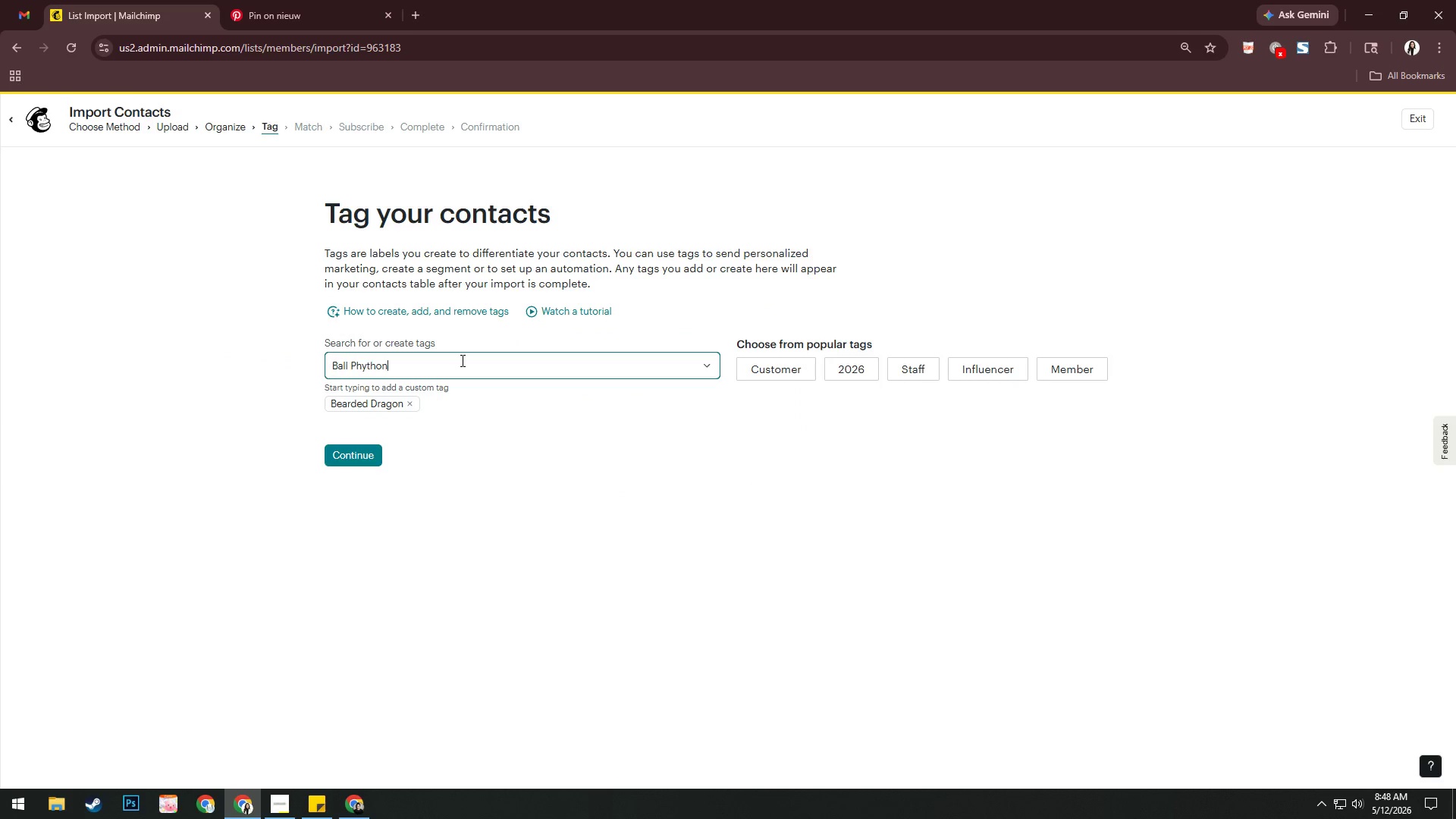 
key(Enter)
 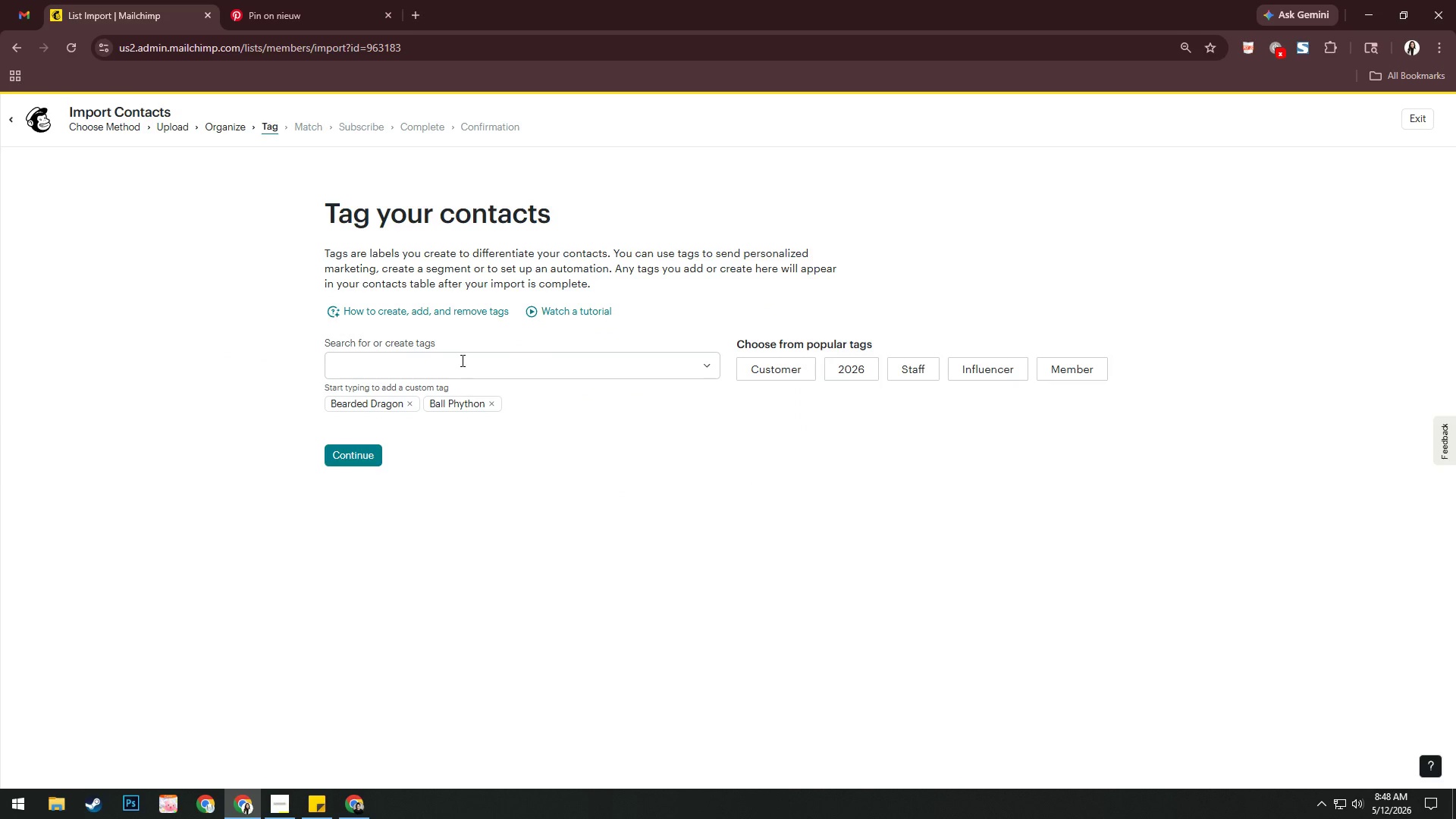 
left_click([461, 360])
 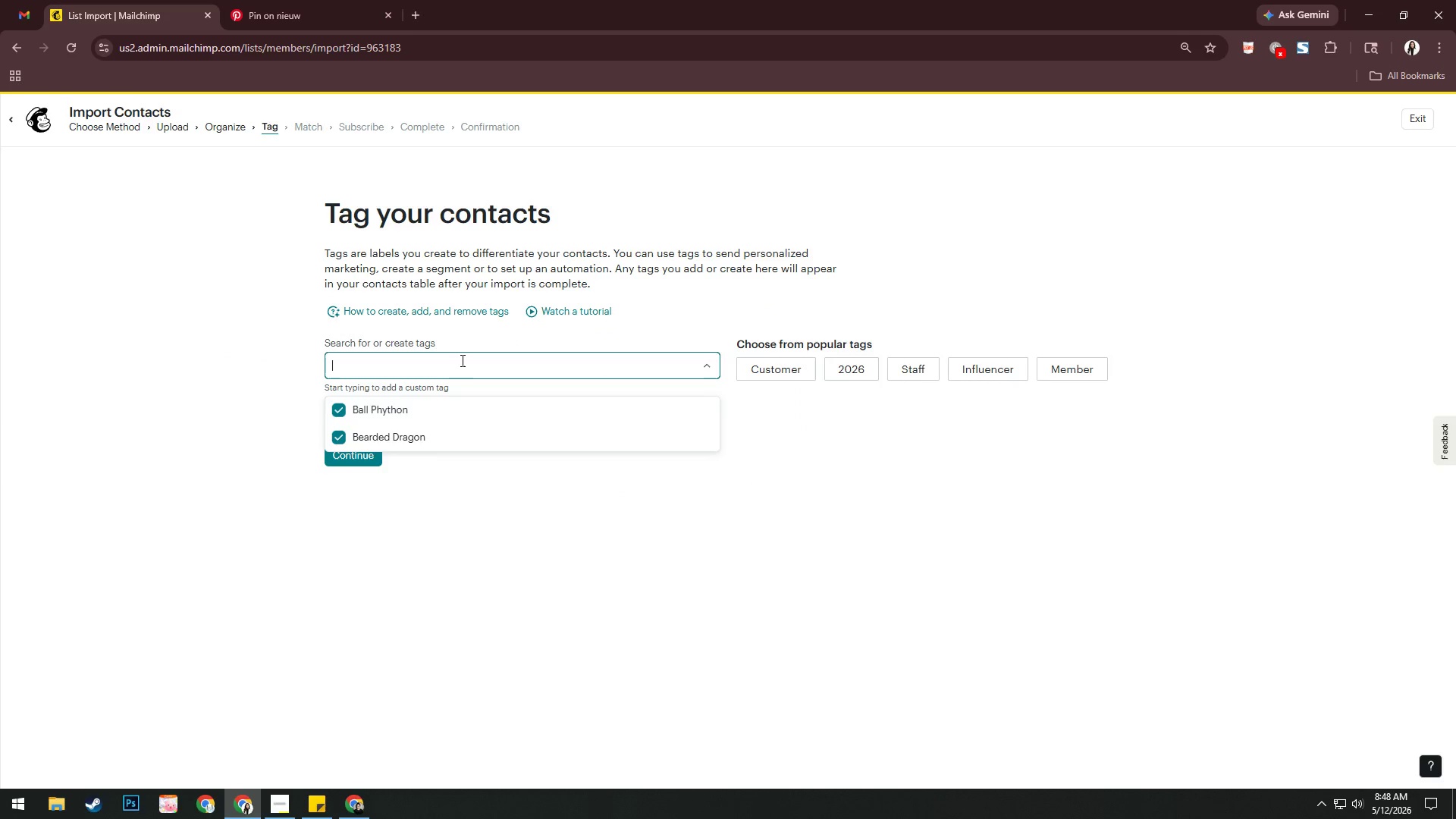 
key(Alt+AltLeft)
 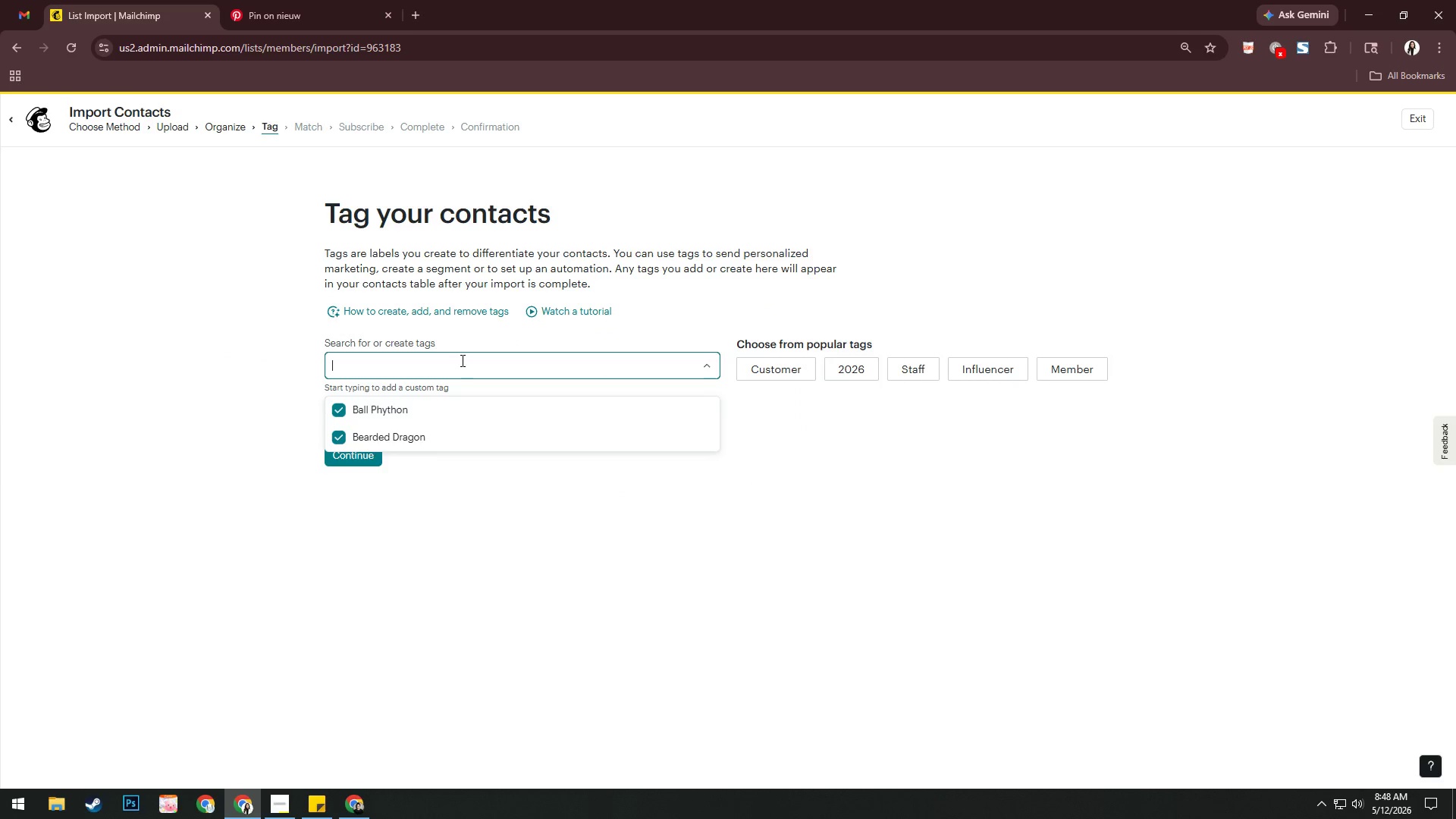 
key(Alt+Tab)
 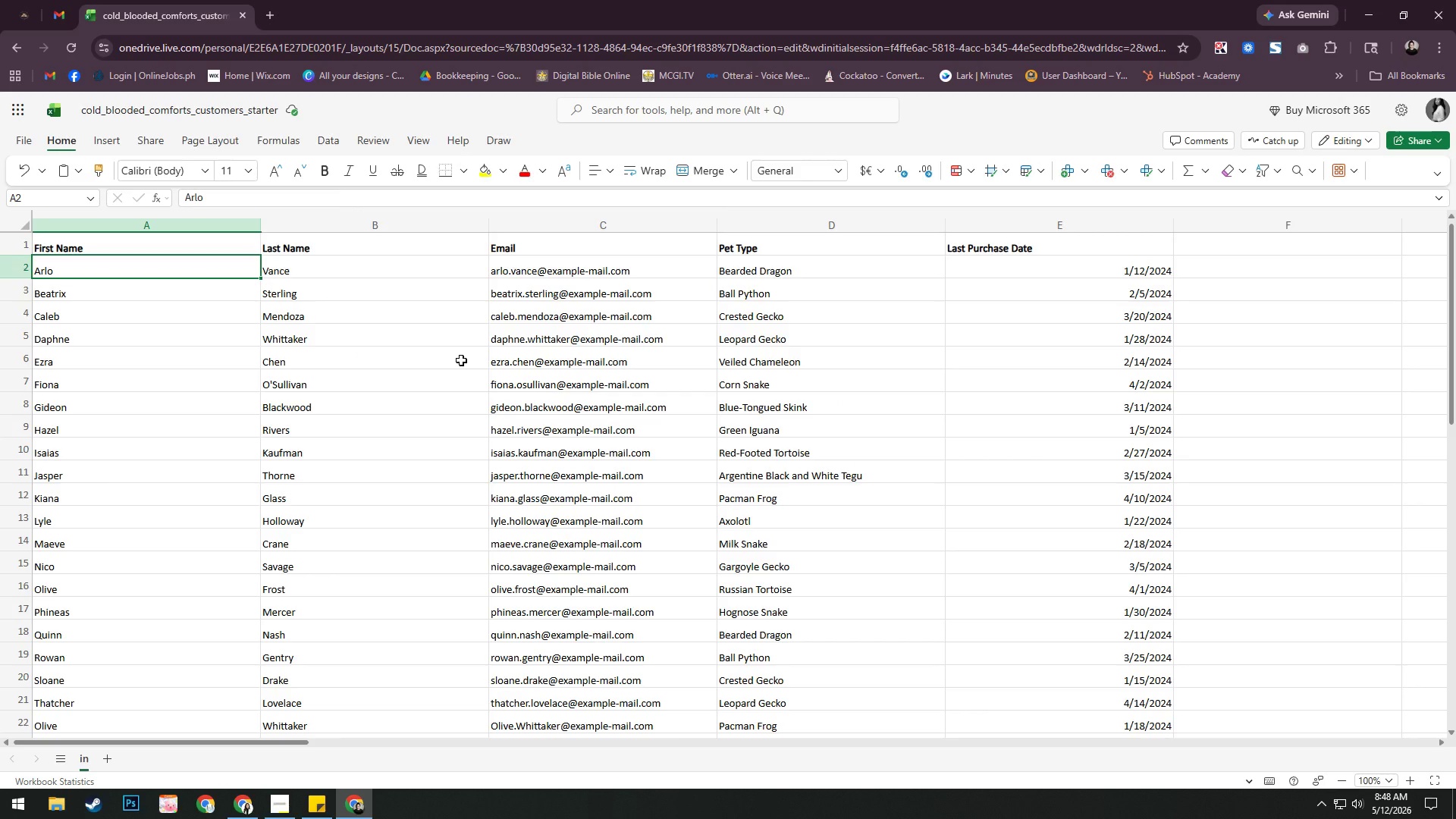 
key(Alt+AltLeft)
 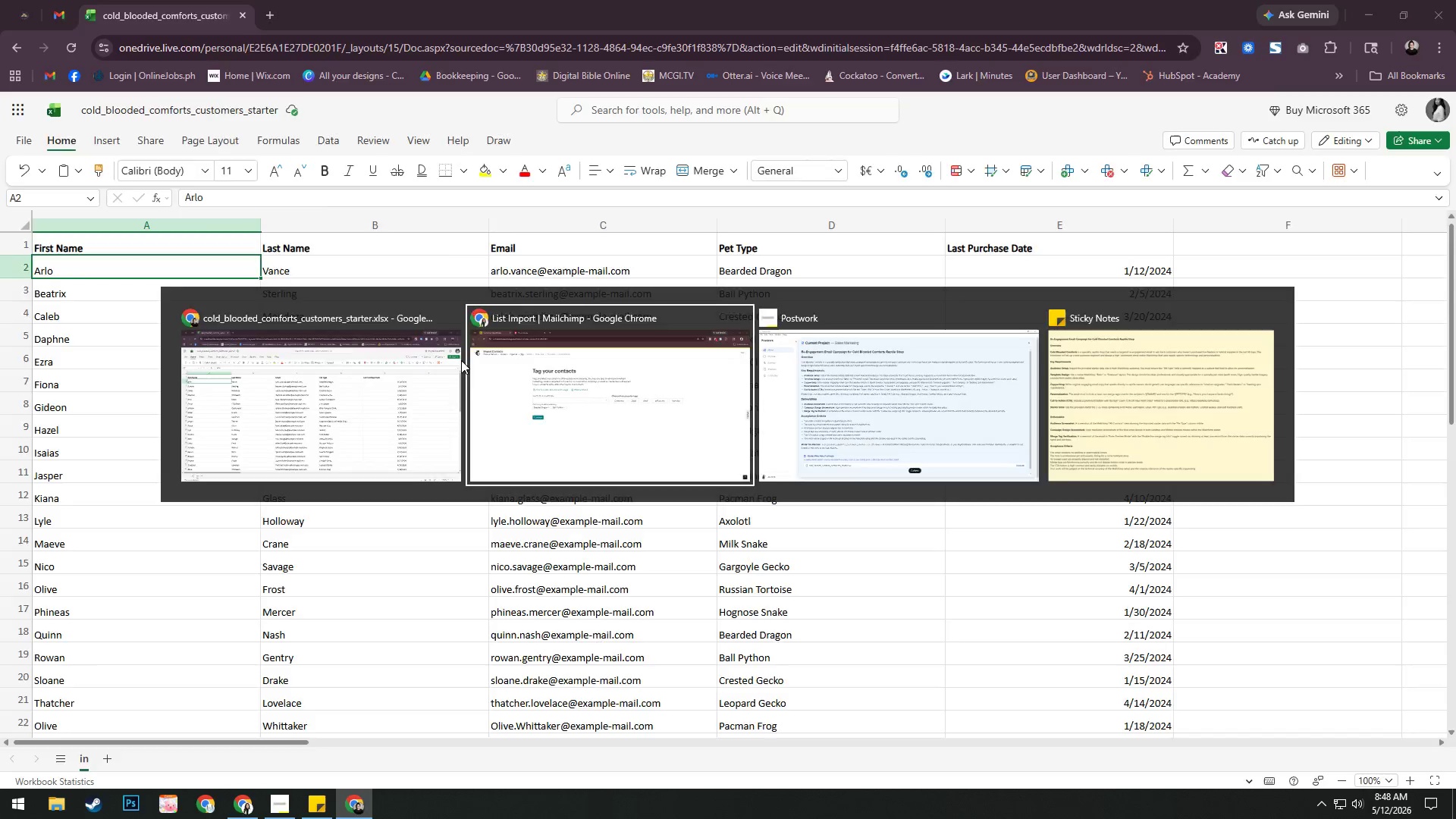 
key(Tab)
type(Crested Gecko)
 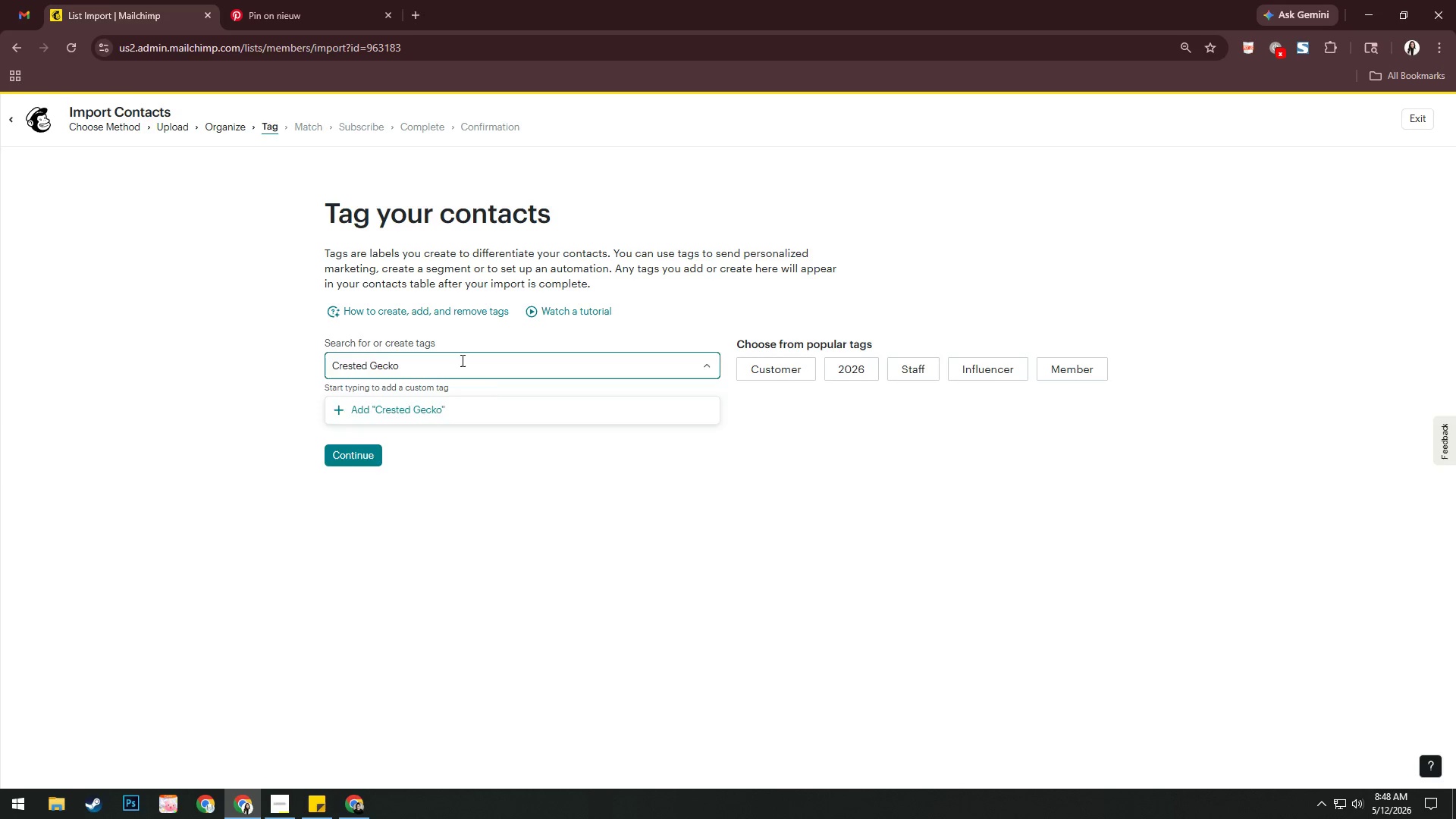 
key(Enter)
 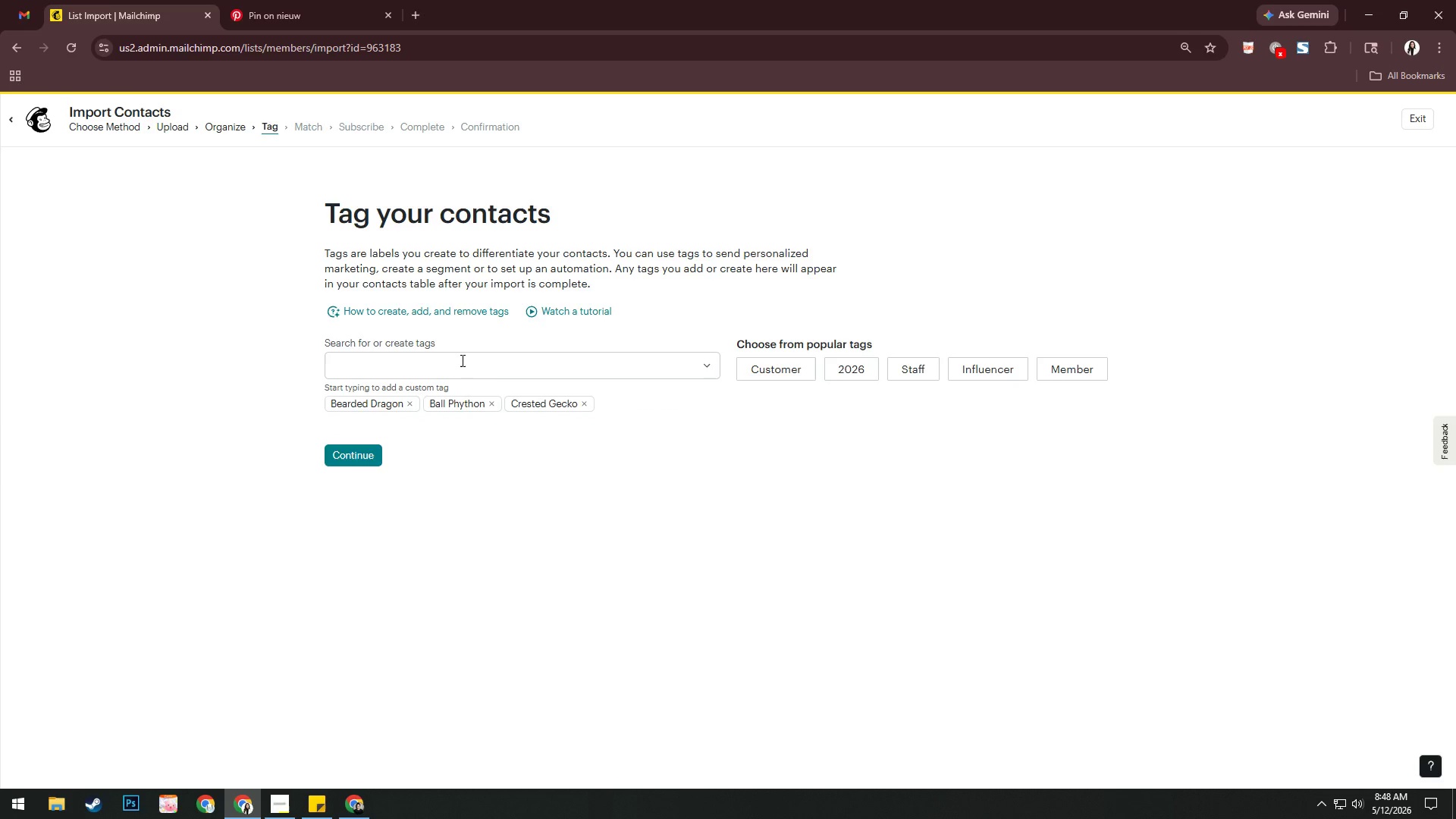 
key(Alt+AltLeft)
 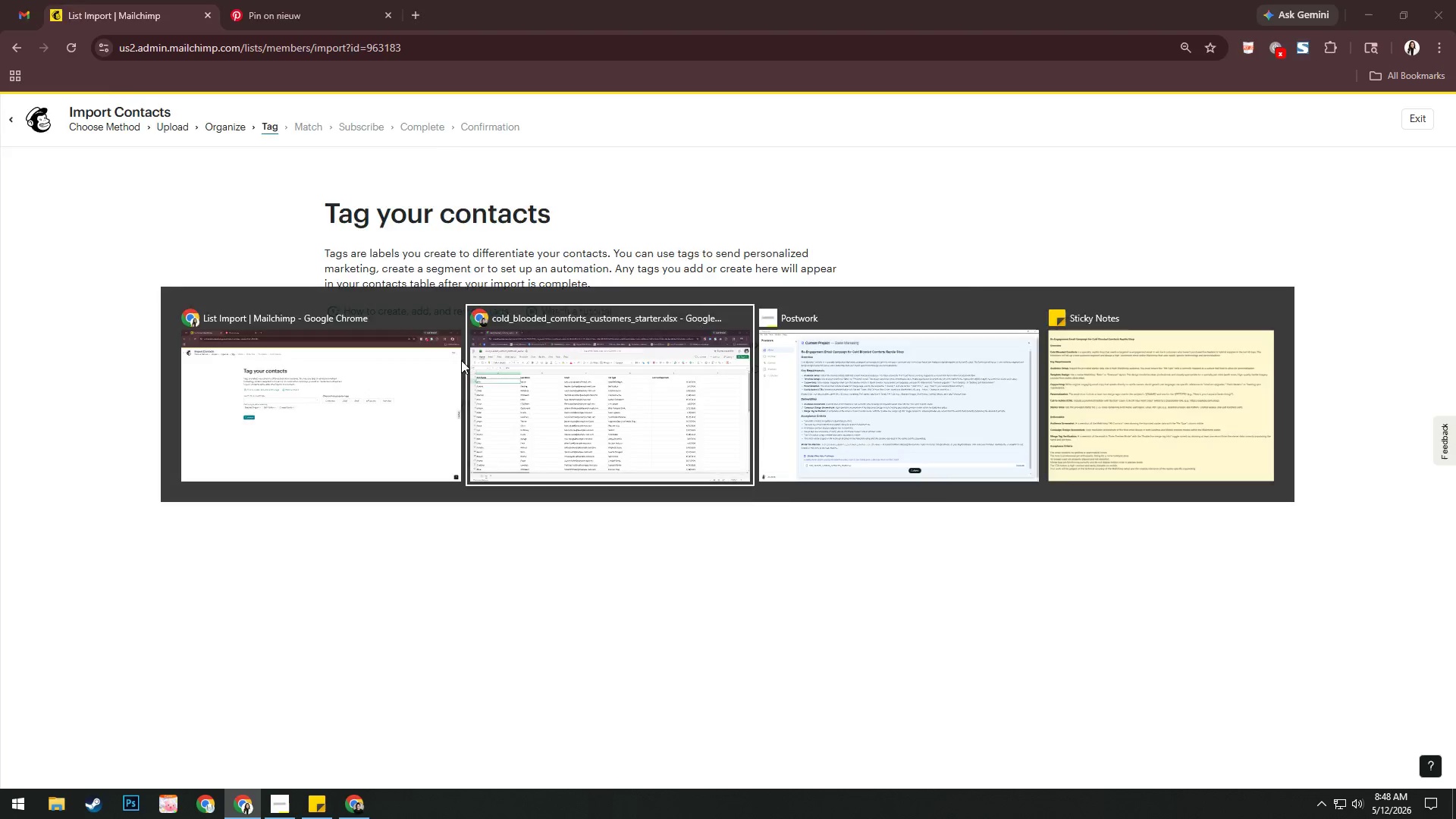 
key(Alt+Tab)
 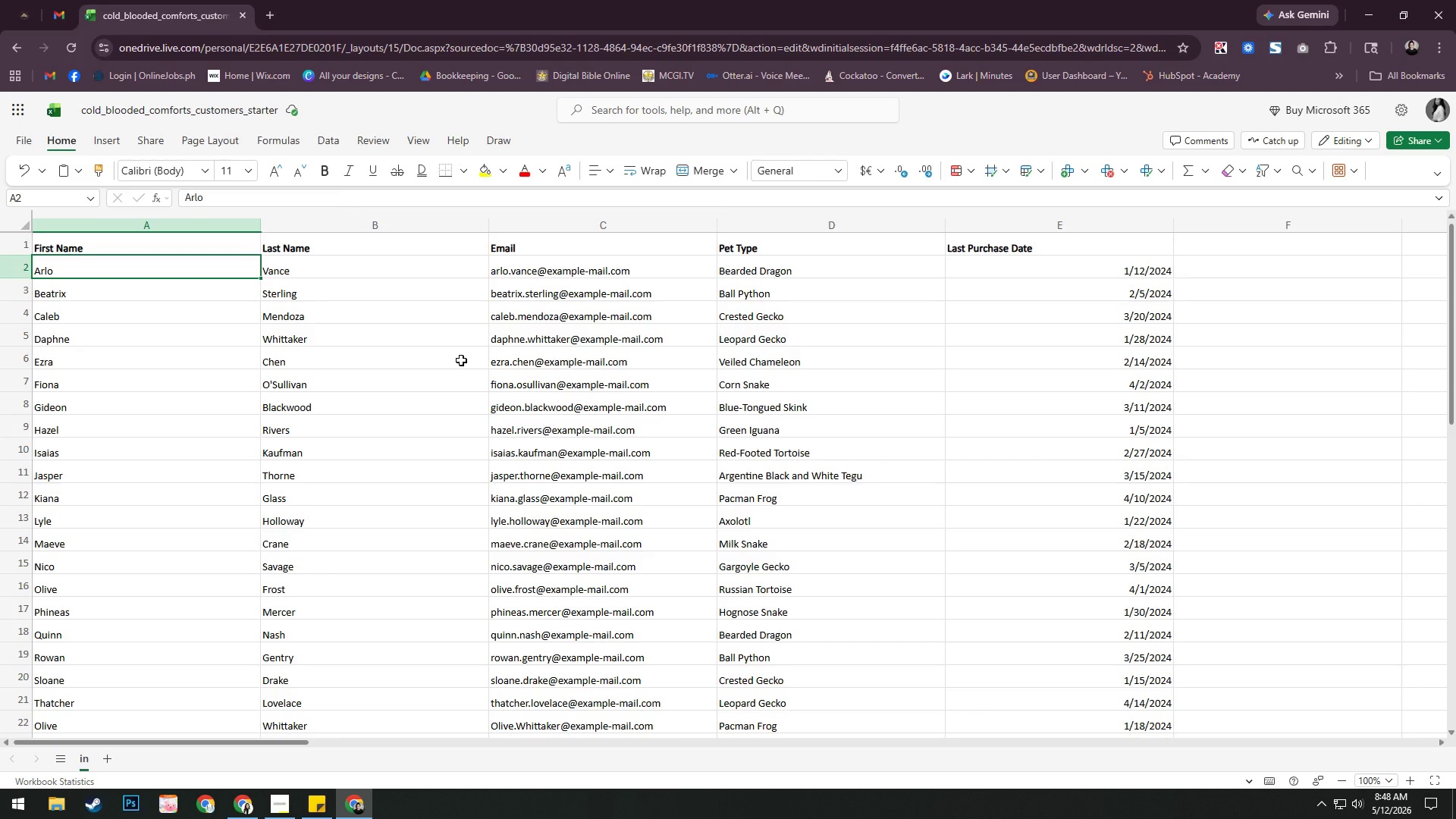 
key(Alt+AltLeft)
 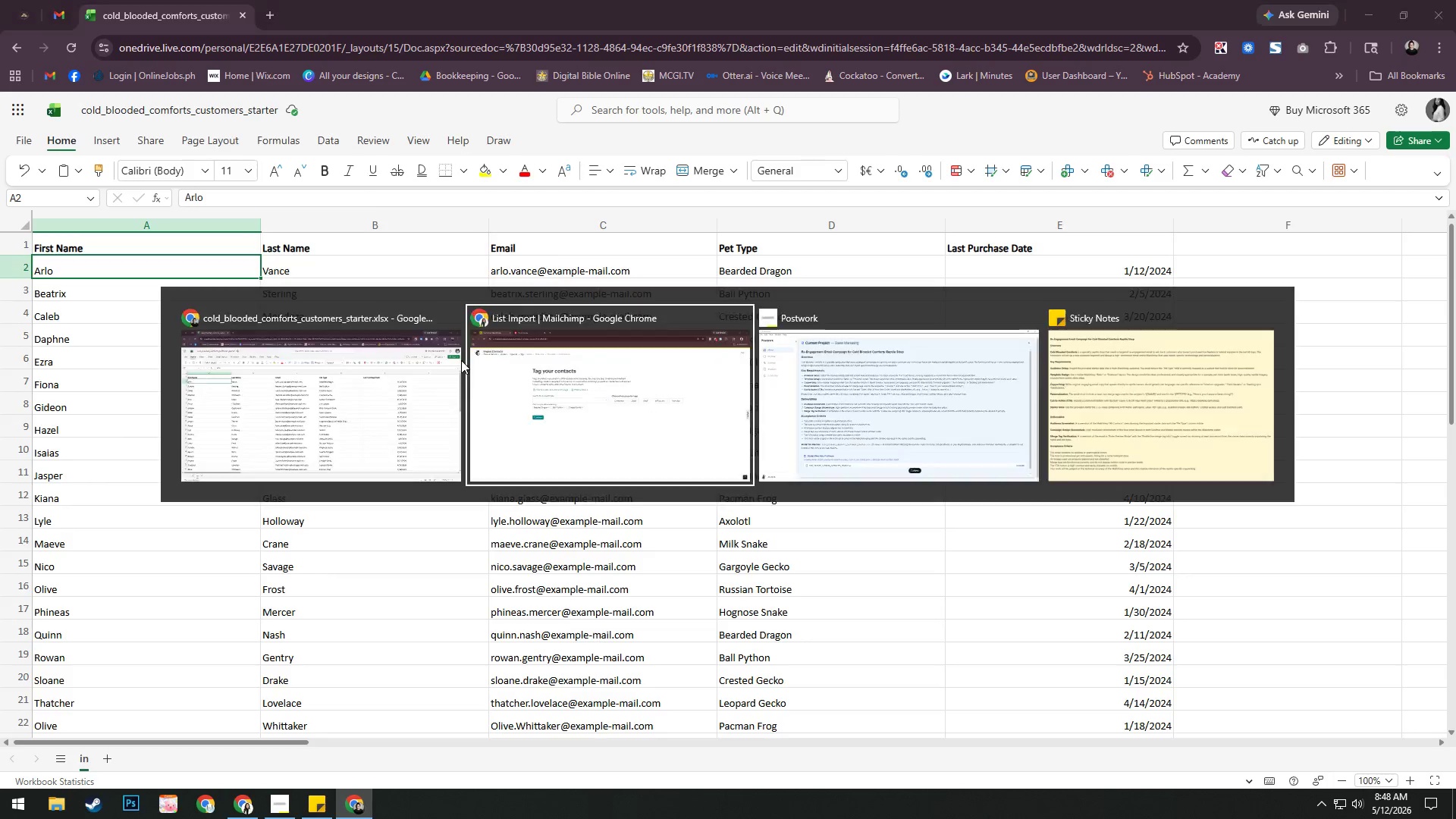 
key(Alt+Tab)
 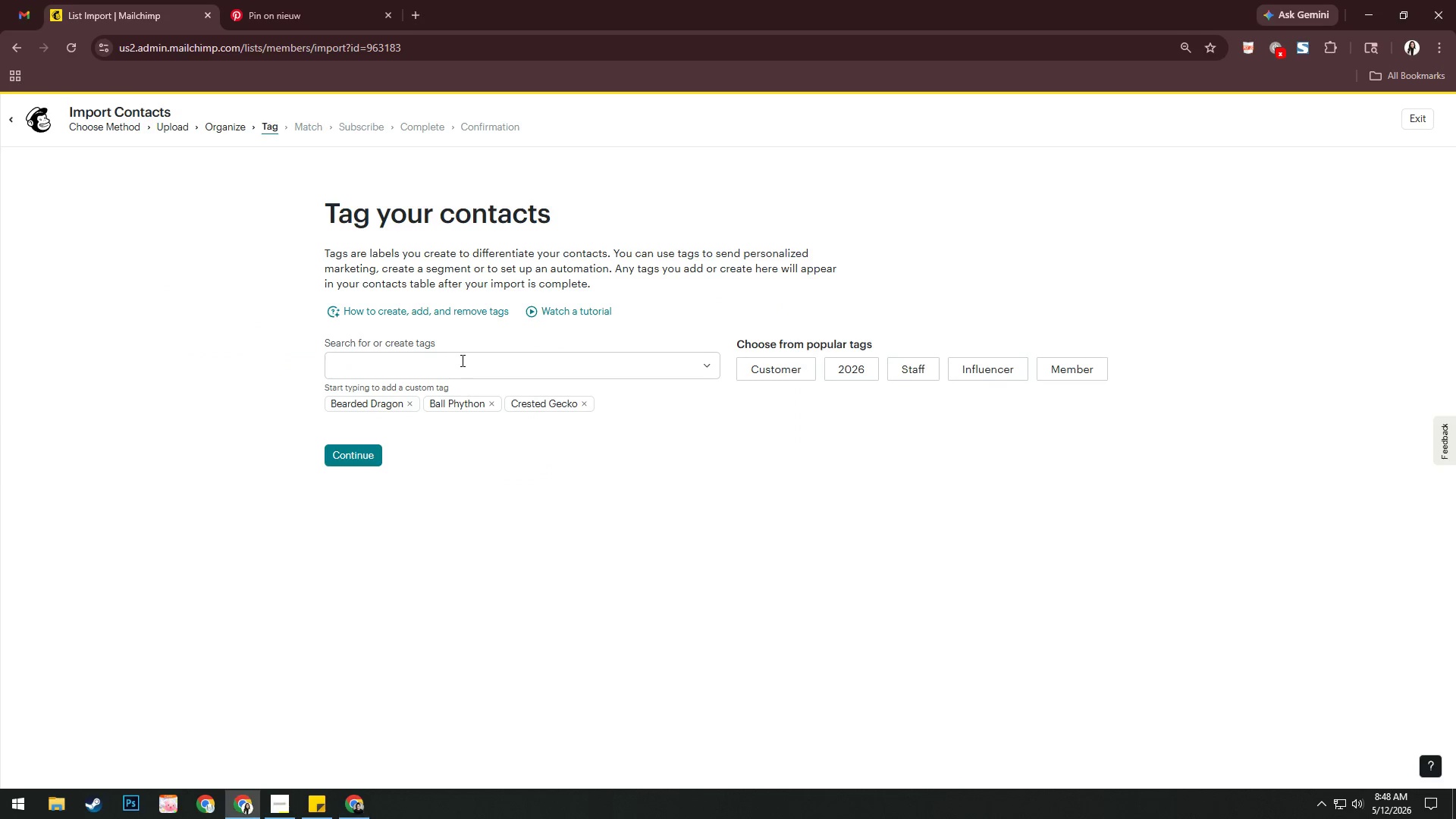 
left_click([461, 360])
 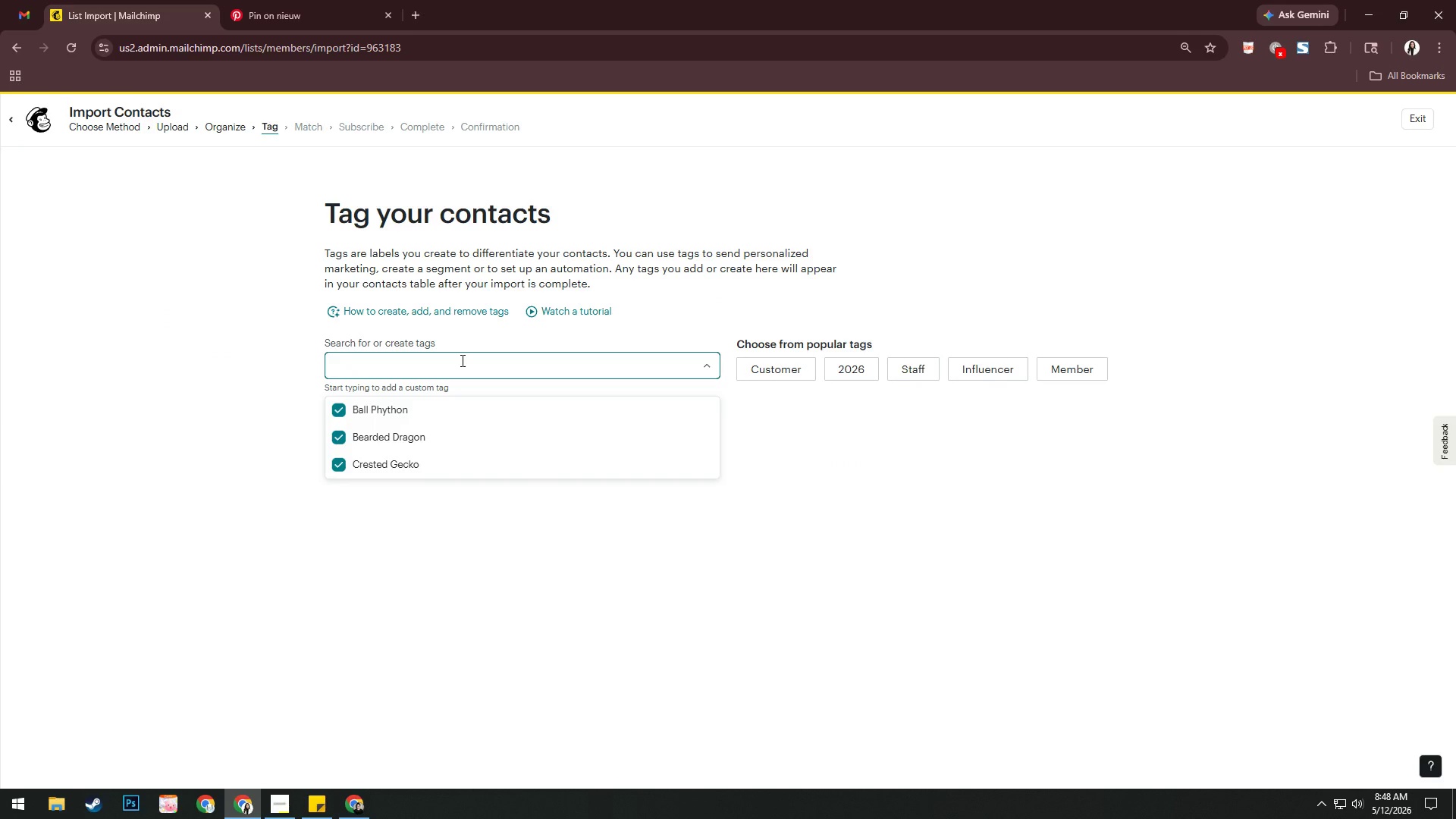 
type(Leopard Gecj)
key(Backspace)
type(ko)
 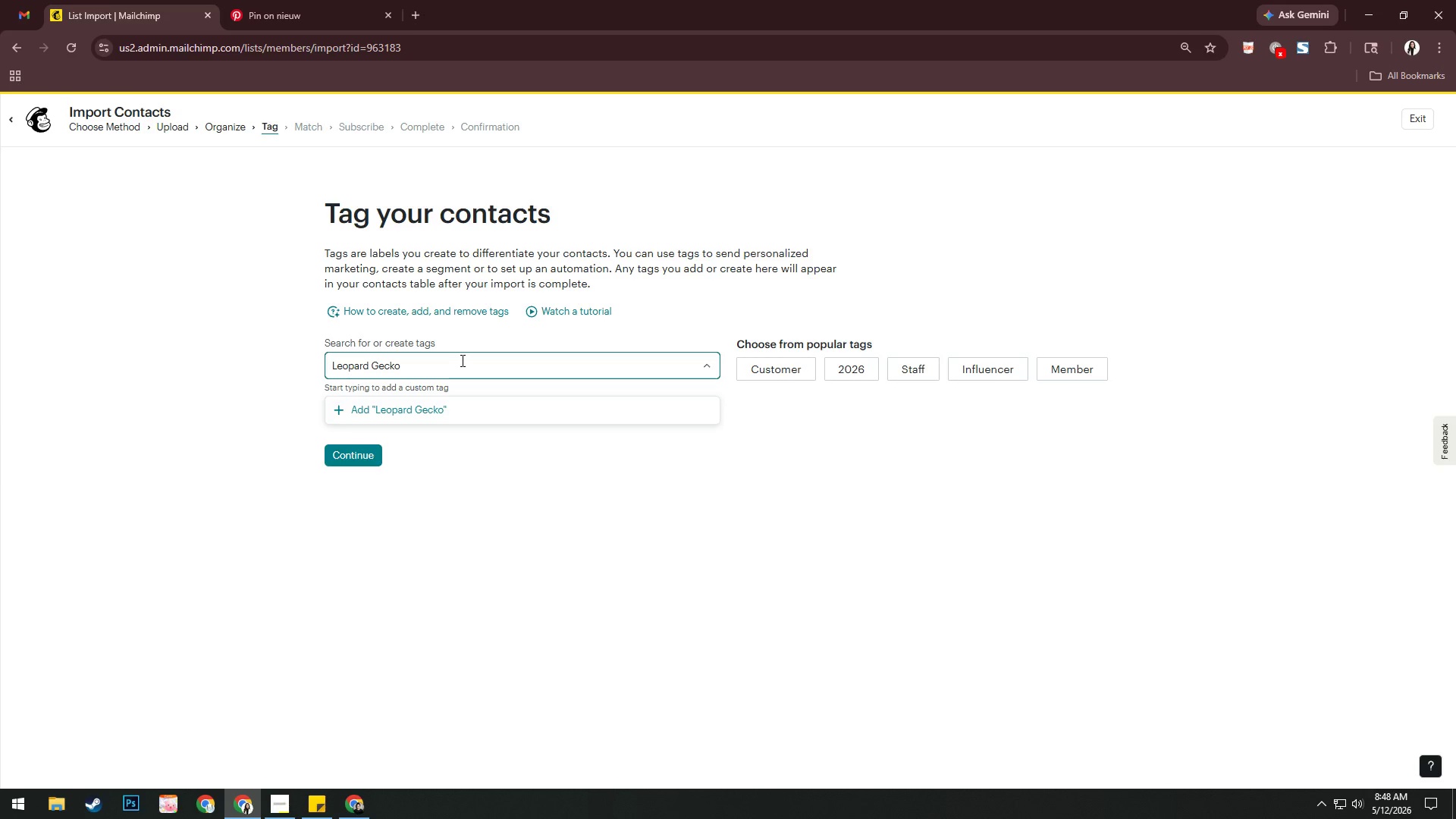 
key(Enter)
 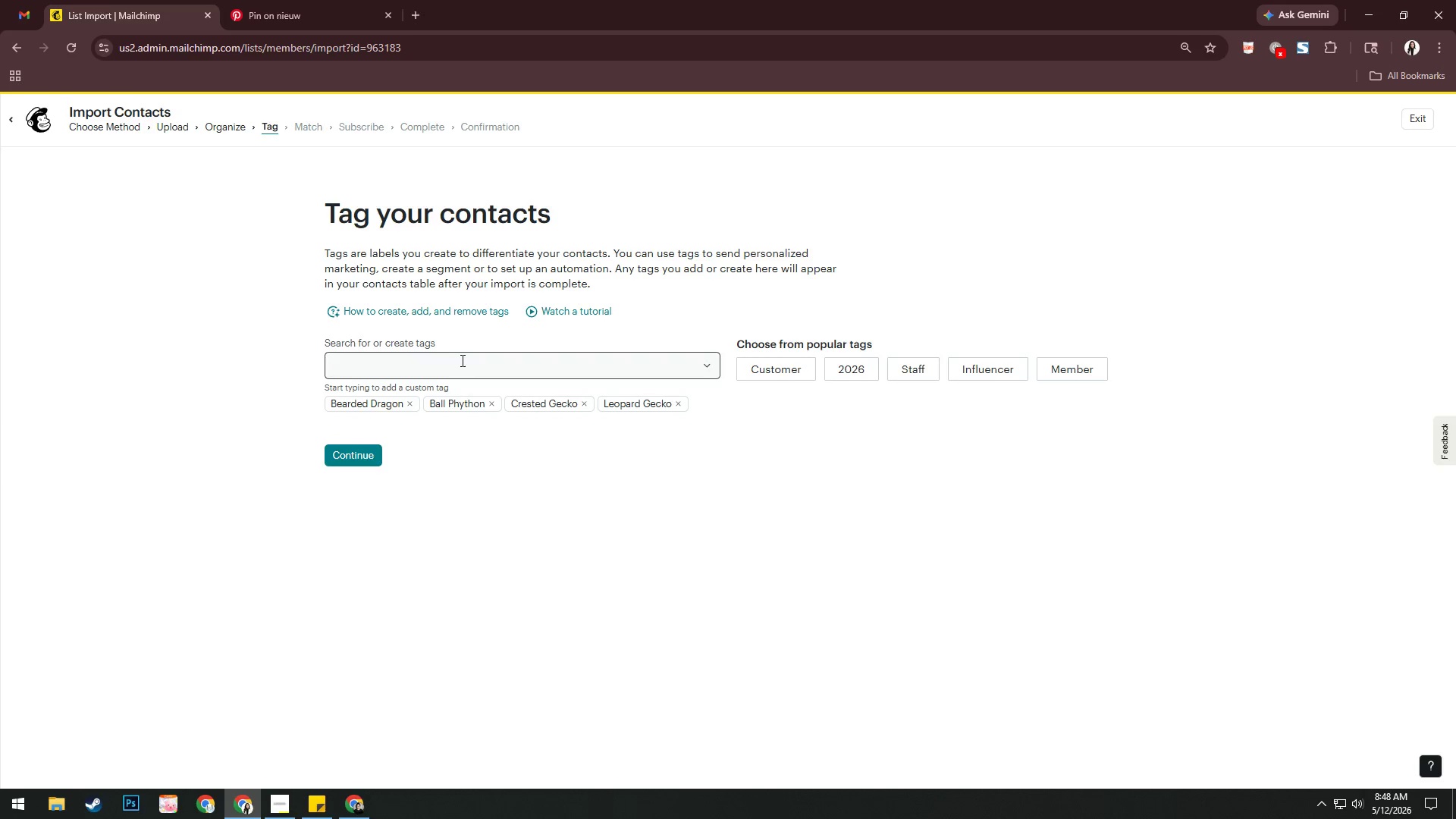 
left_click([461, 360])
 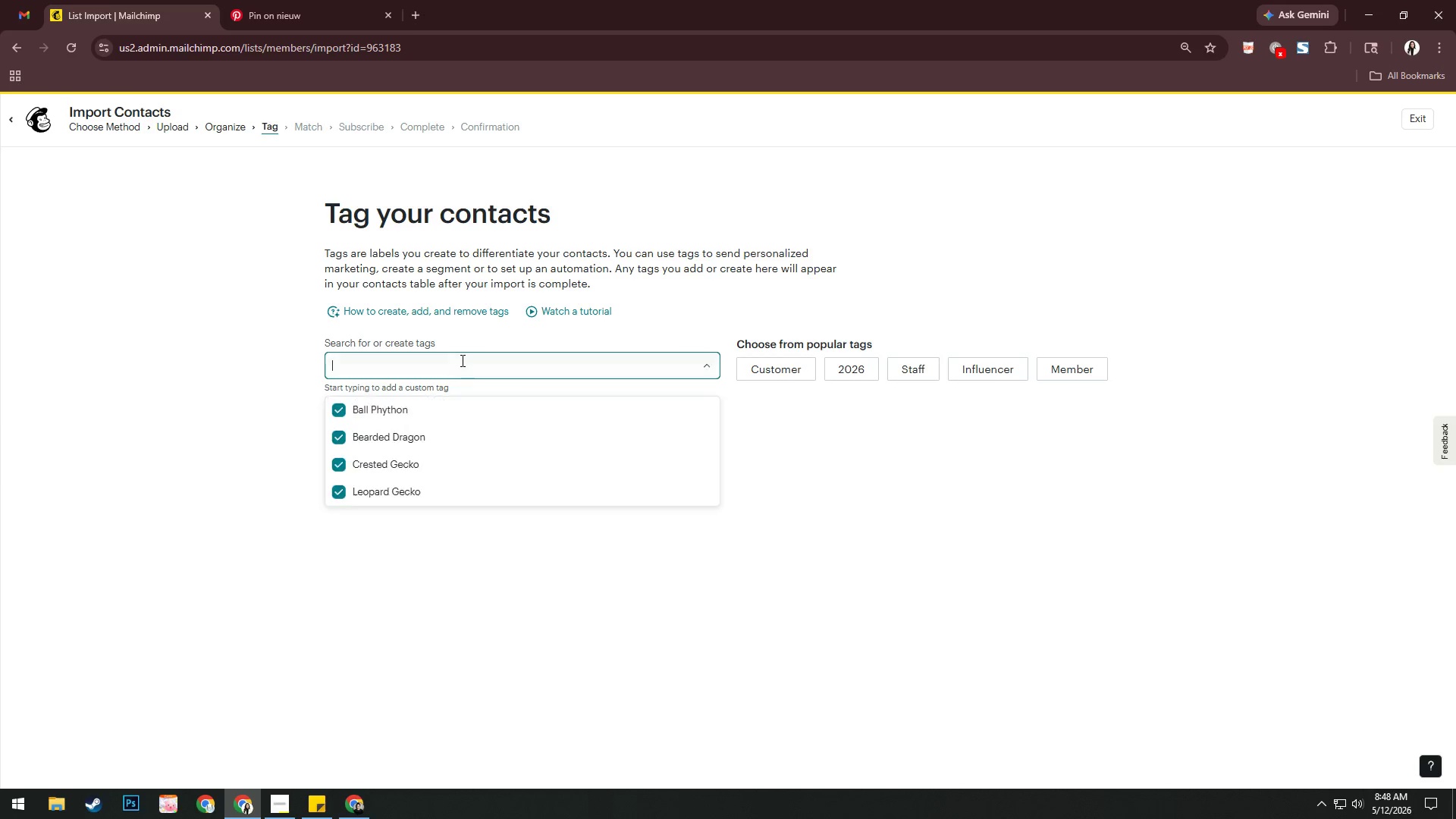 
key(Alt+AltLeft)
 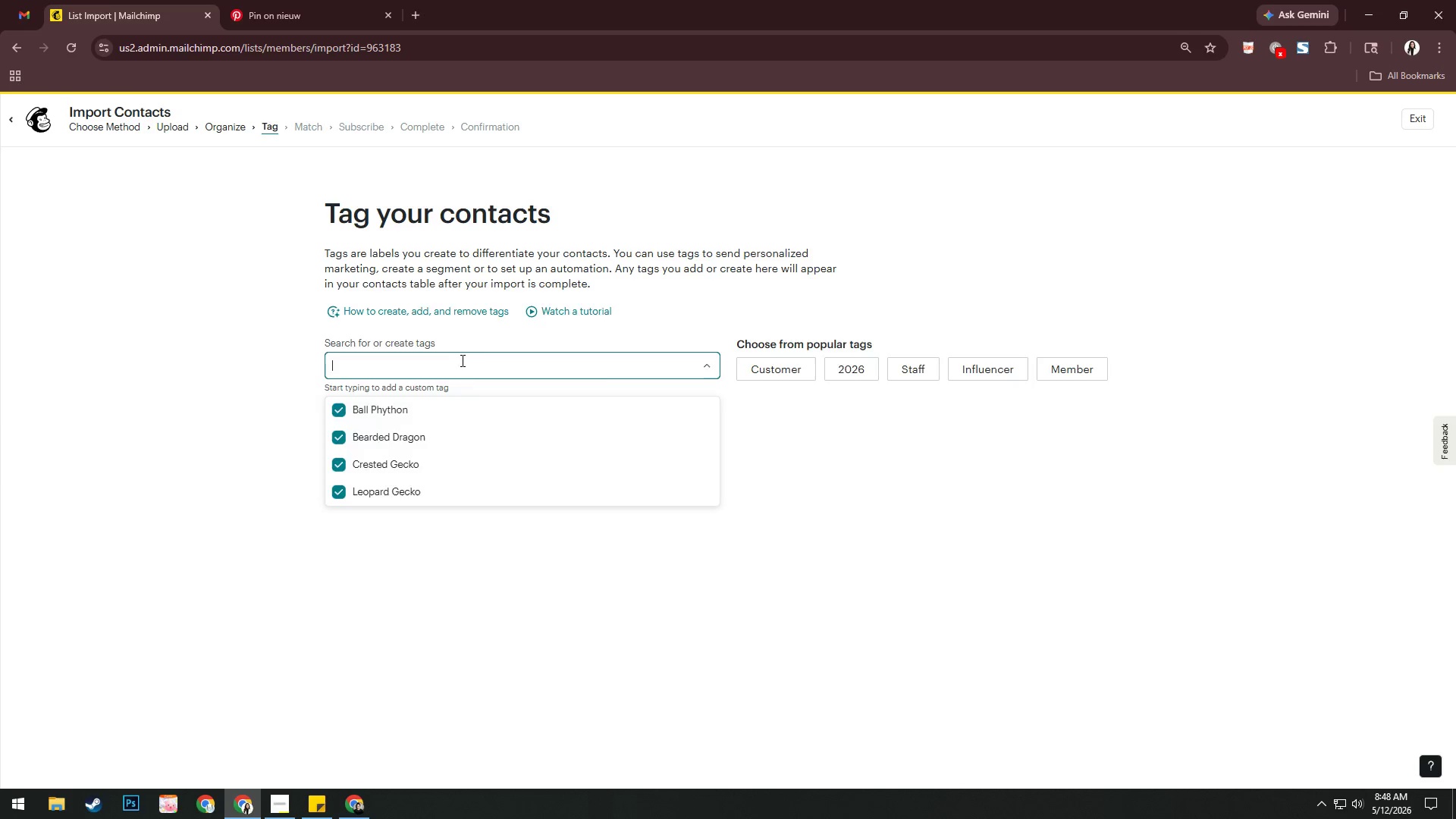 
key(Alt+Tab)
 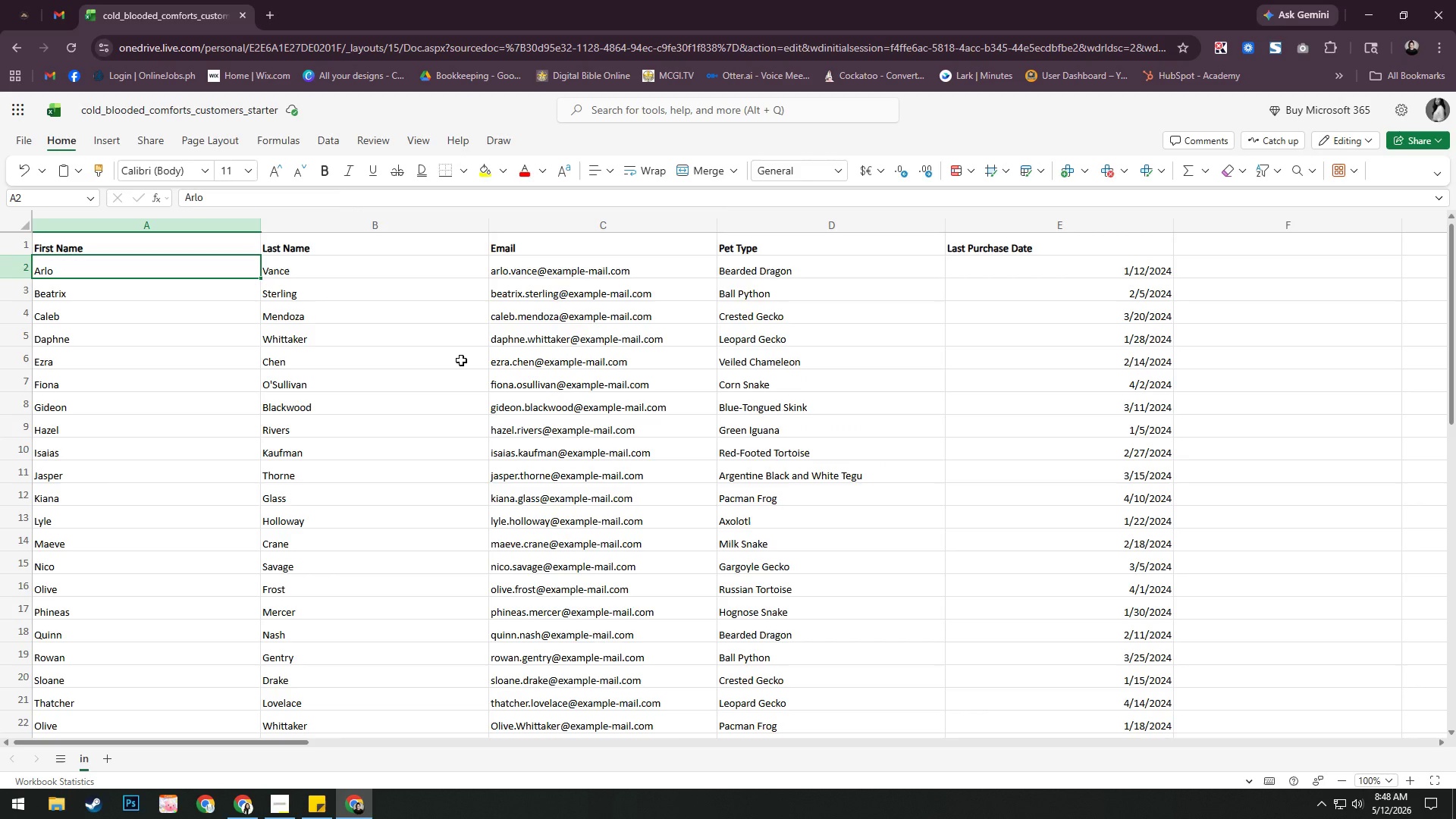 
scroll: coordinate [461, 360], scroll_direction: up, amount: 1.0
 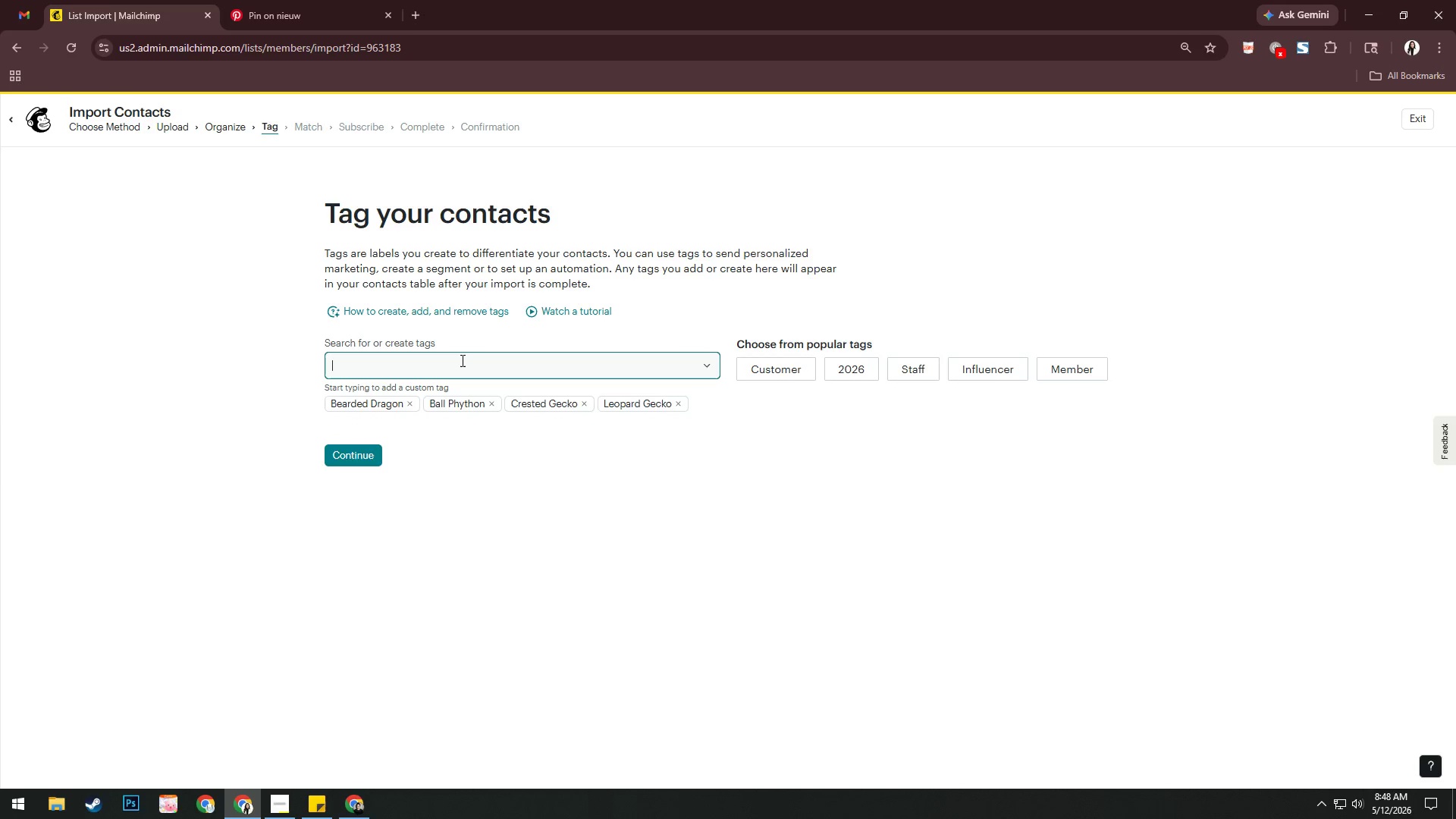 
key(Alt+AltLeft)
 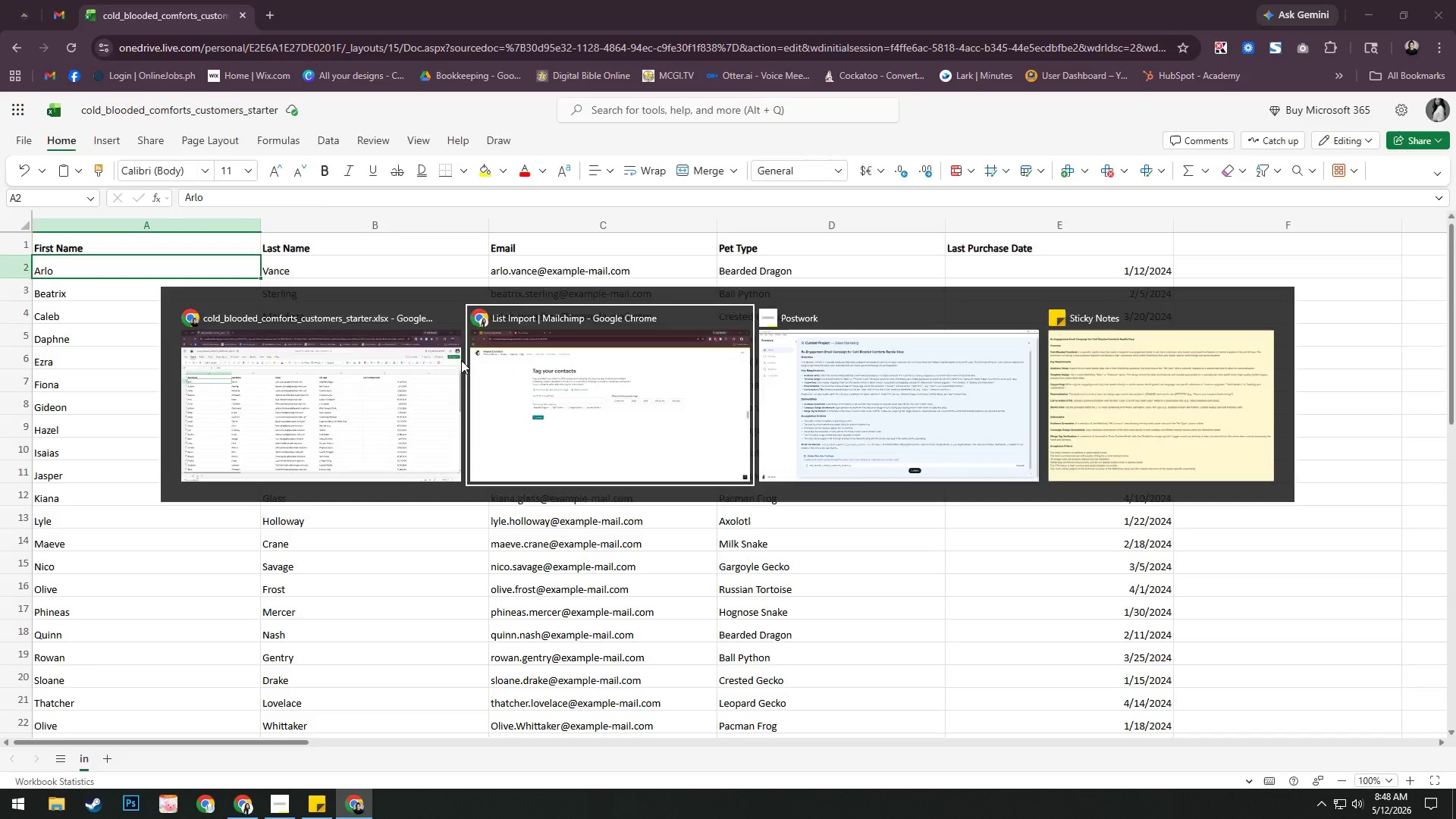 
key(Tab)
type(Veild)
key(Backspace)
type(ed Cha,e)
key(Backspace)
key(Backspace)
type(meleon)
 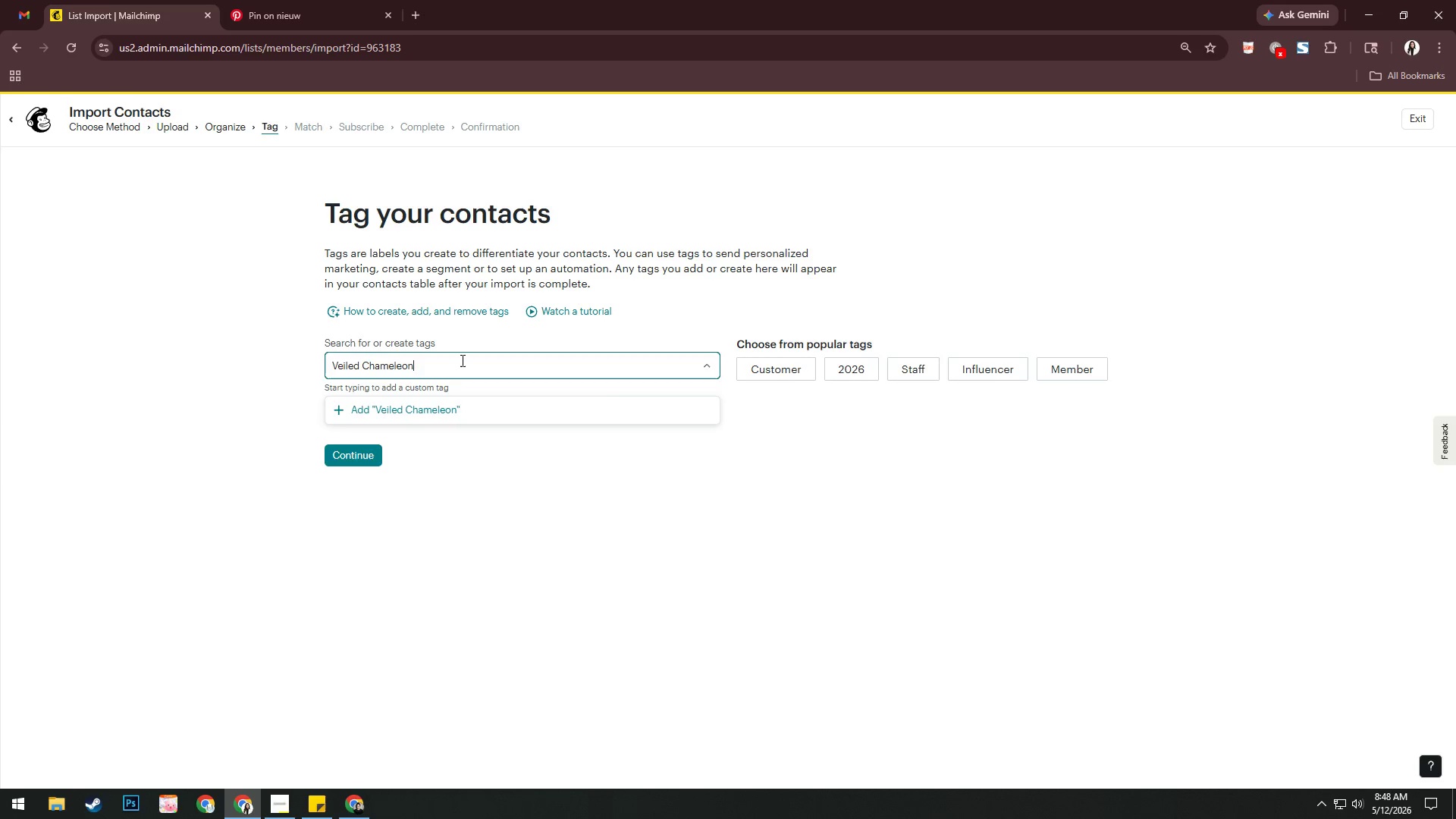 
key(Enter)
 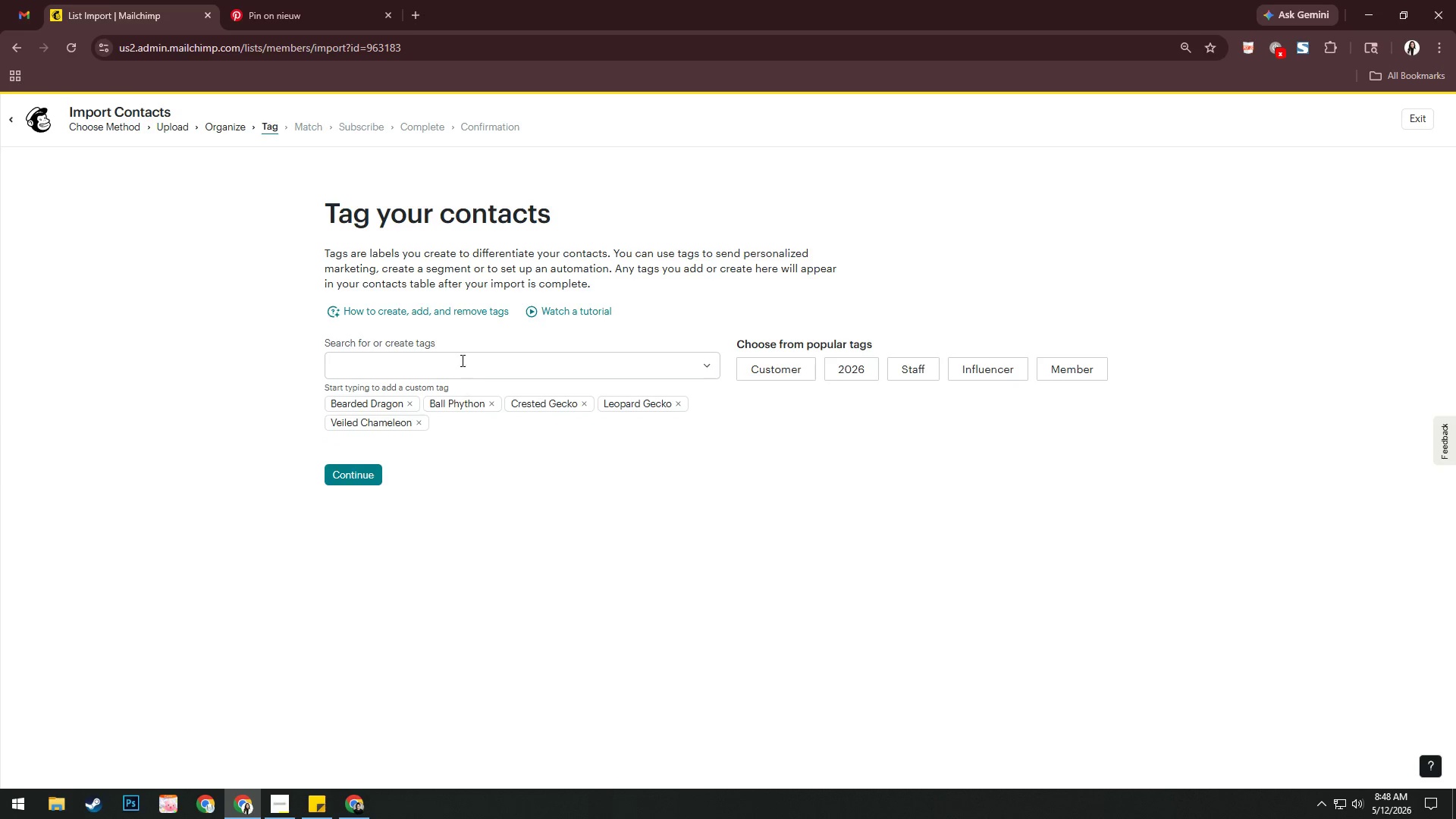 
key(Alt+AltLeft)
 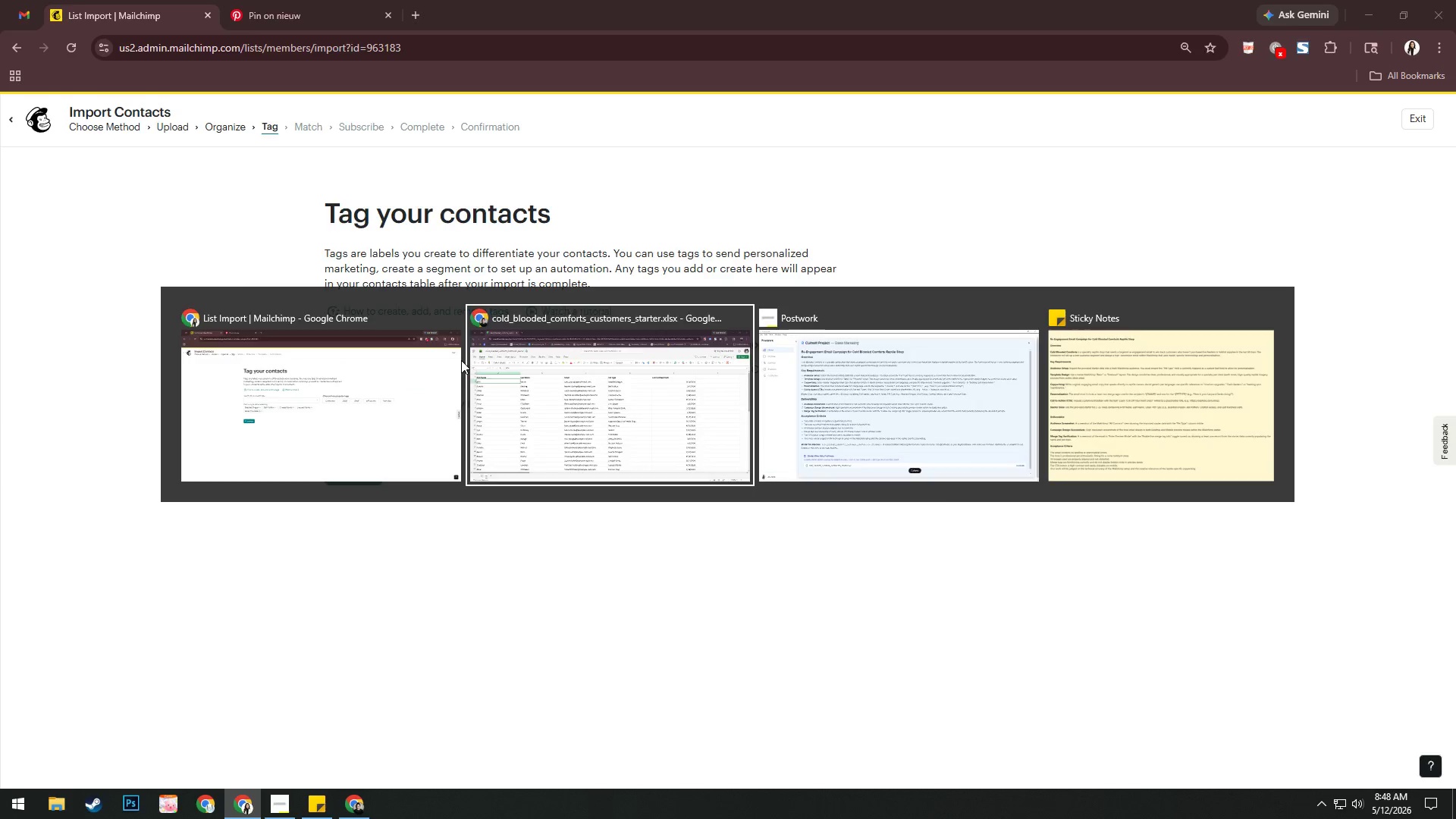 
key(Alt+Tab)
 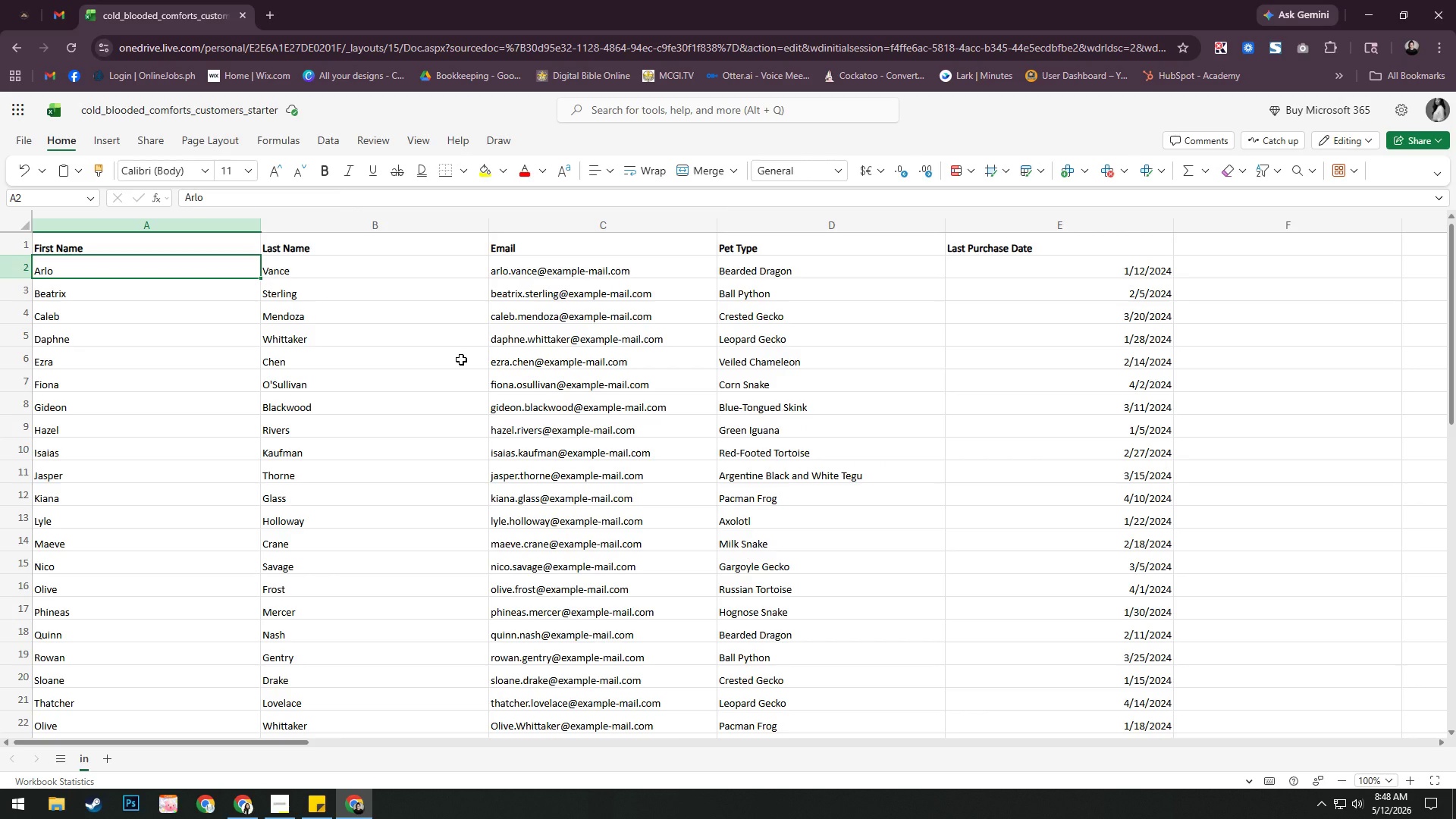 
key(Alt+AltLeft)
 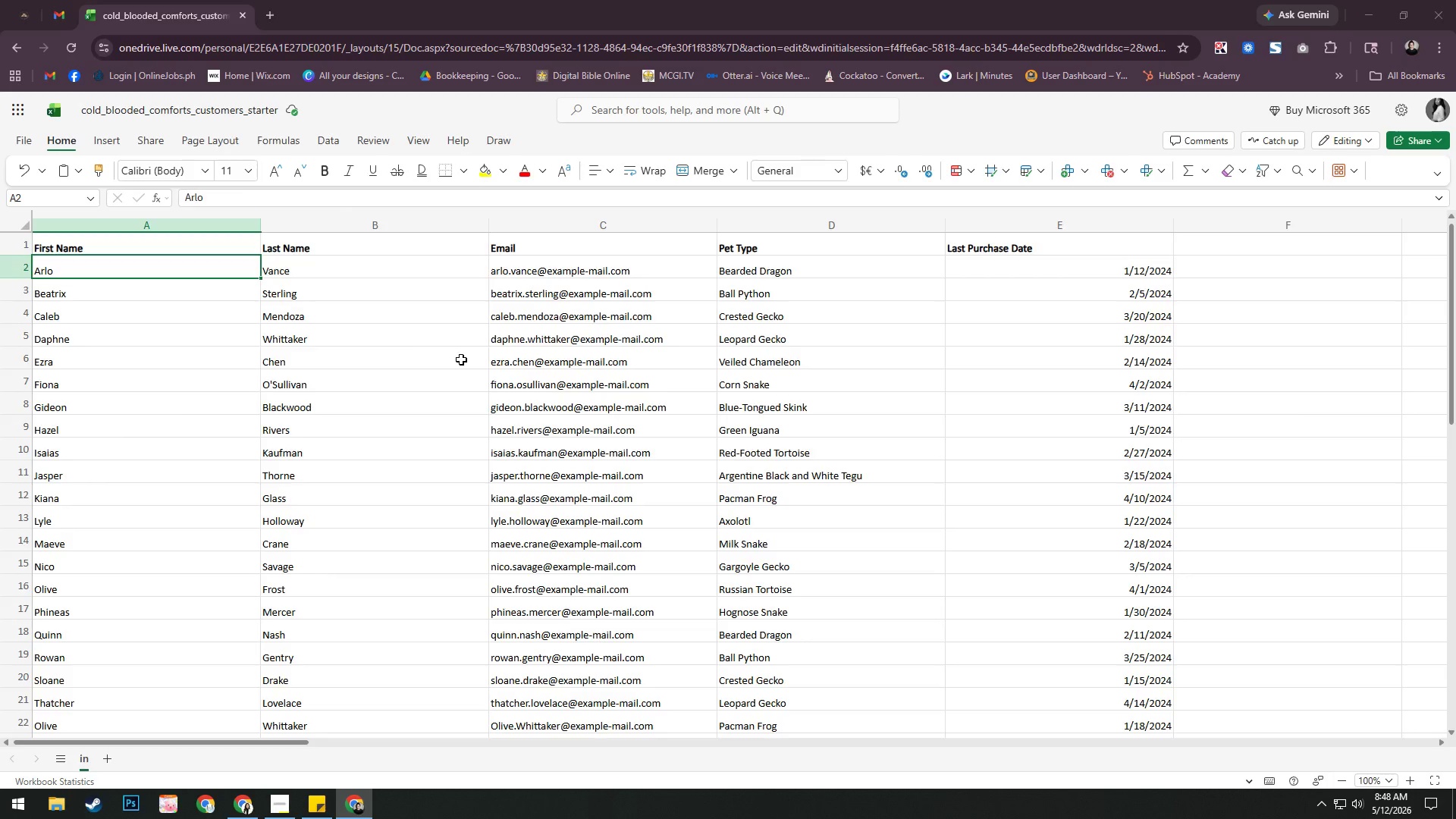 
key(Alt+Tab)
 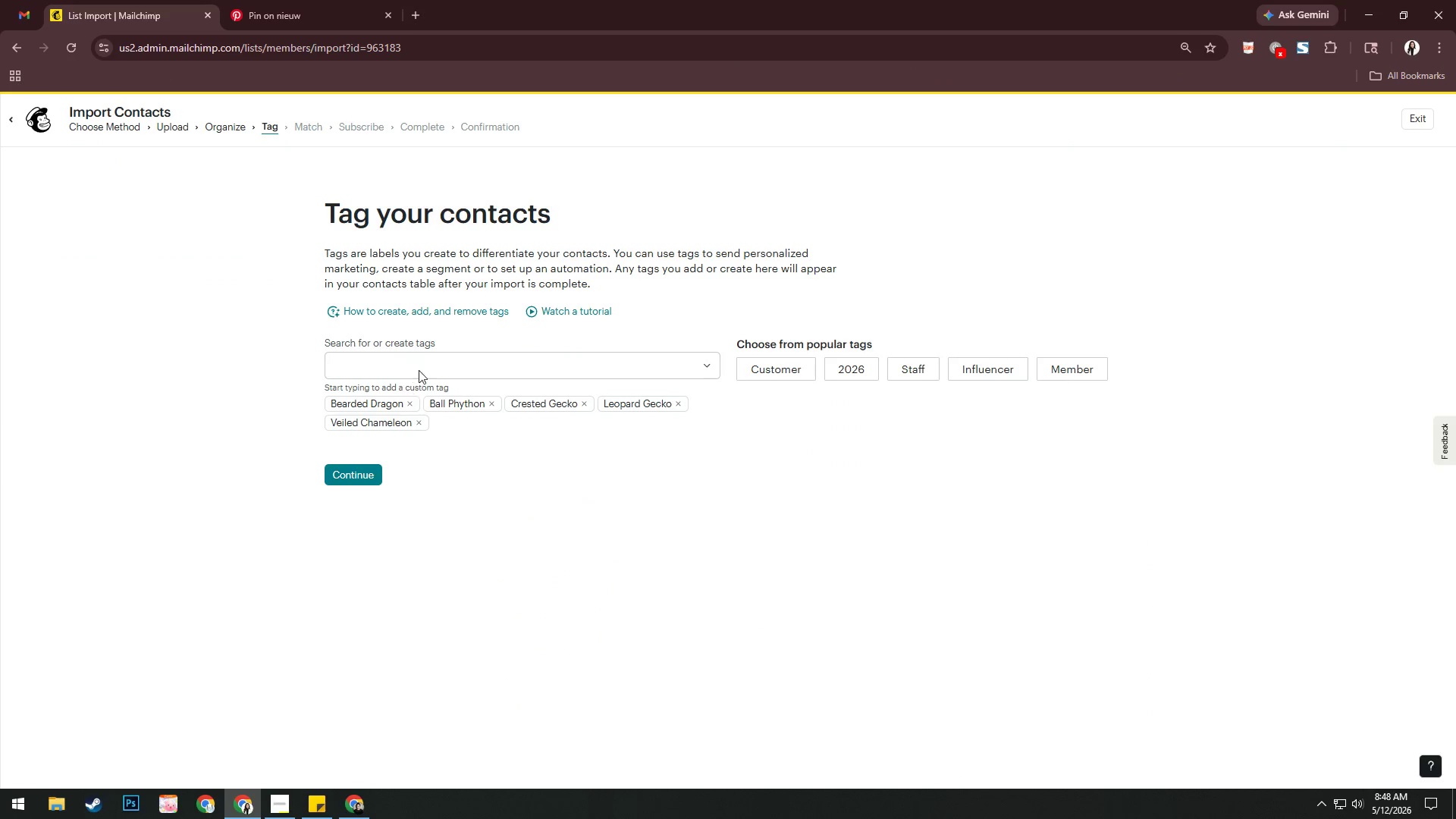 
left_click([423, 363])
 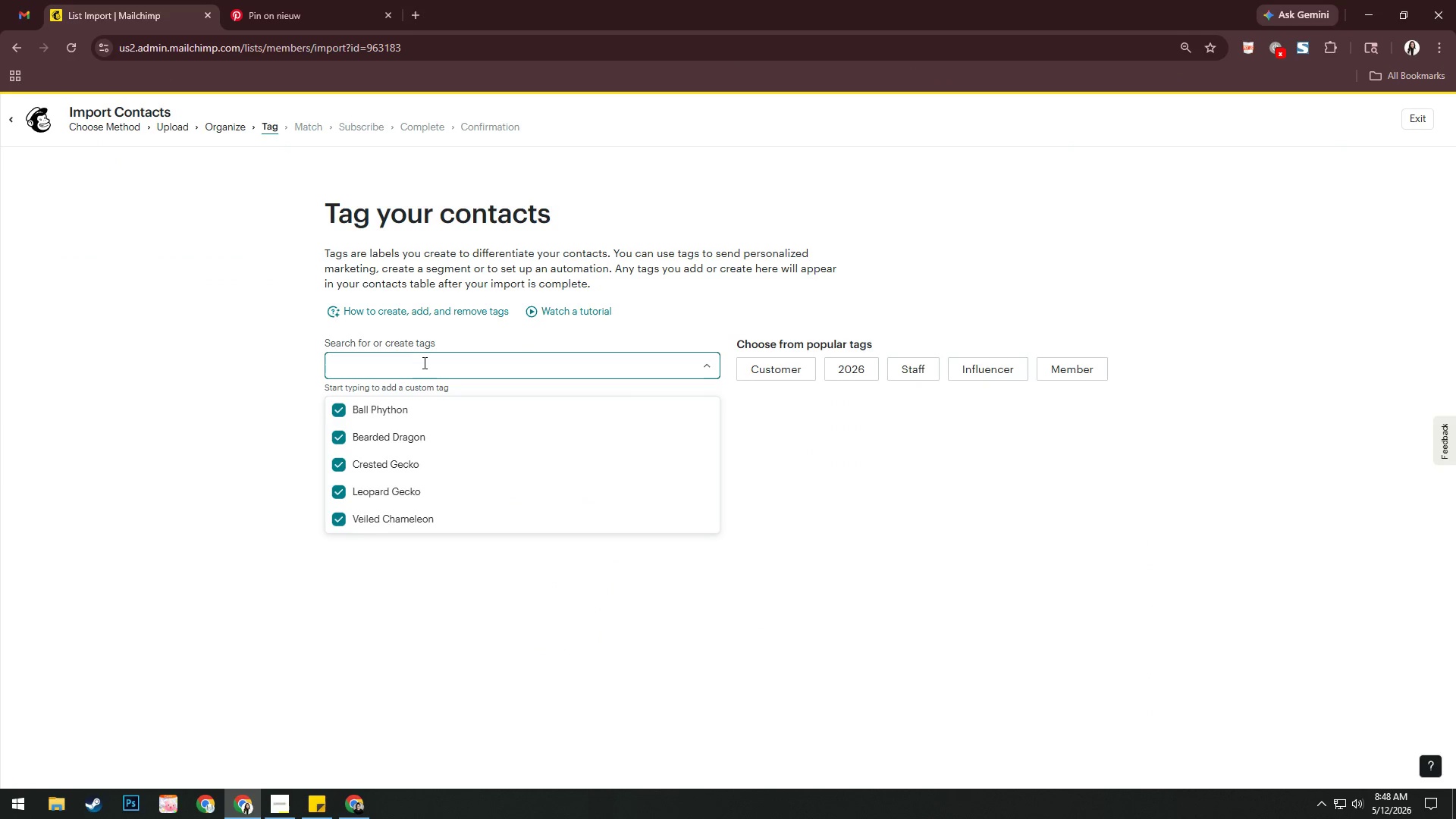 
type(Corn Snake)
 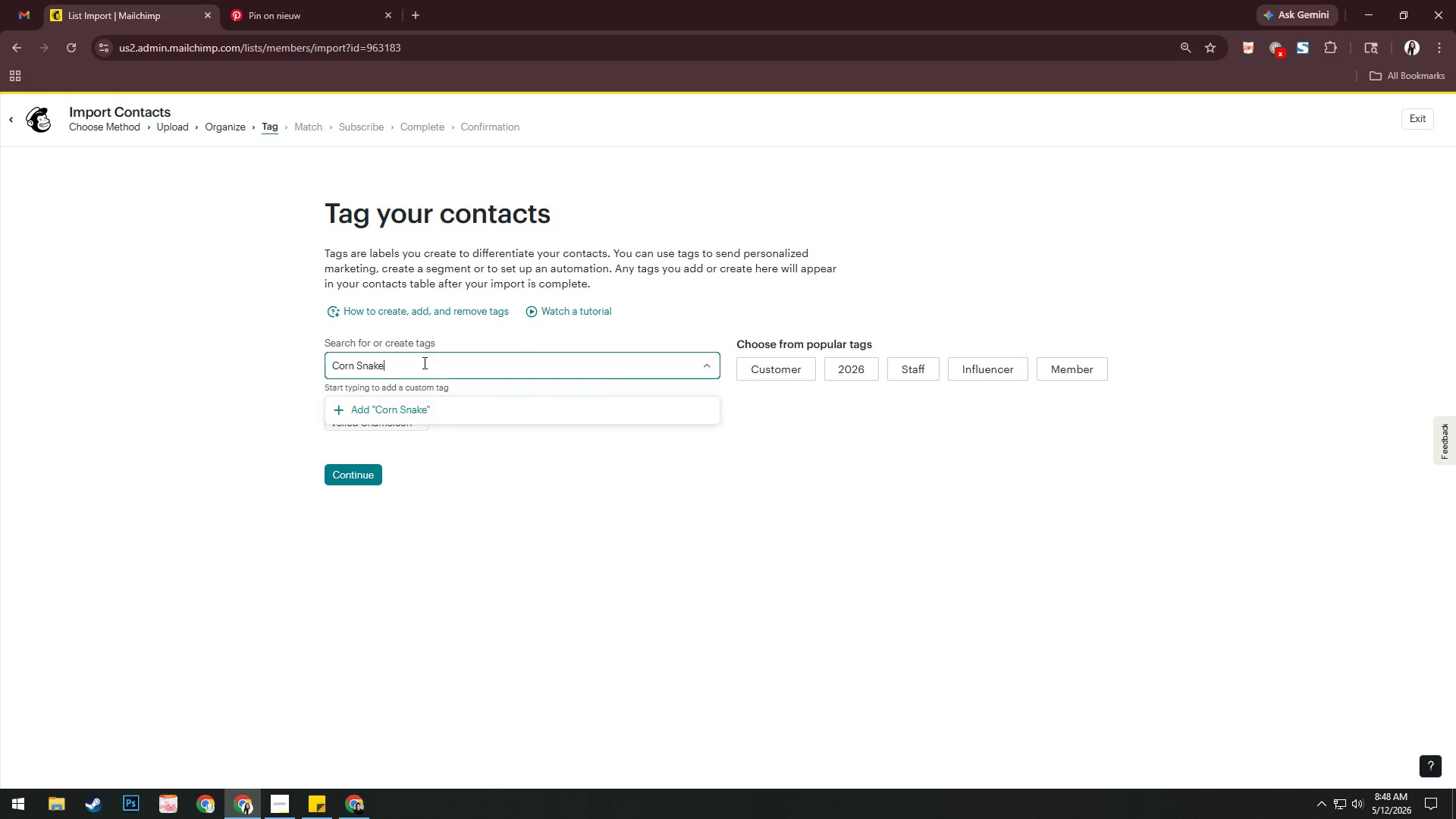 
key(Enter)
 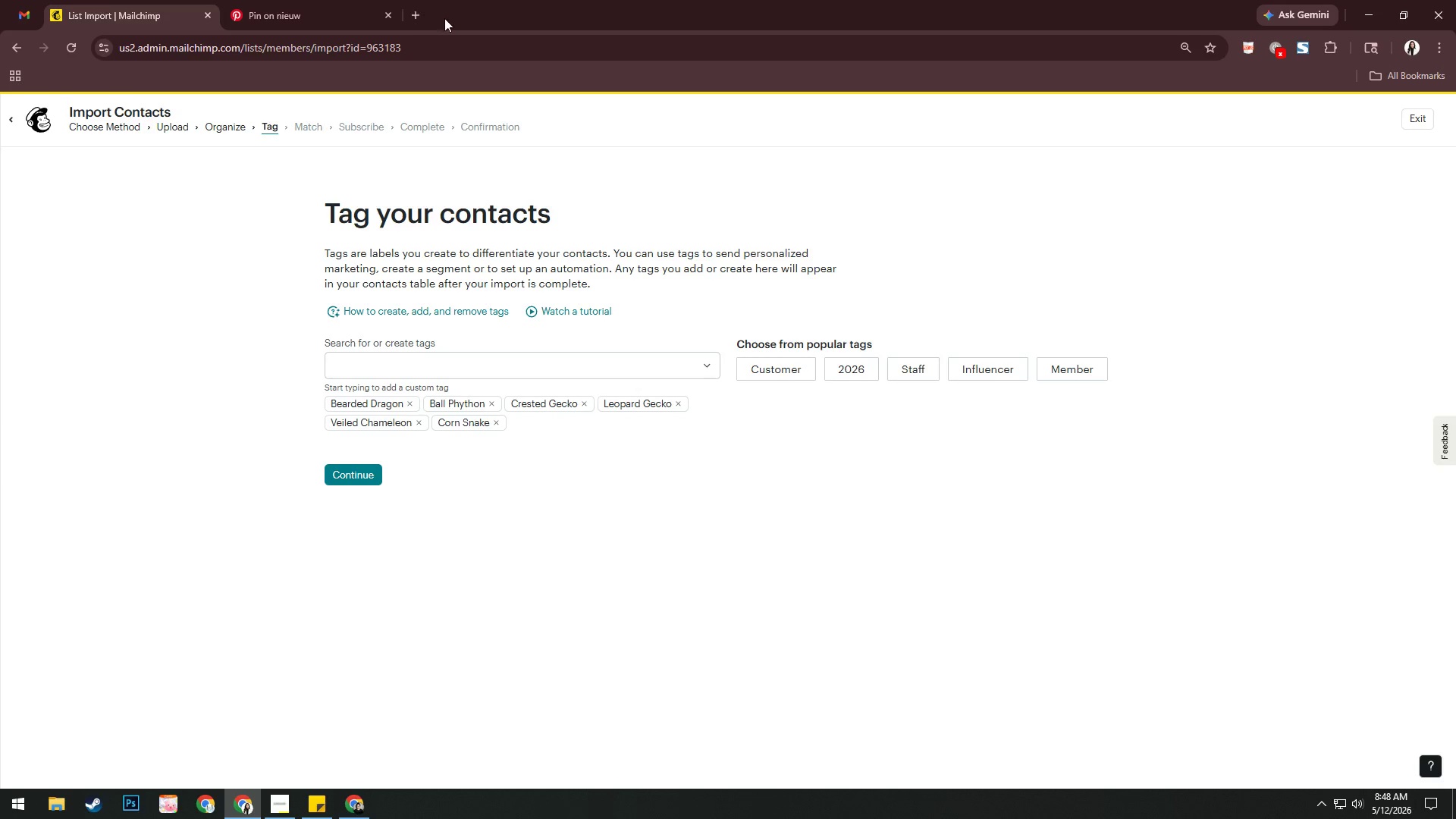 
left_click([421, 14])
 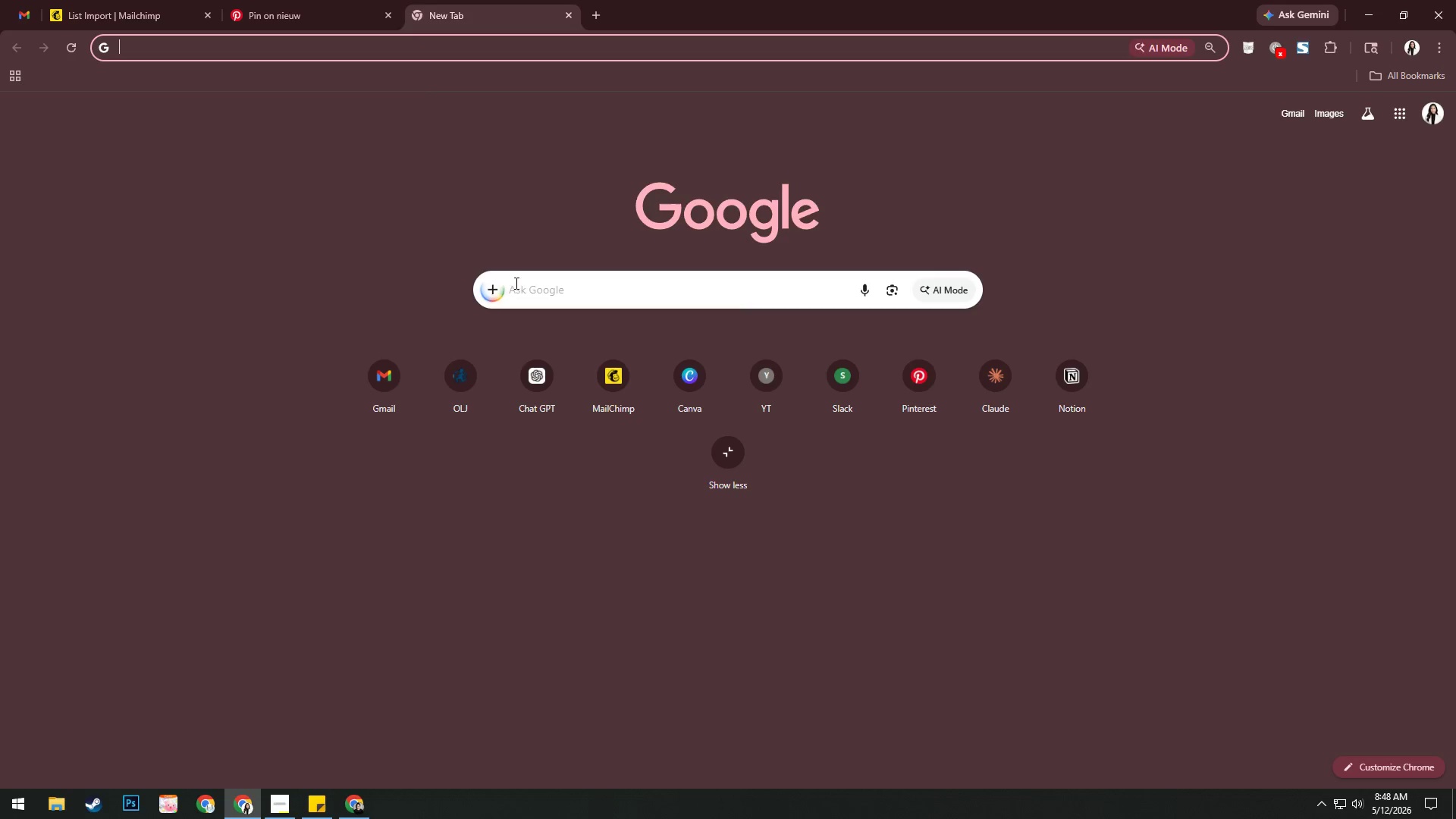 
left_click([528, 286])
 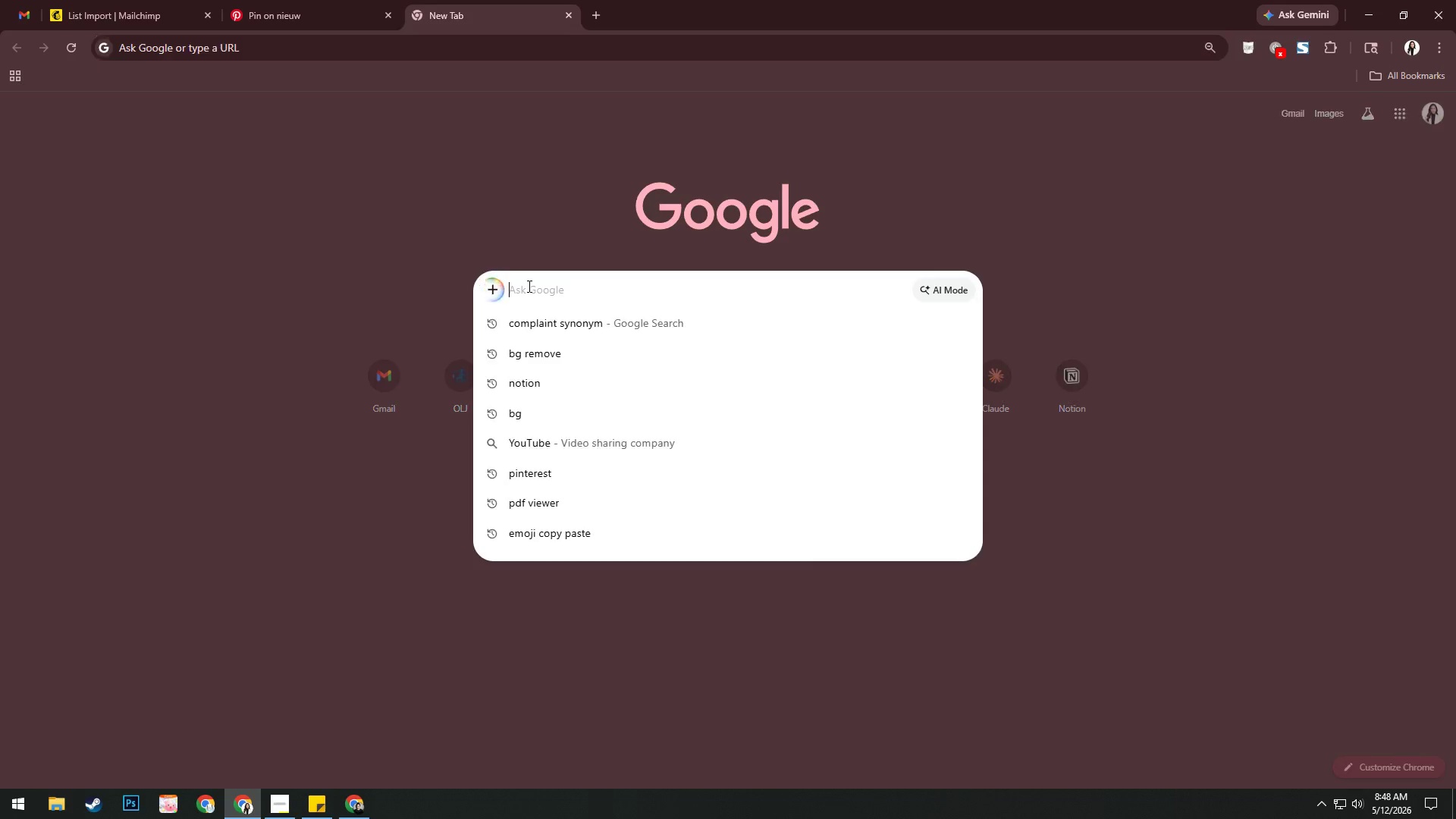 
type(cron snak)
 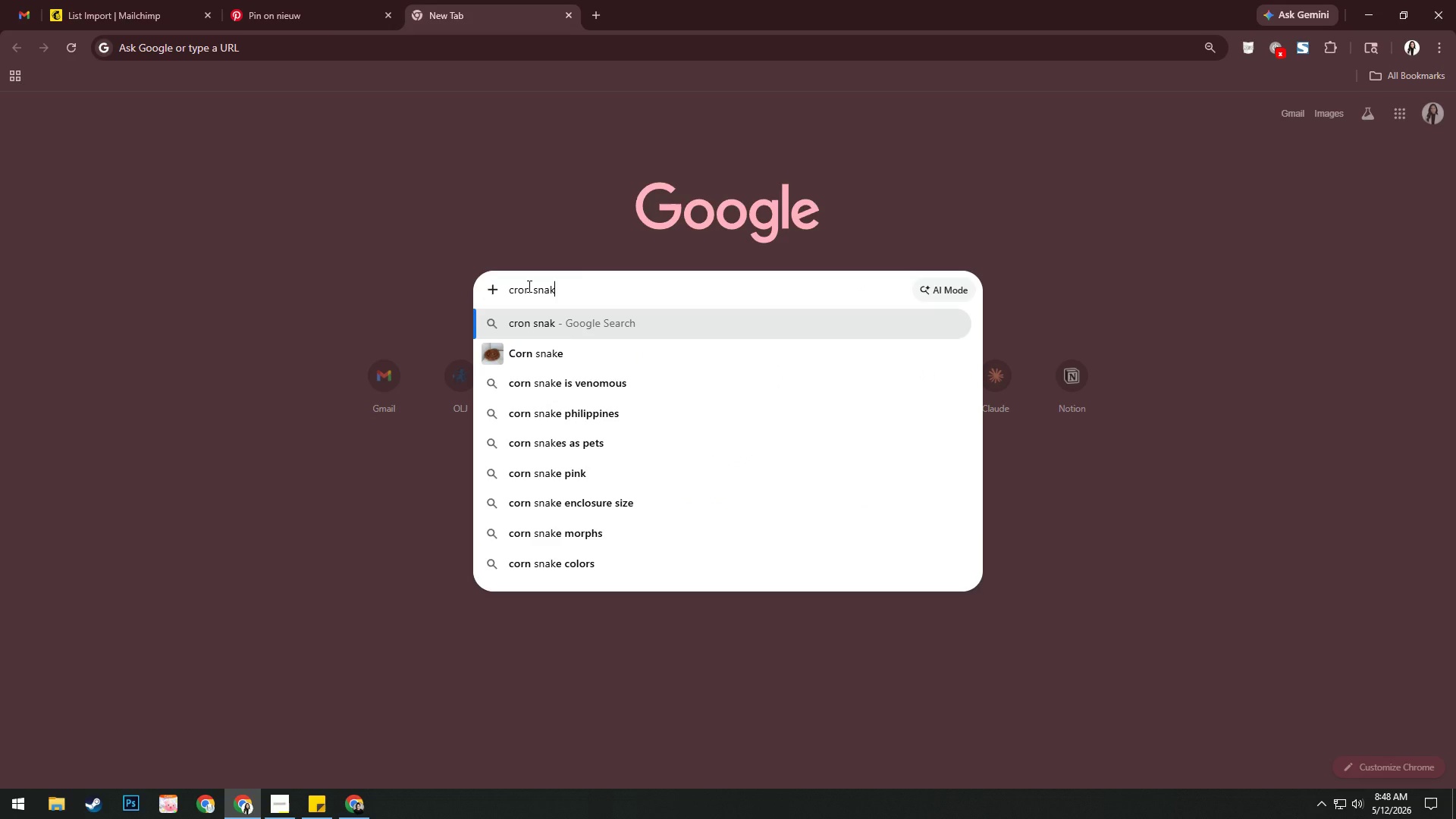 
key(ArrowDown)
 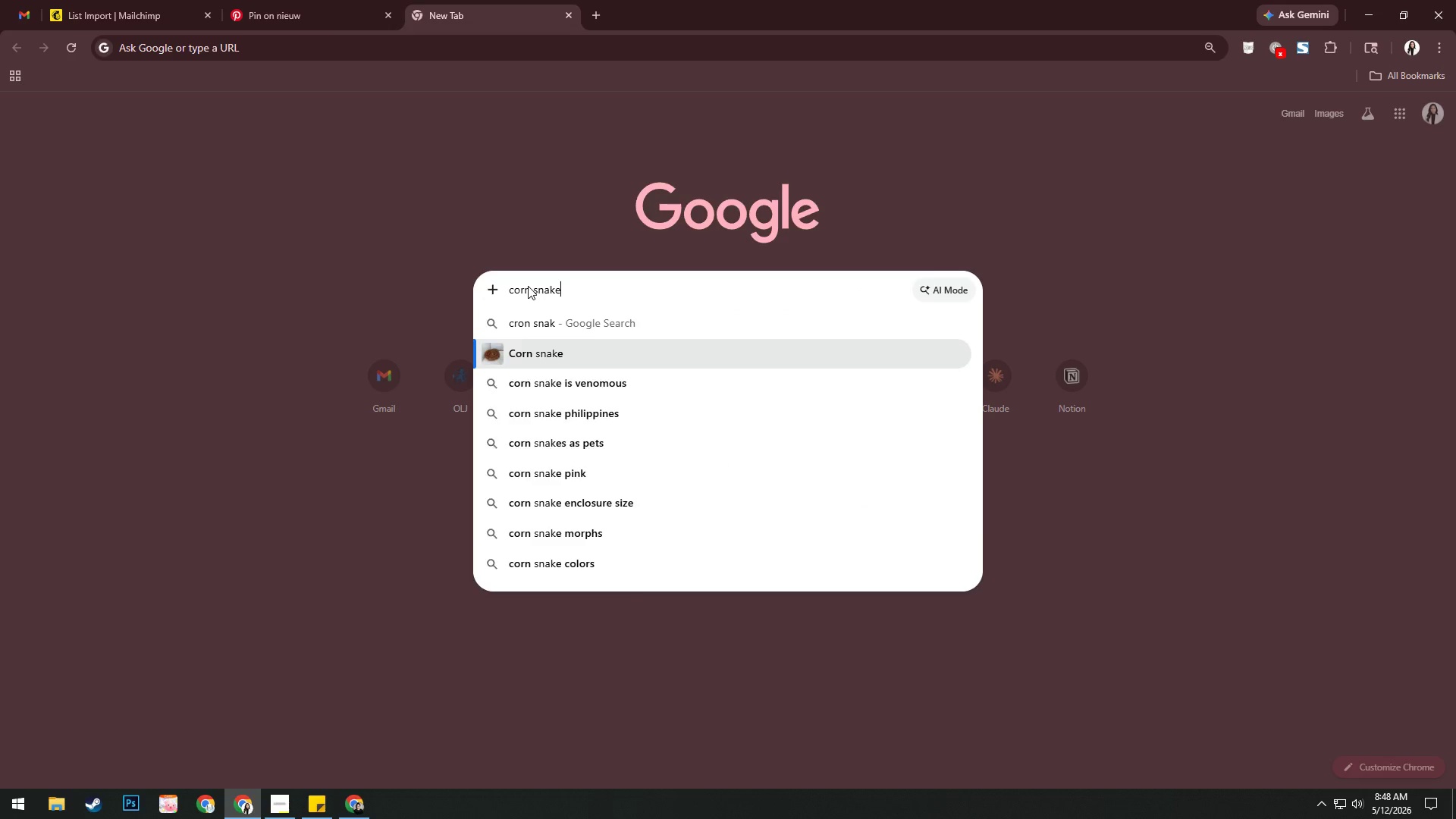 
key(Enter)
 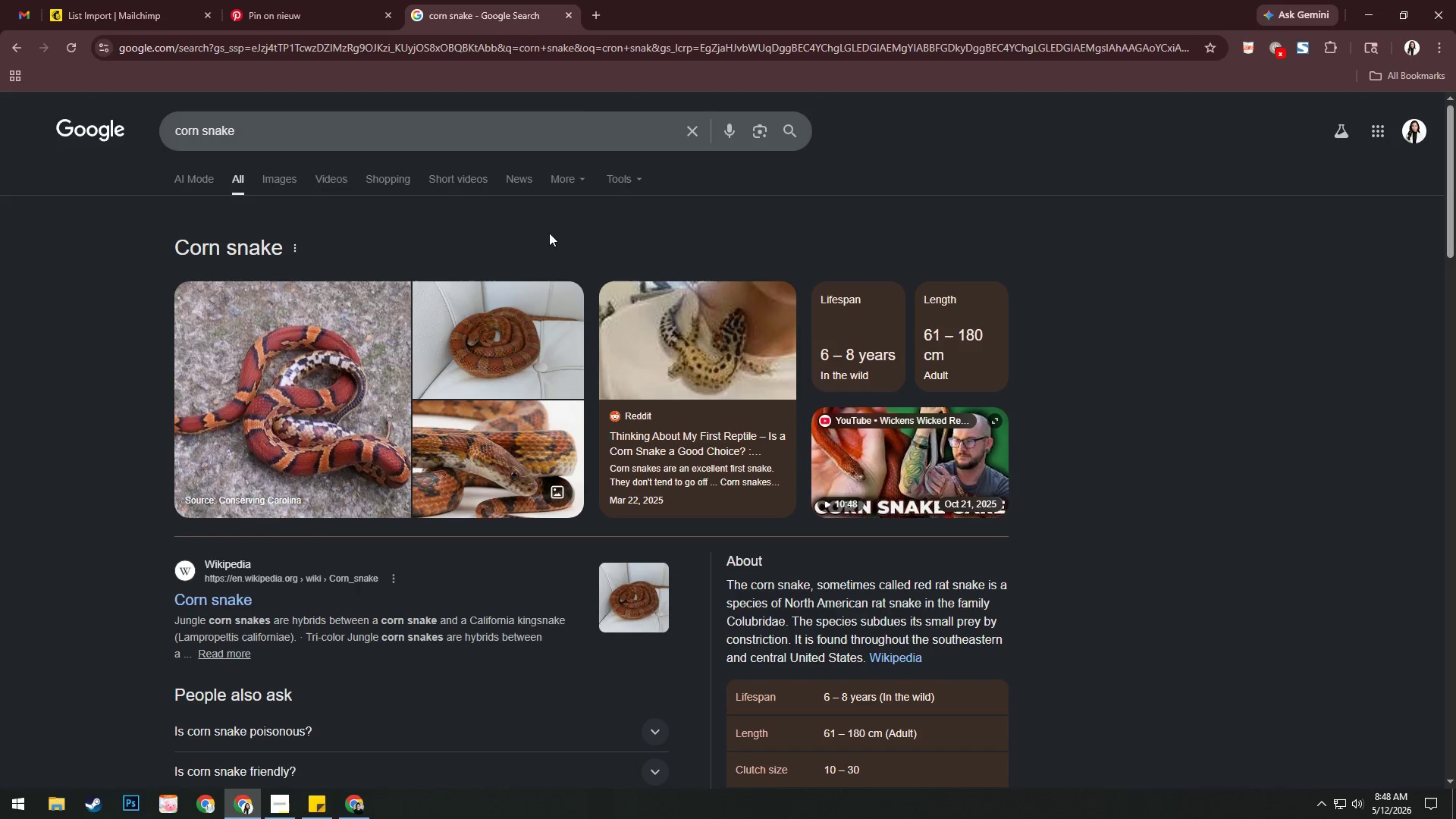 
left_click([563, 15])
 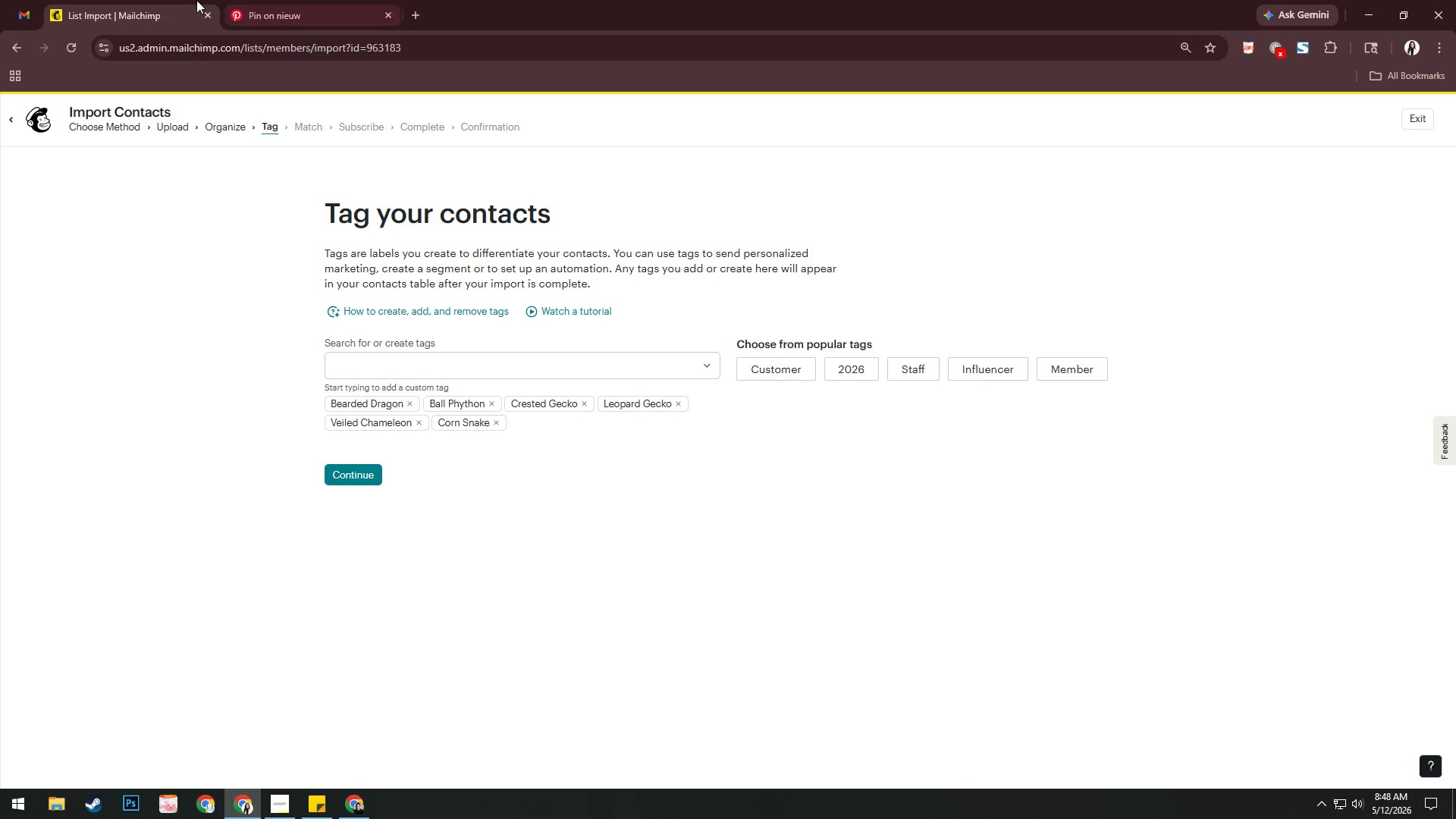 
left_click([187, 0])
 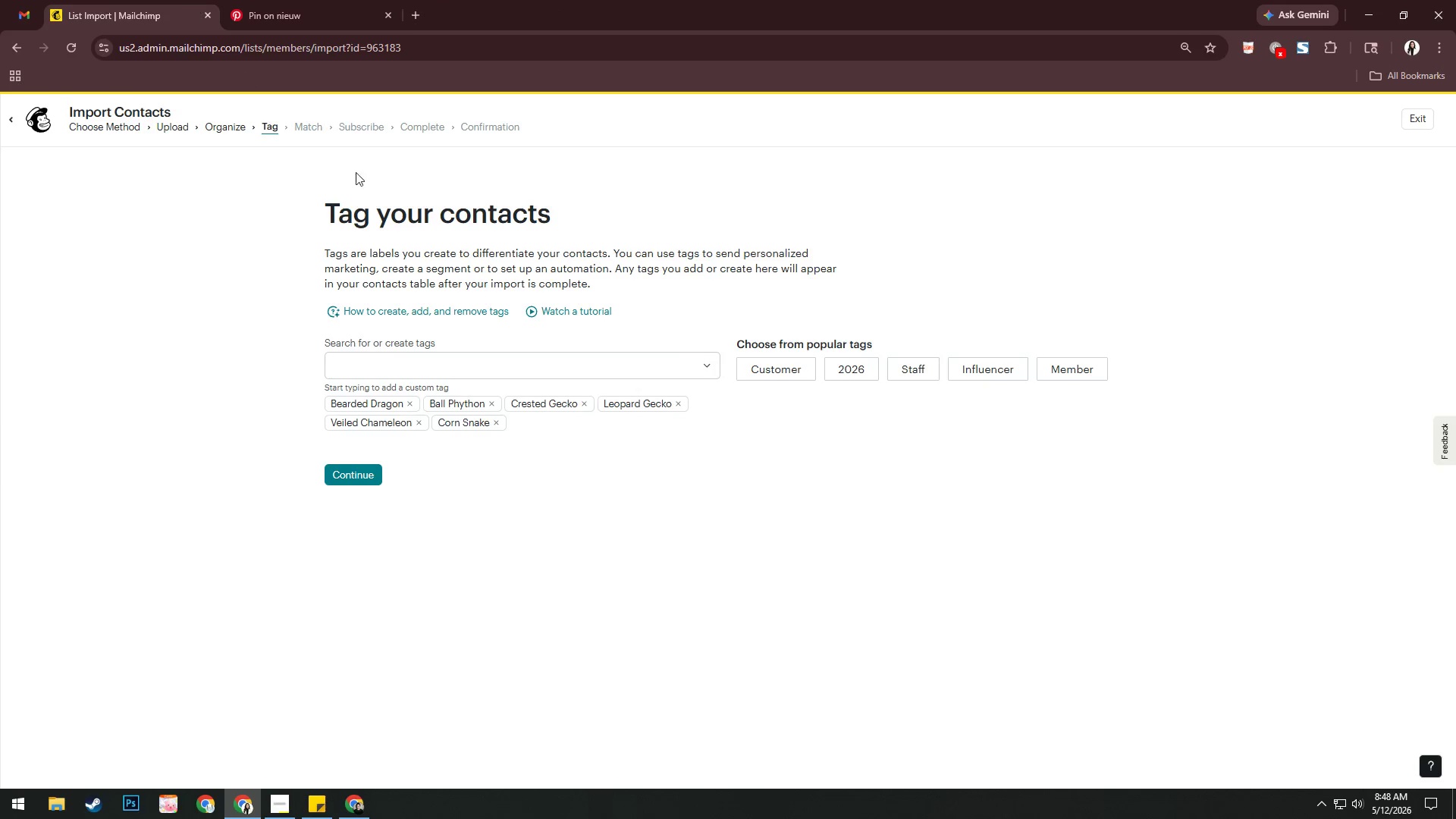 
key(Alt+AltLeft)
 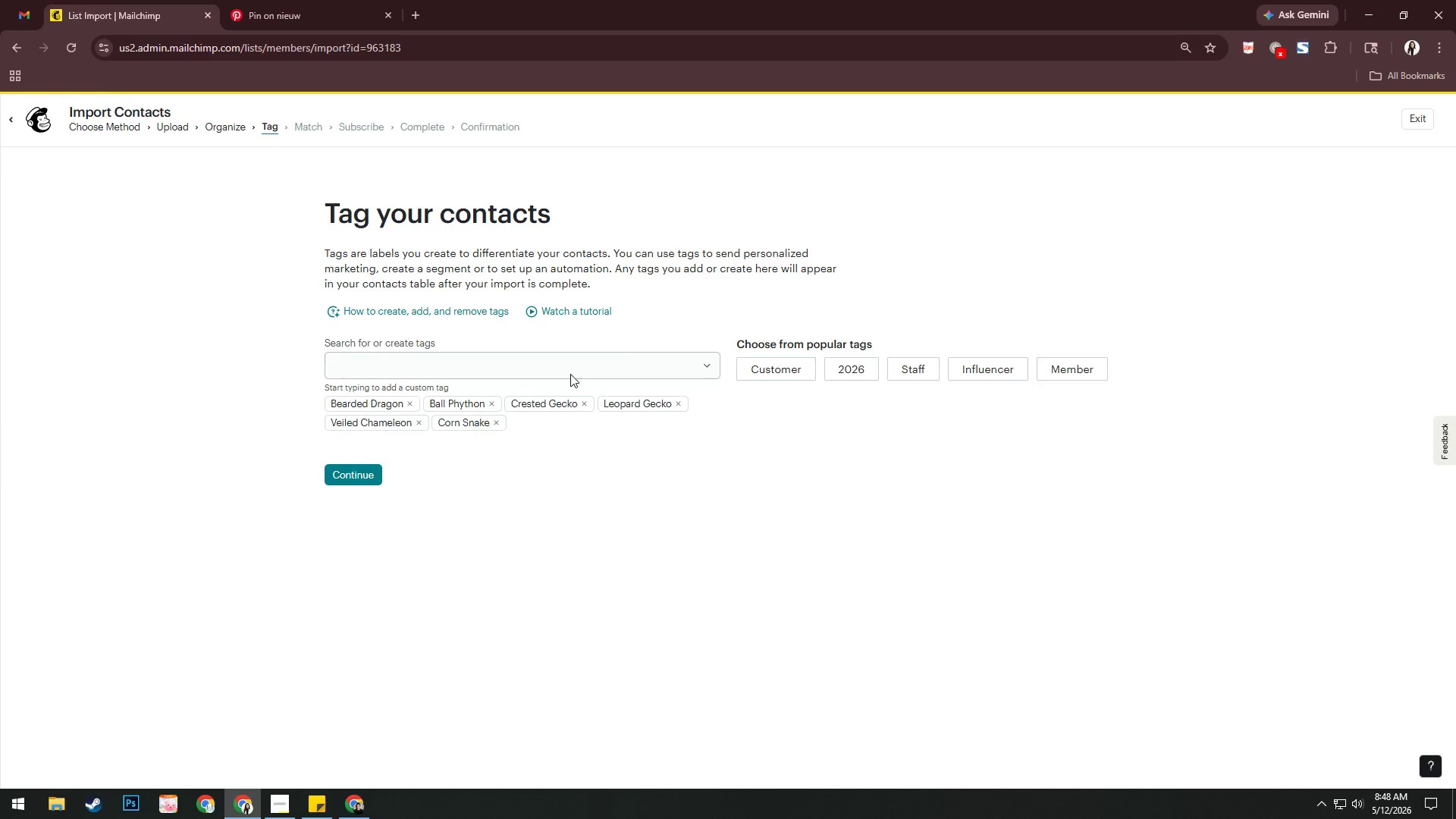 
key(Alt+Tab)
 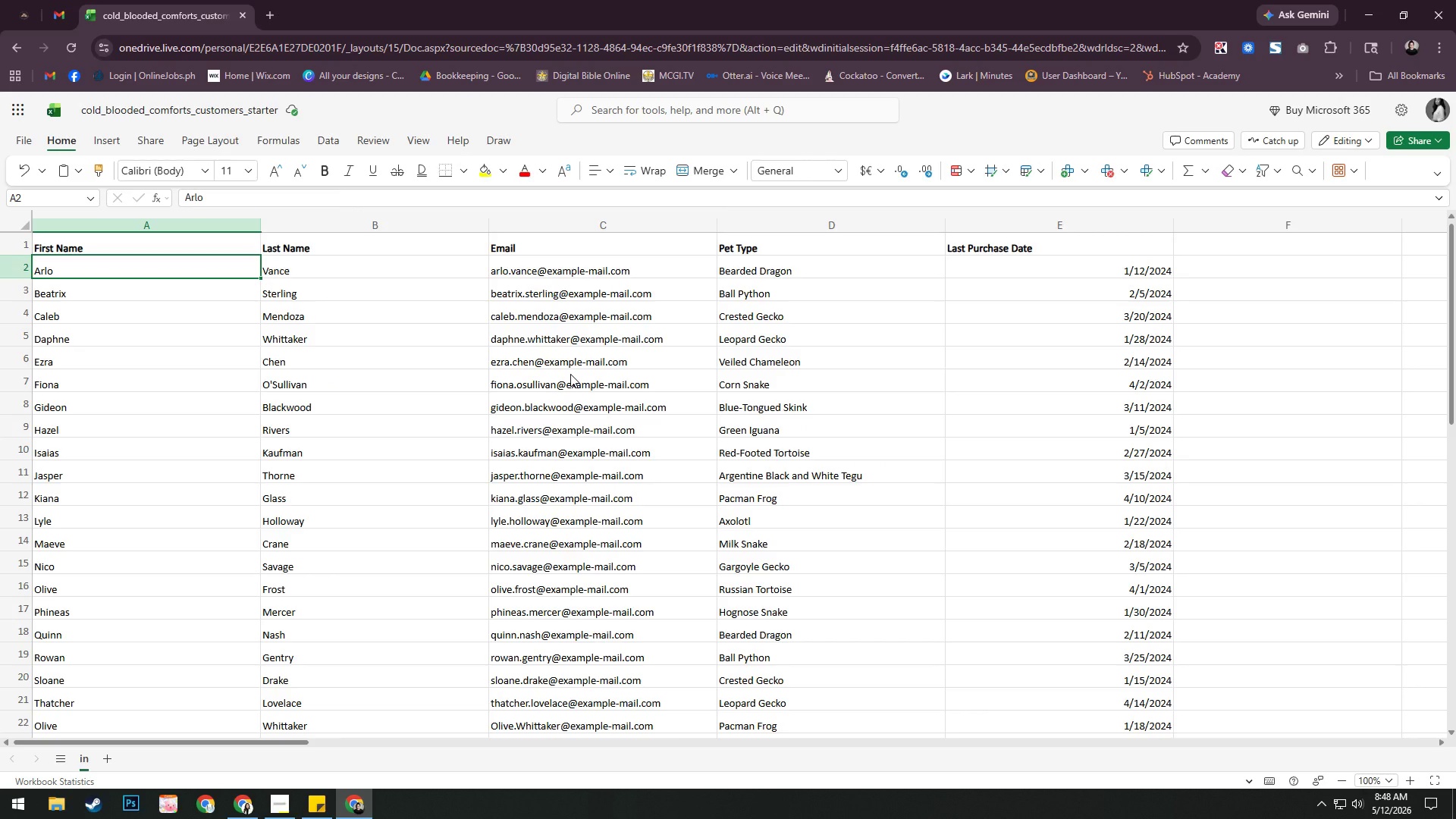 
left_click([759, 407])
 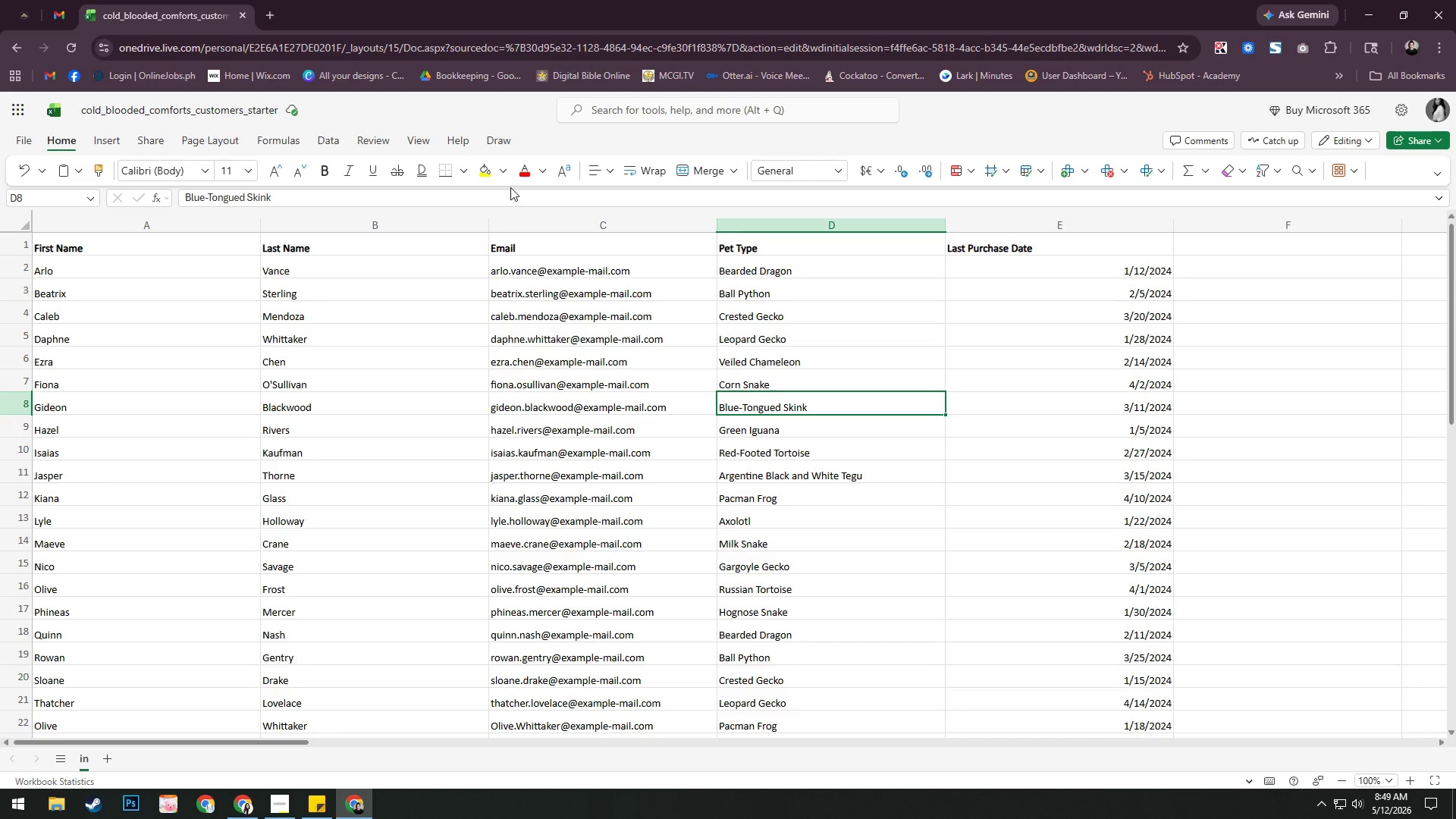 
left_click([509, 192])
 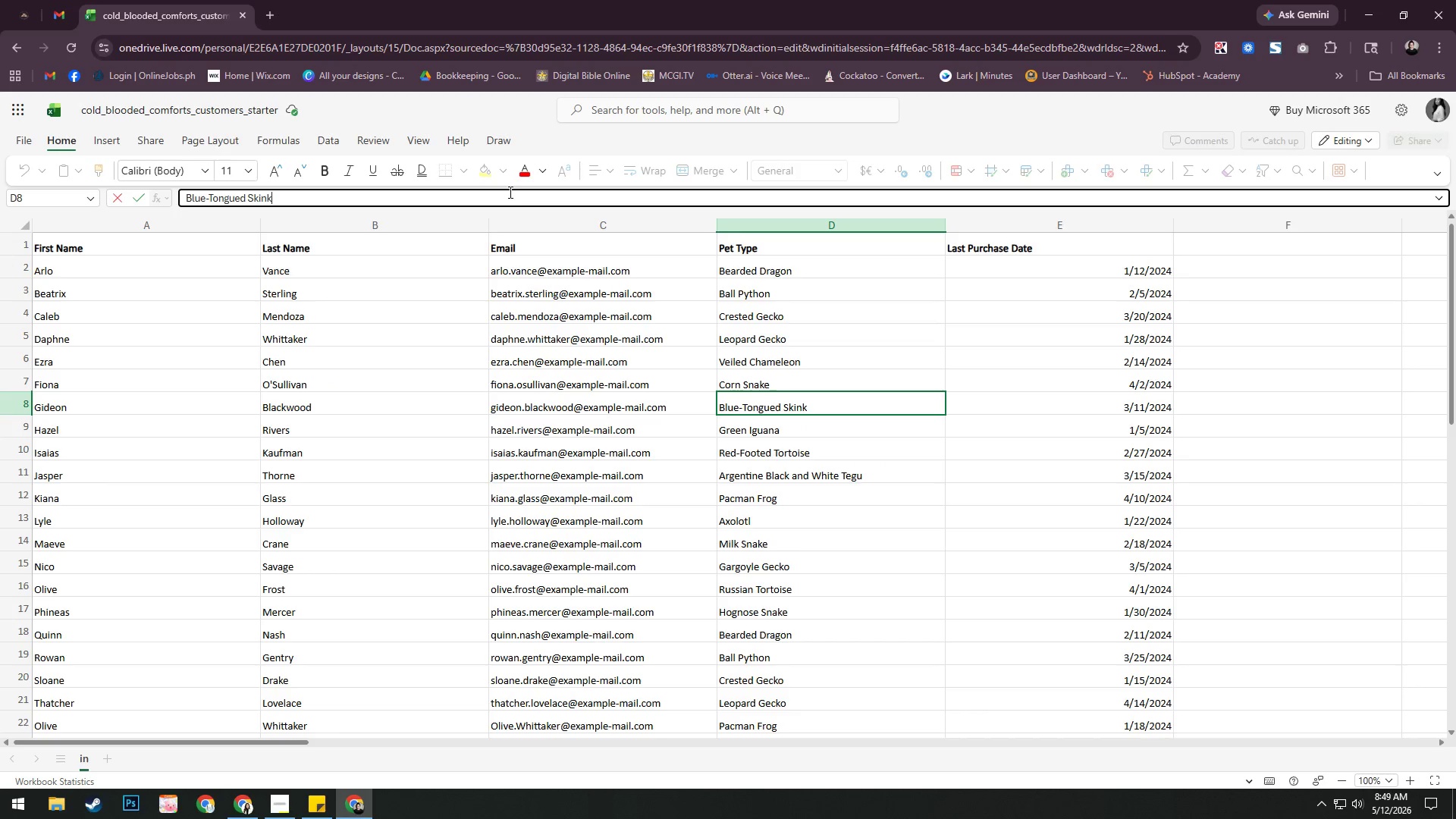 
key(Control+A)
 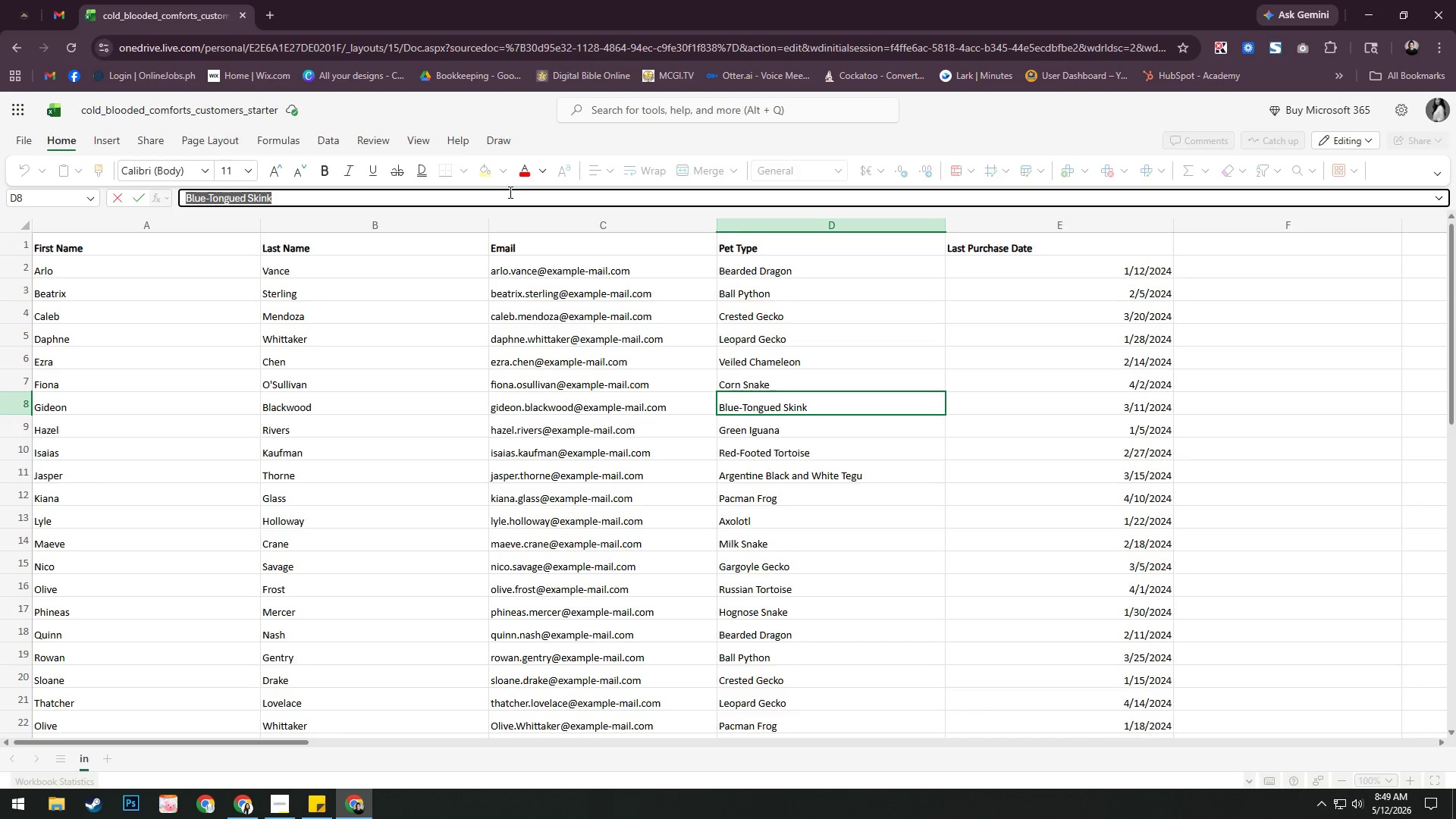 
key(Control+C)
 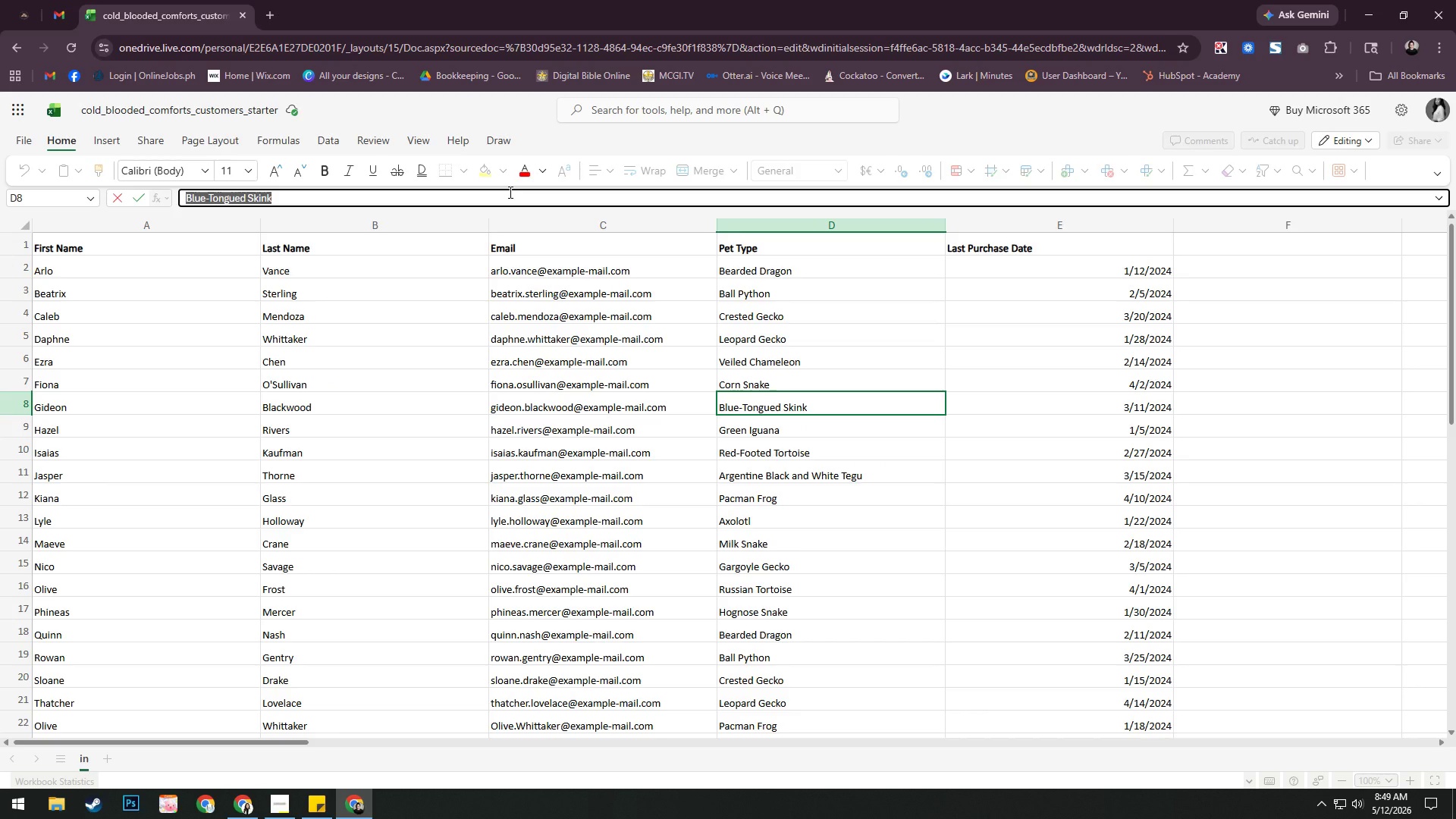 
key(Alt+AltLeft)
 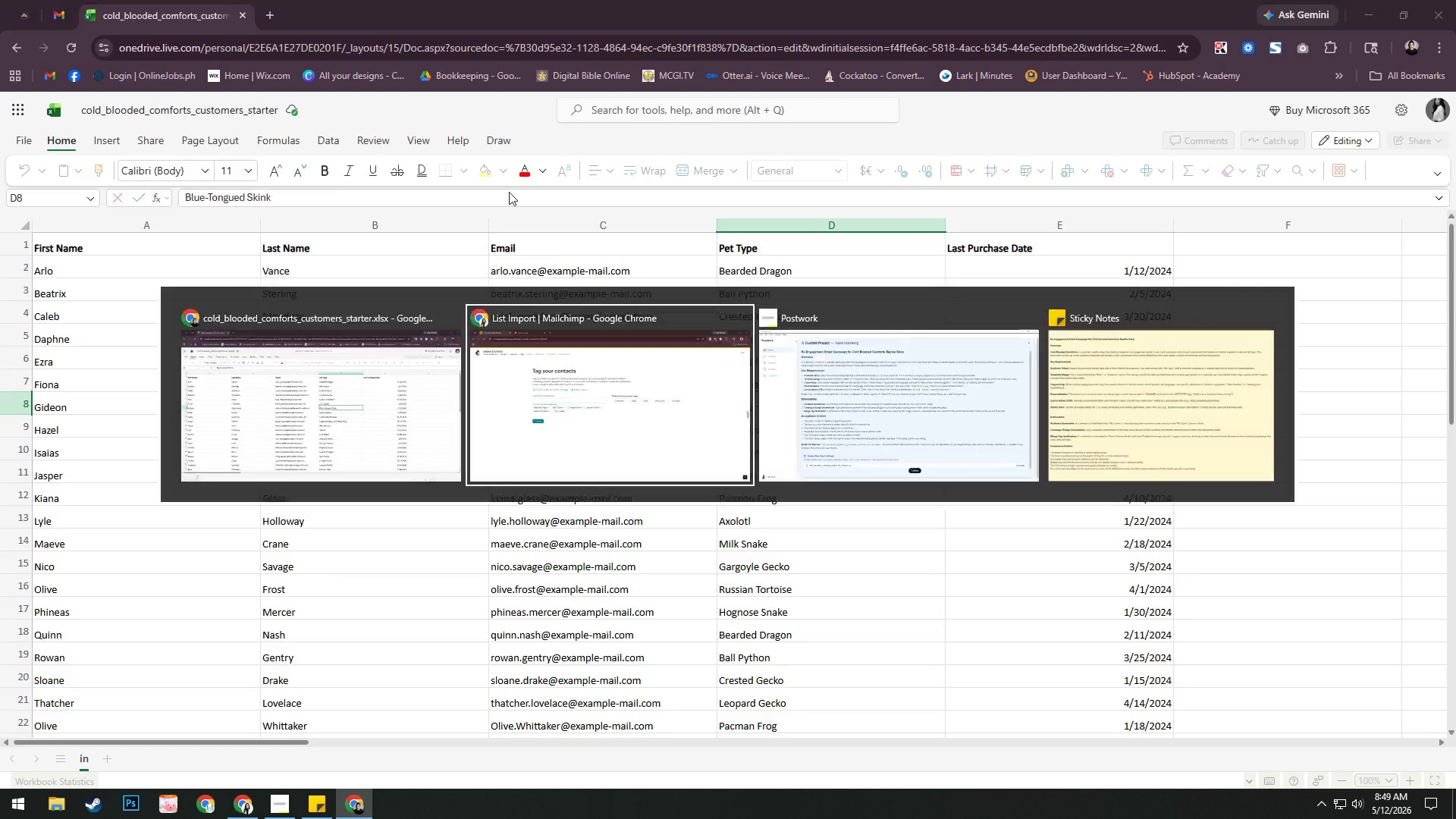 
key(Alt+Tab)
 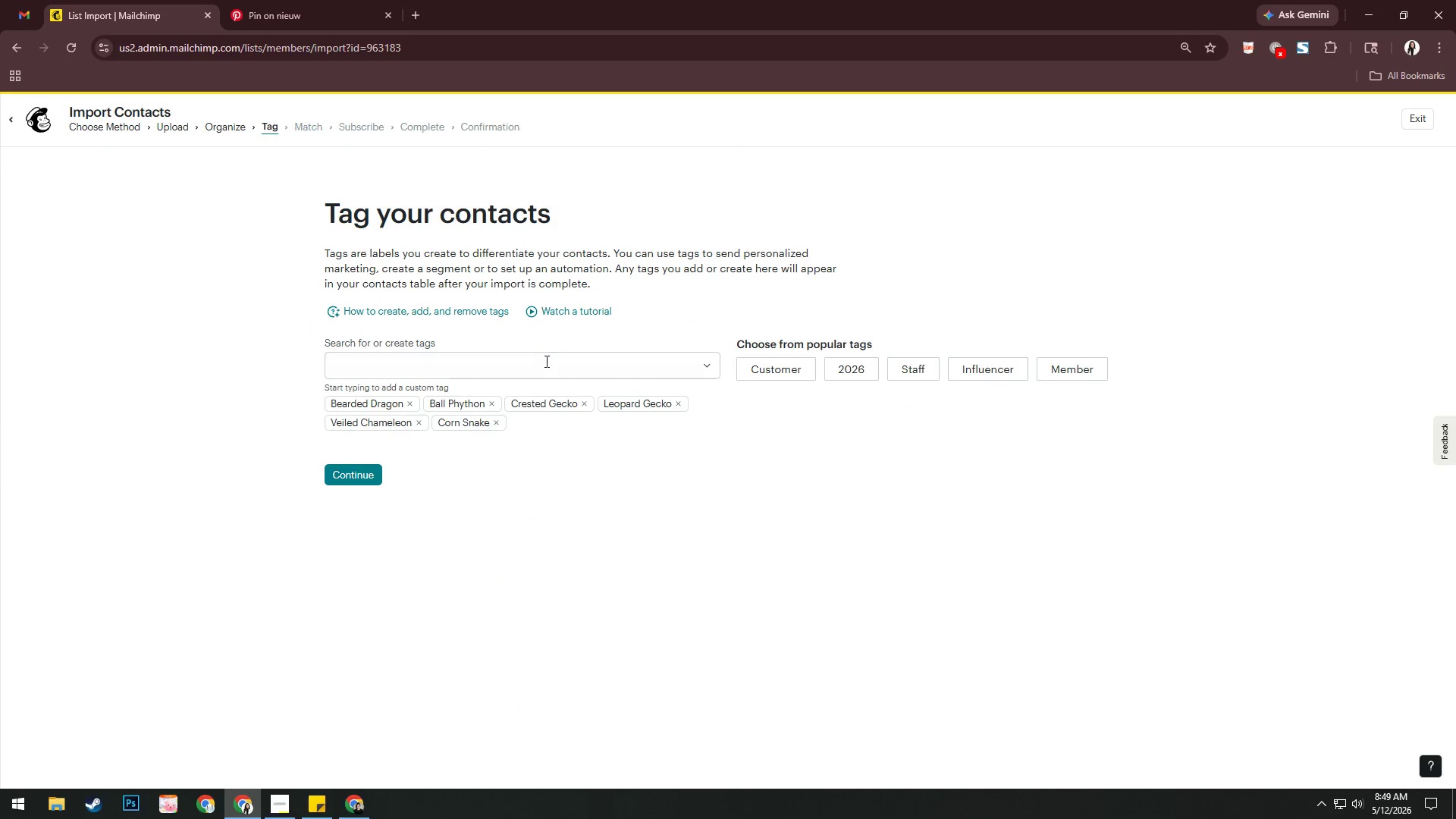 
left_click([545, 364])
 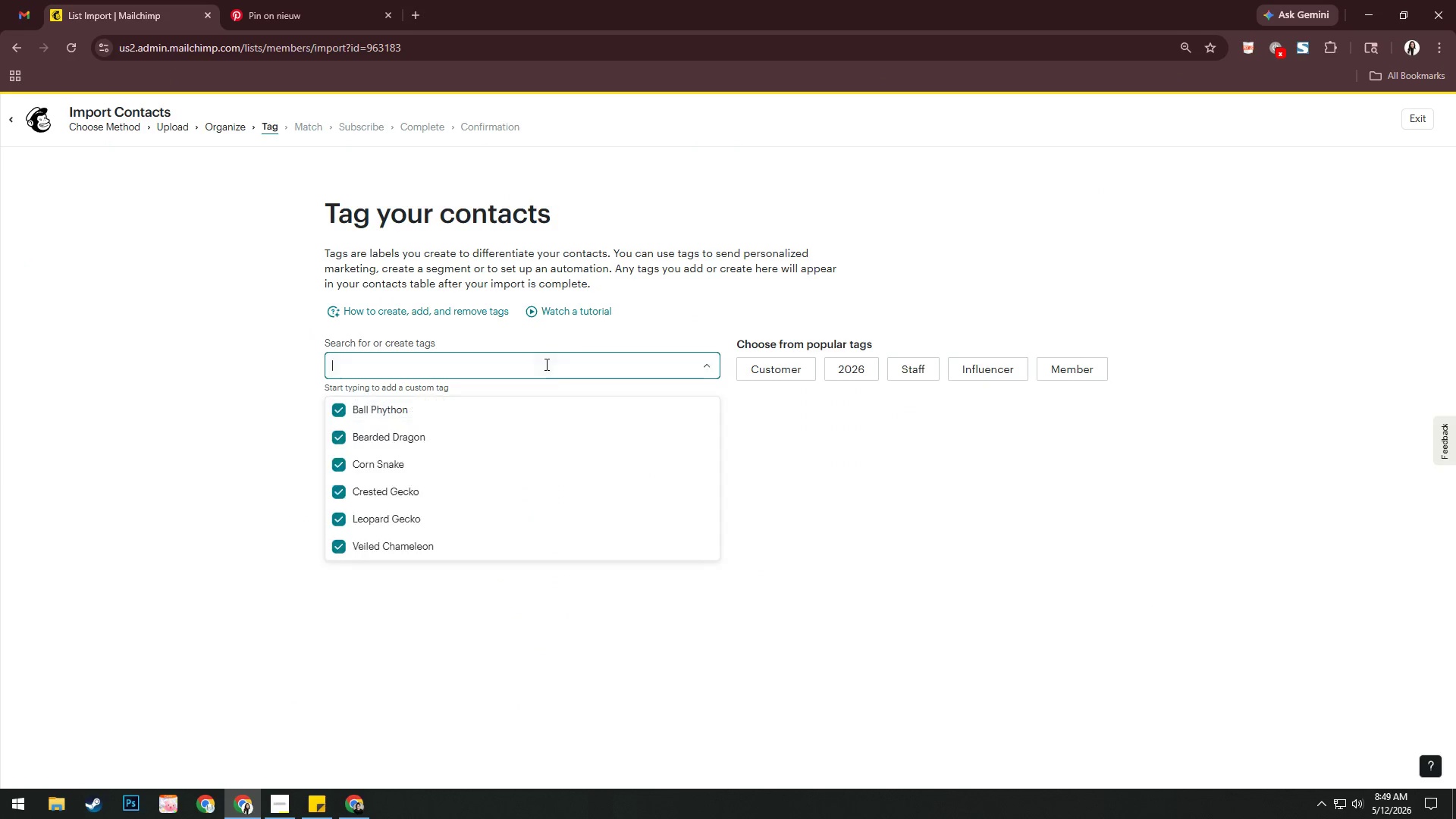 
key(Control+V)
 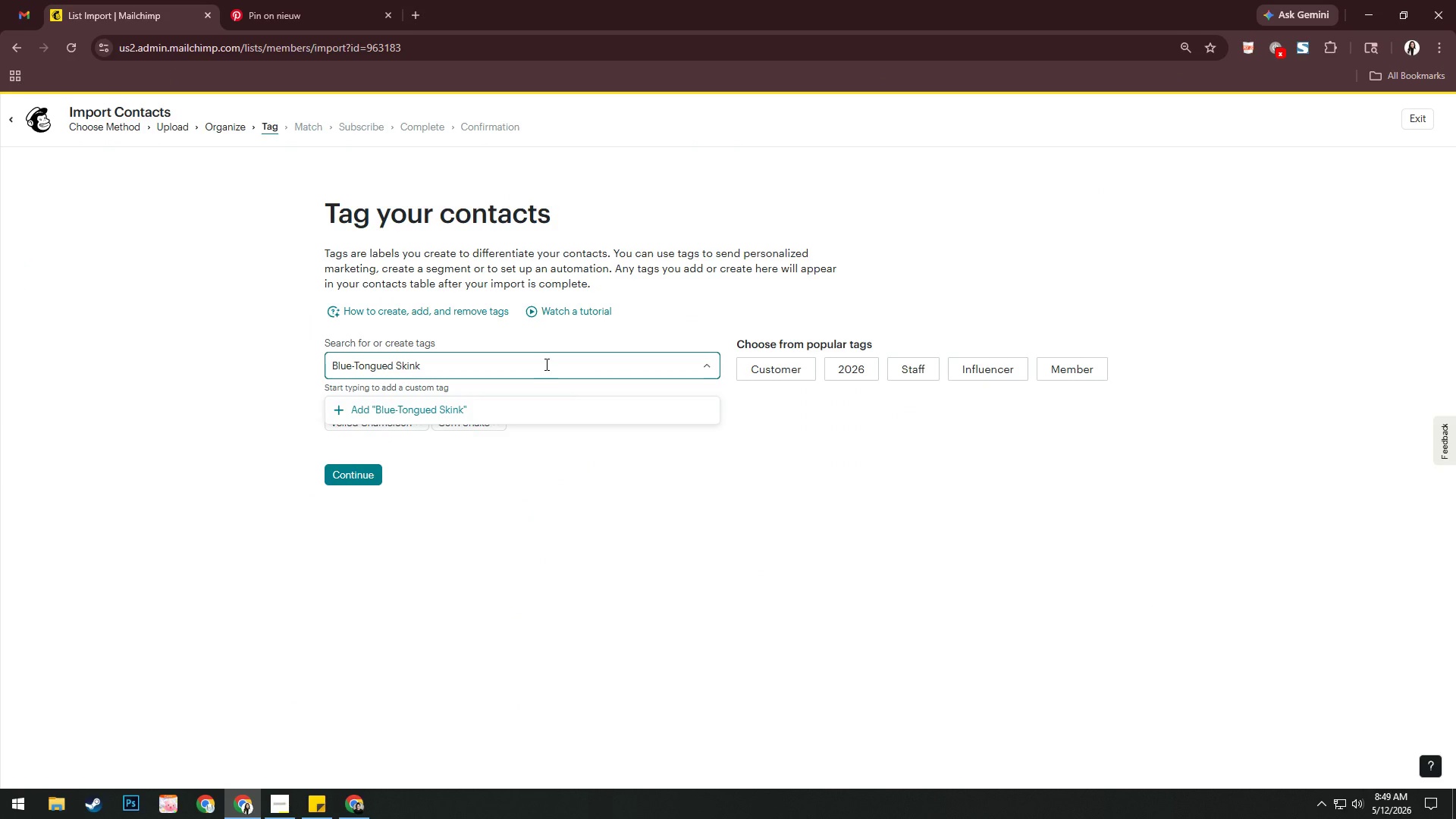 
key(Enter)
 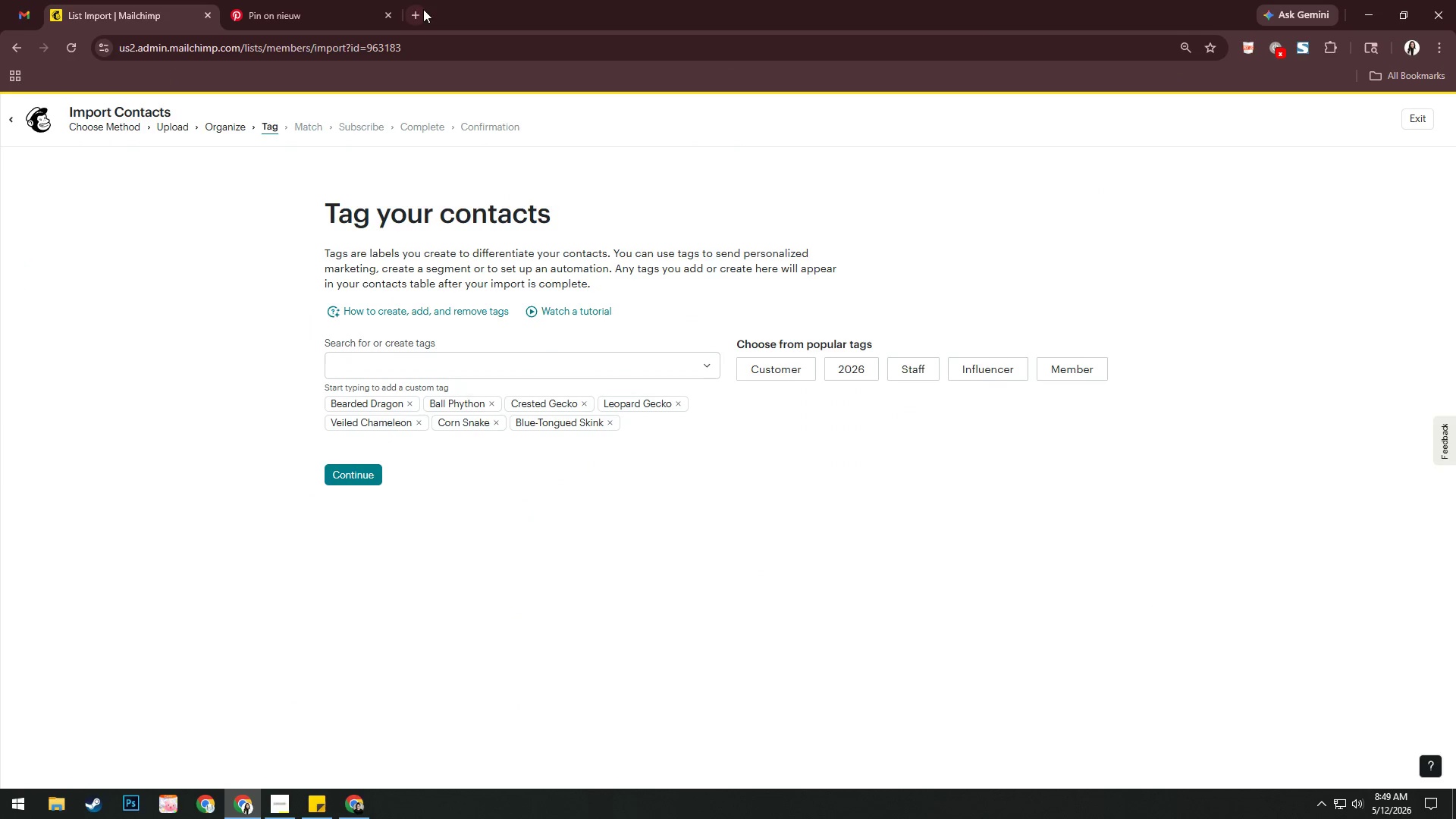 
left_click([418, 9])
 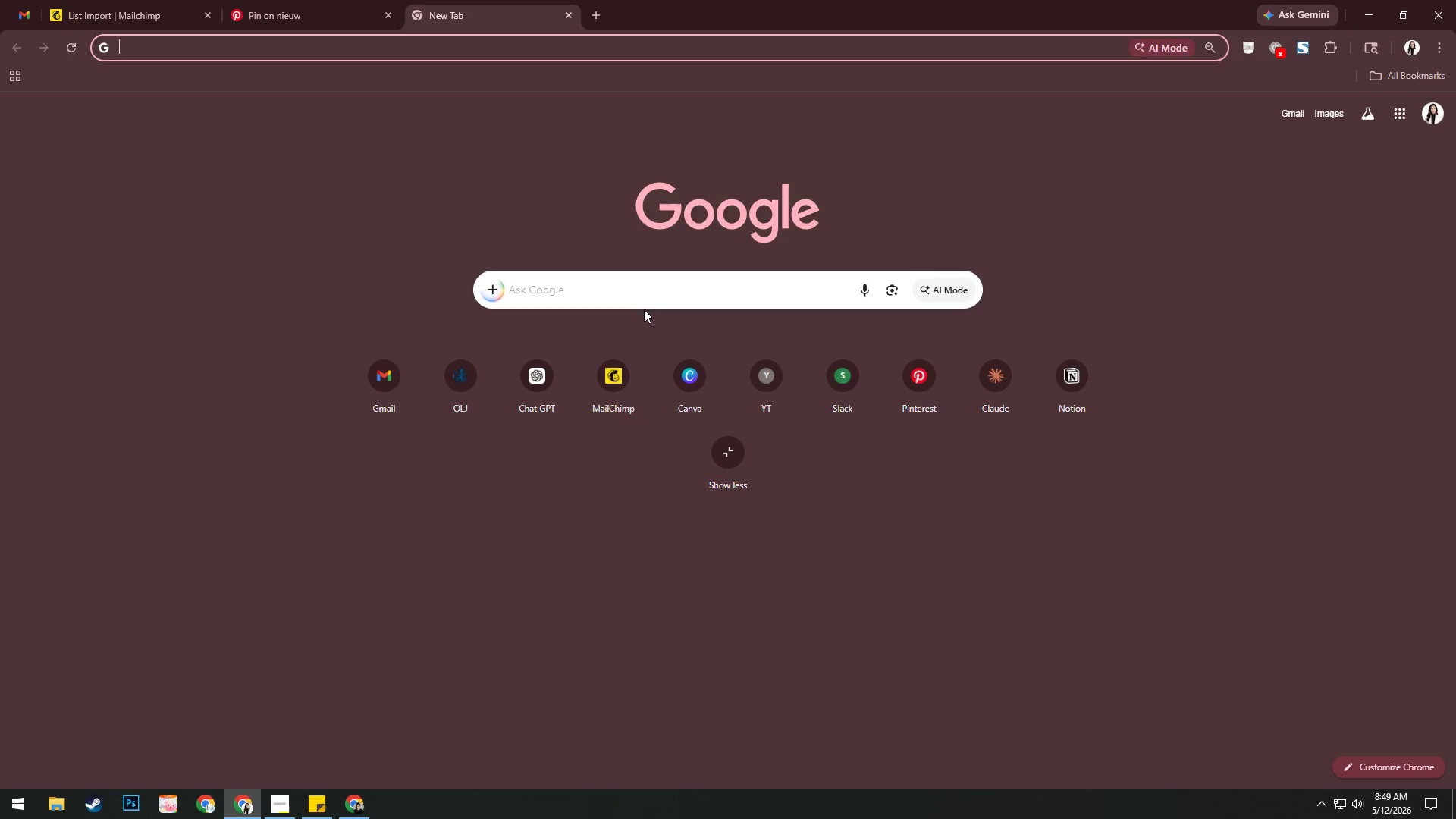 
left_click([645, 294])
 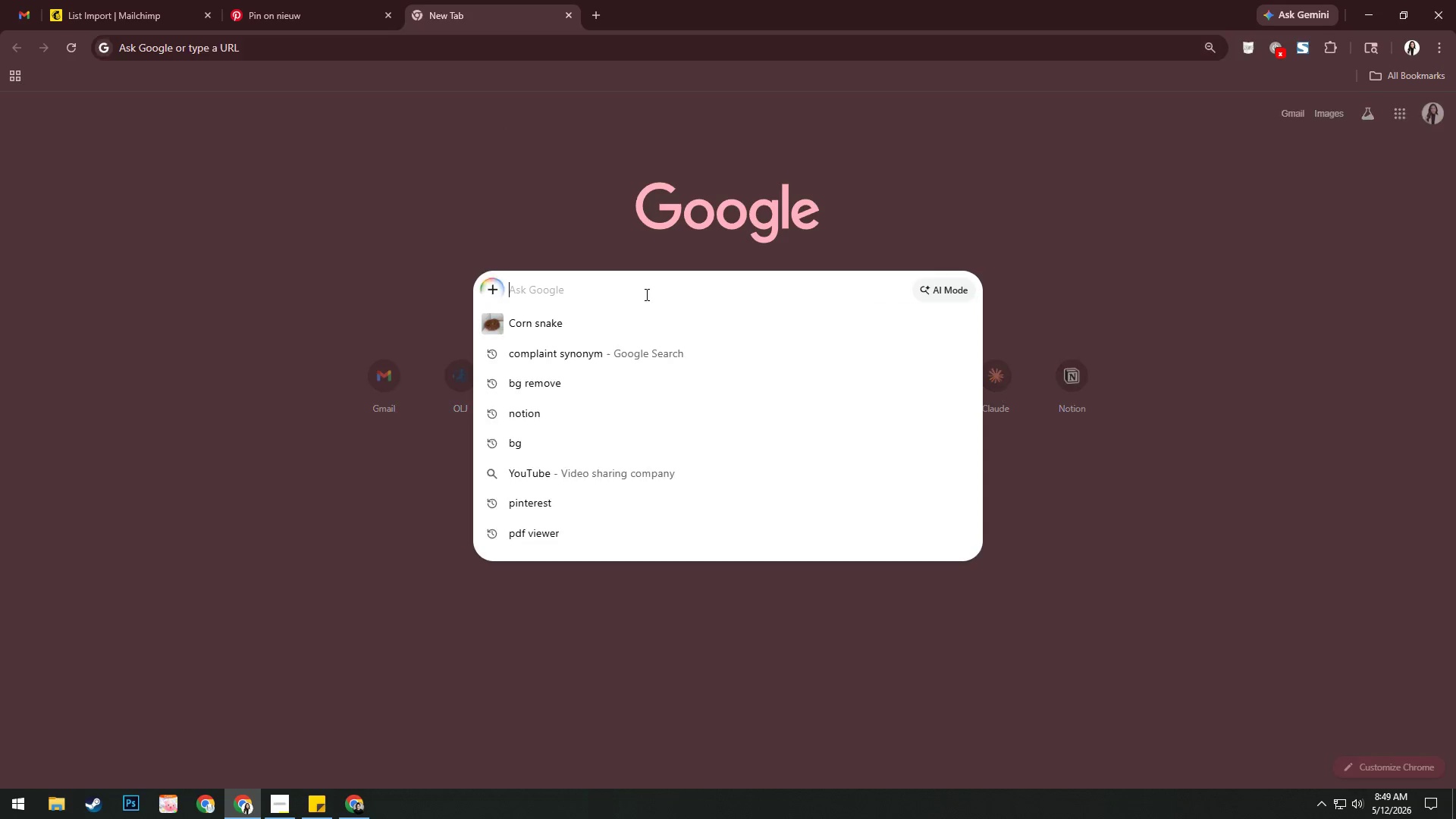 
key(Control+V)
 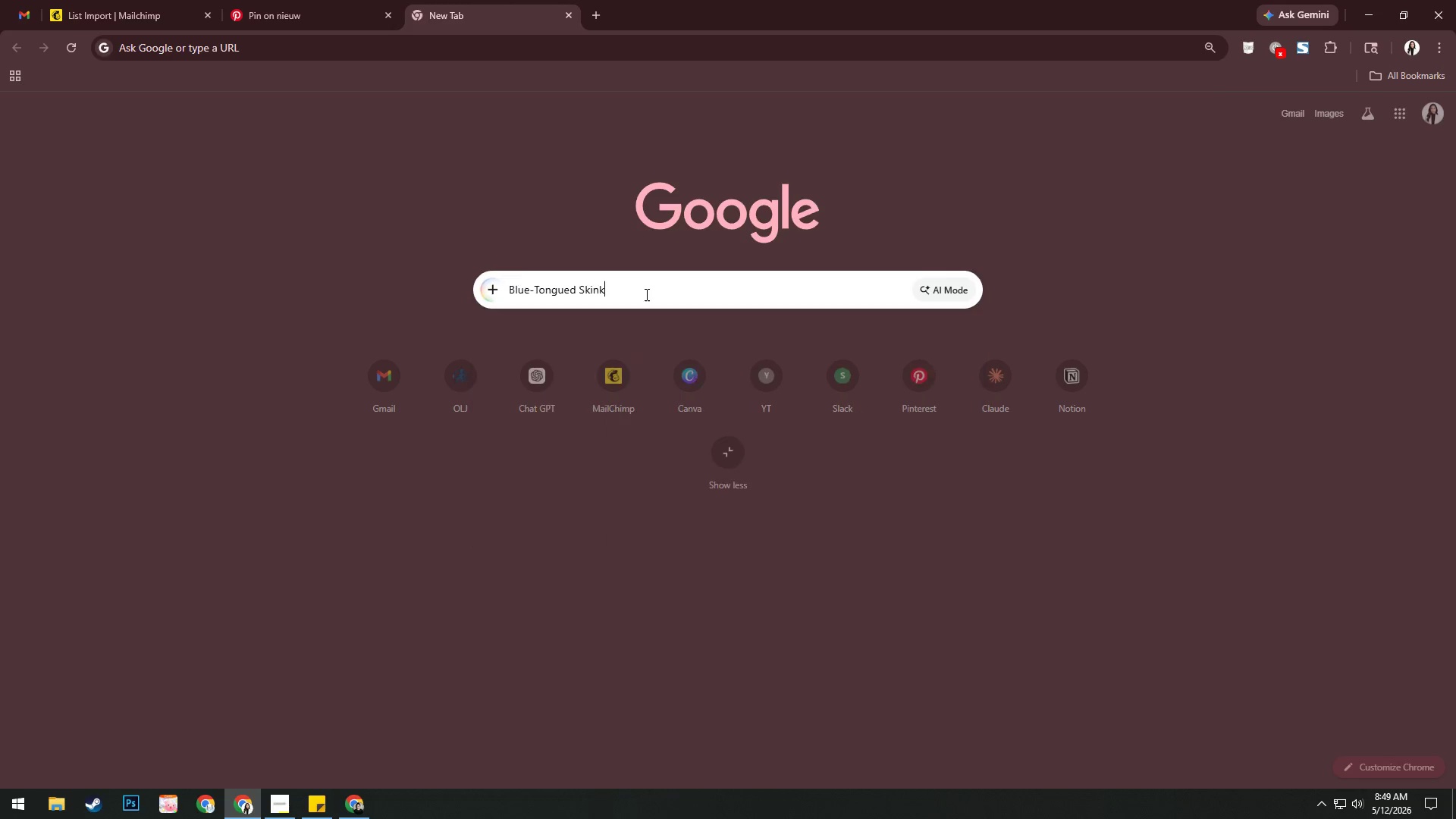 
key(NumpadEnter)
 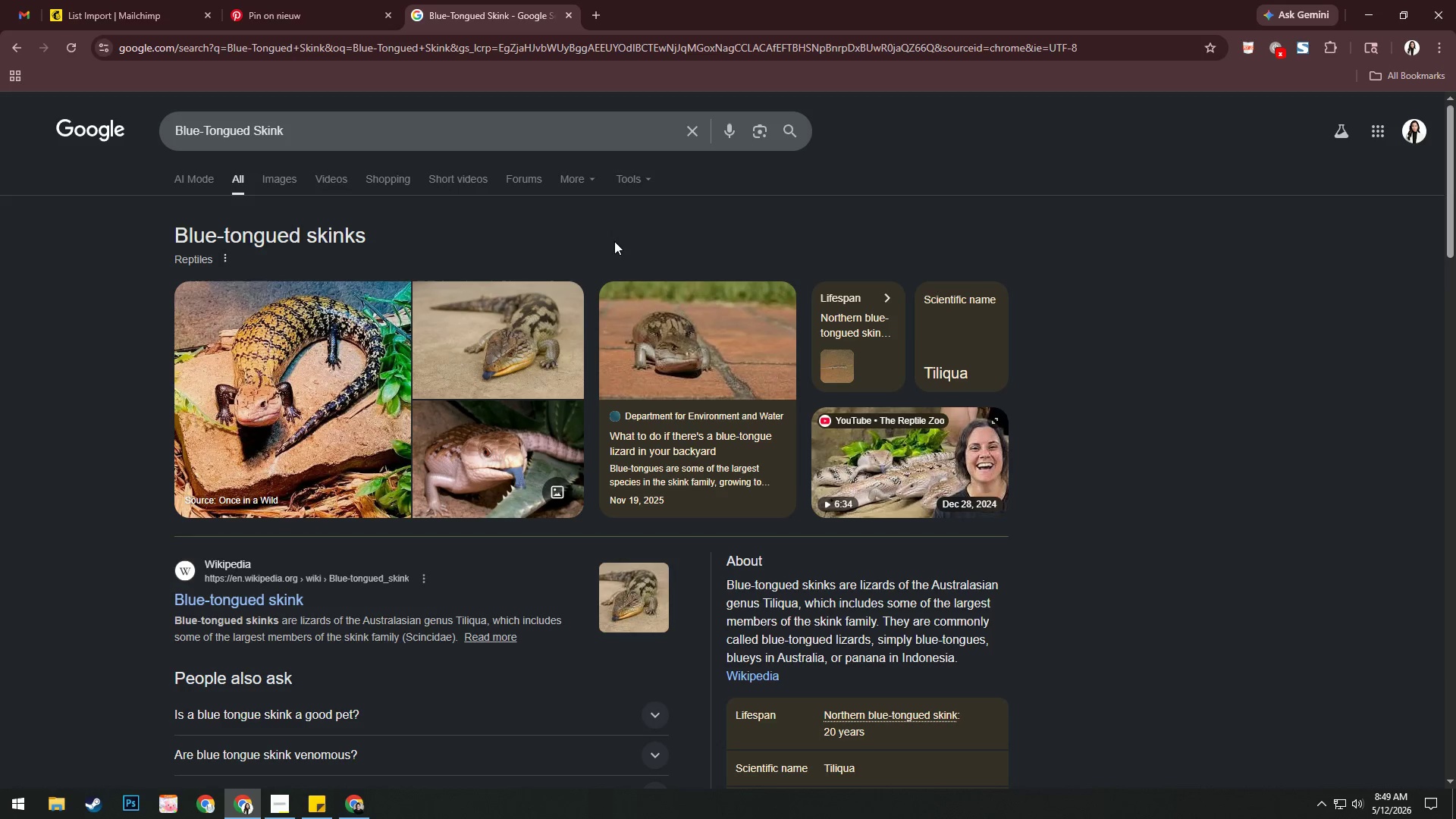 
left_click([156, 0])
 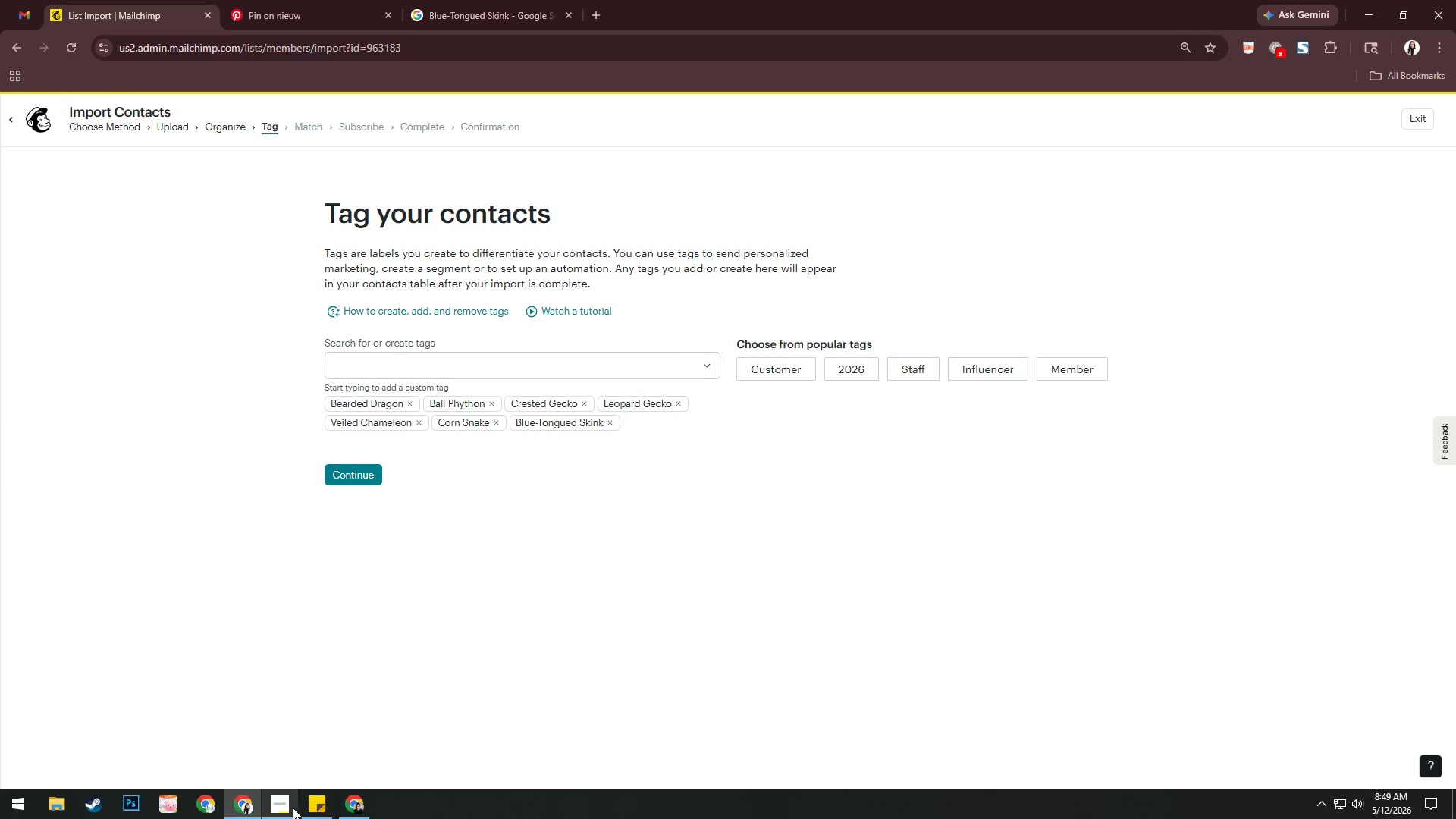 
wait(5.23)
 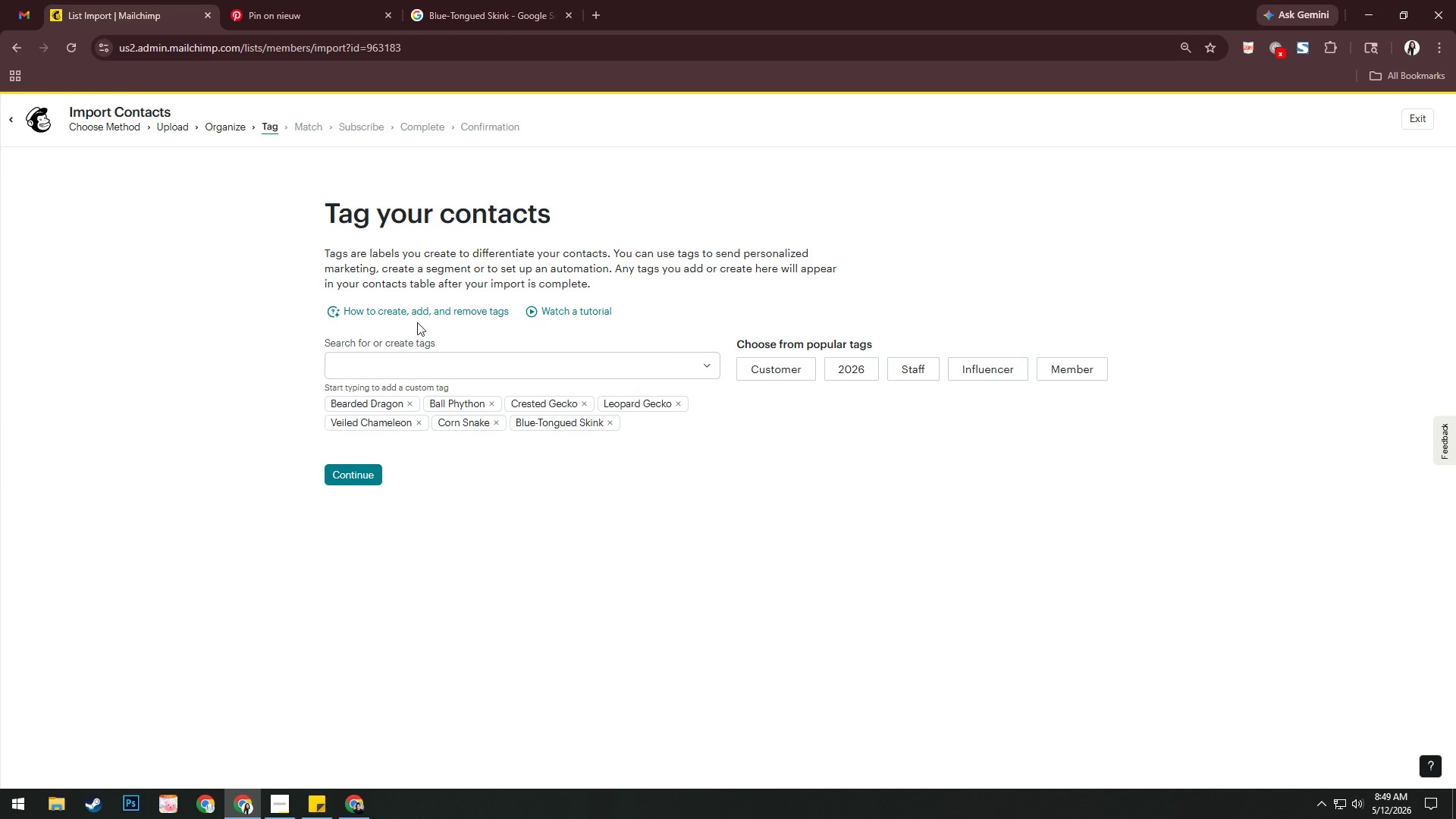 
left_click([353, 808])
 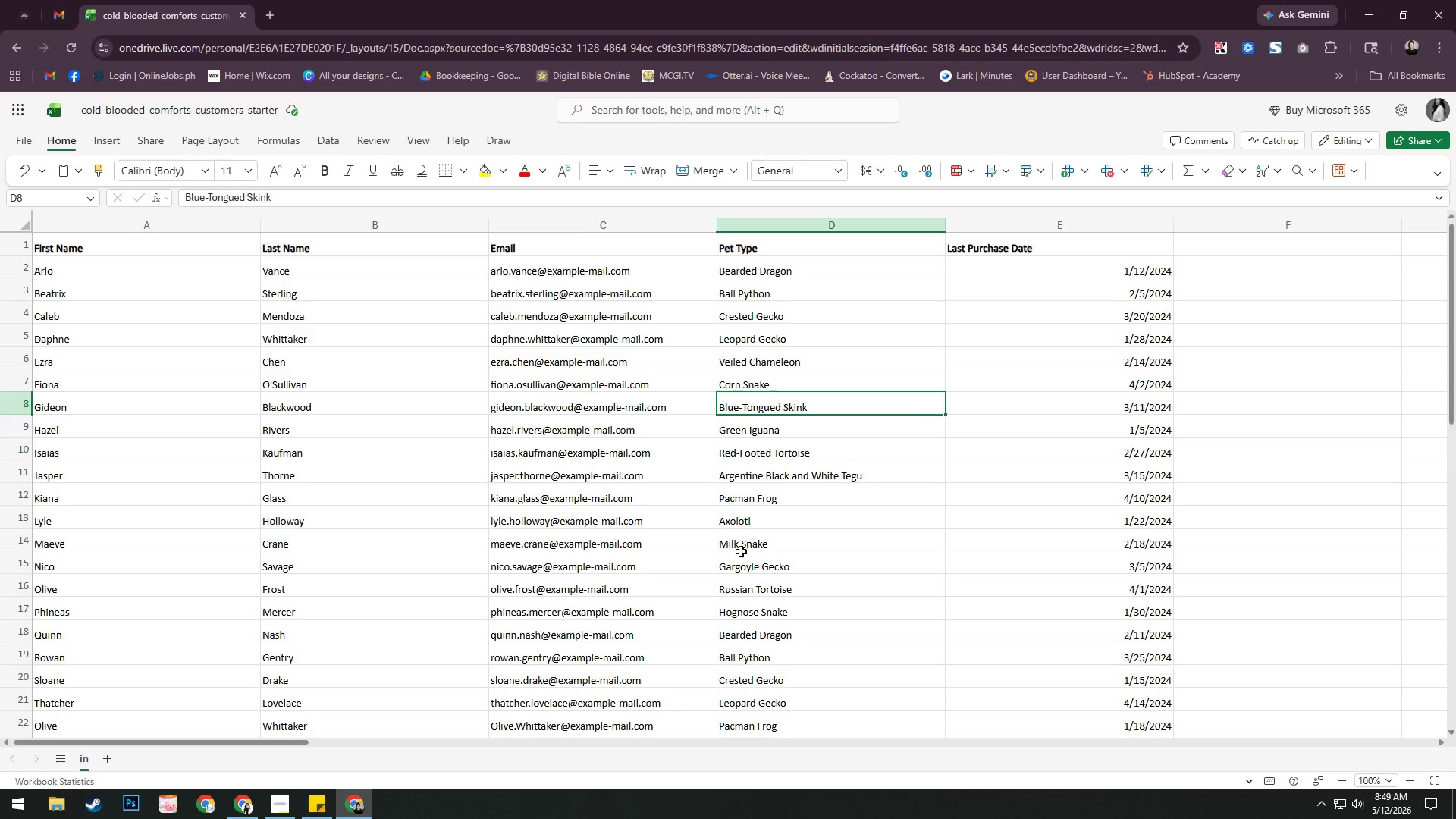 
left_click([783, 431])
 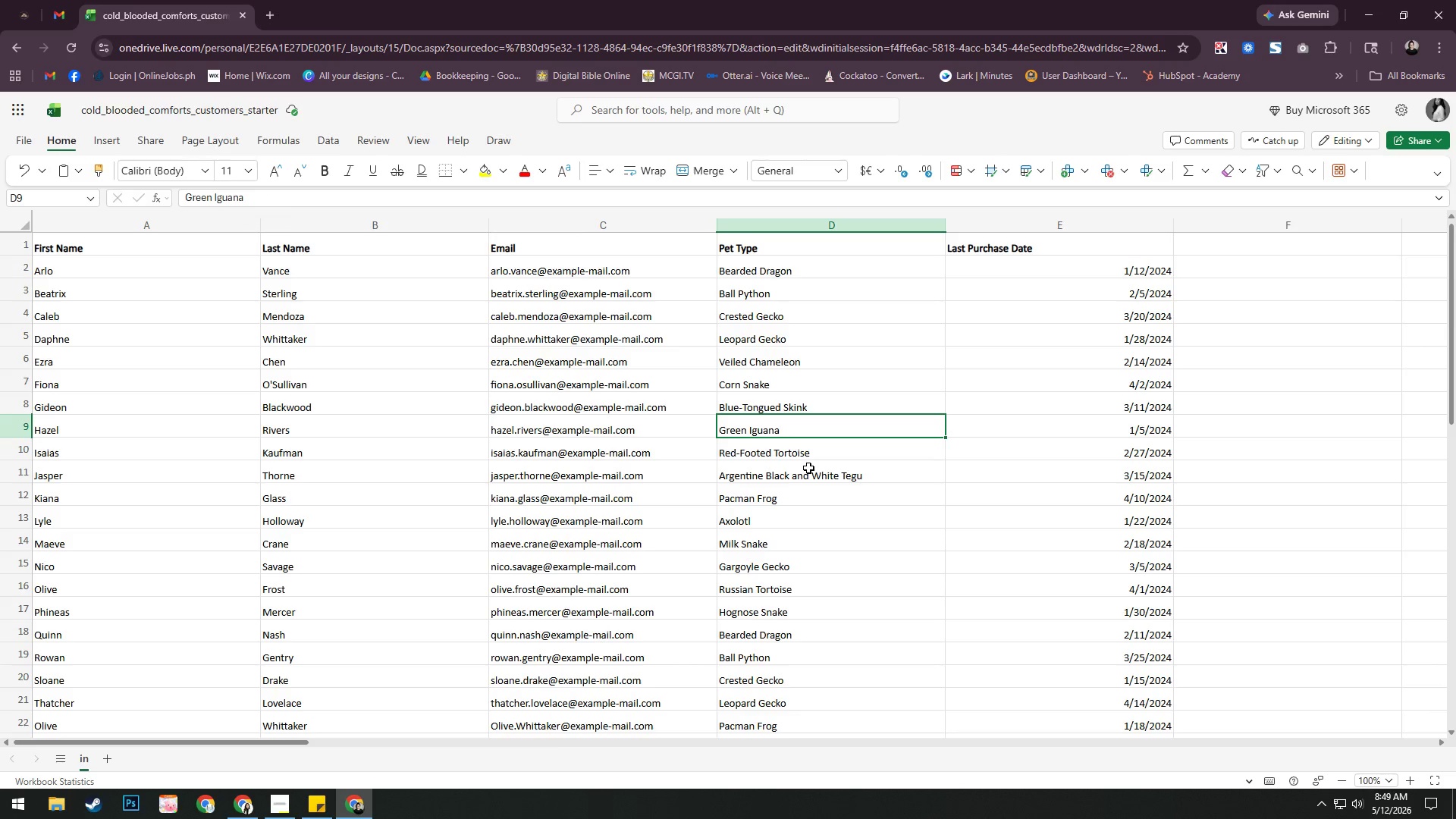 
scroll: coordinate [811, 472], scroll_direction: down, amount: 2.0
 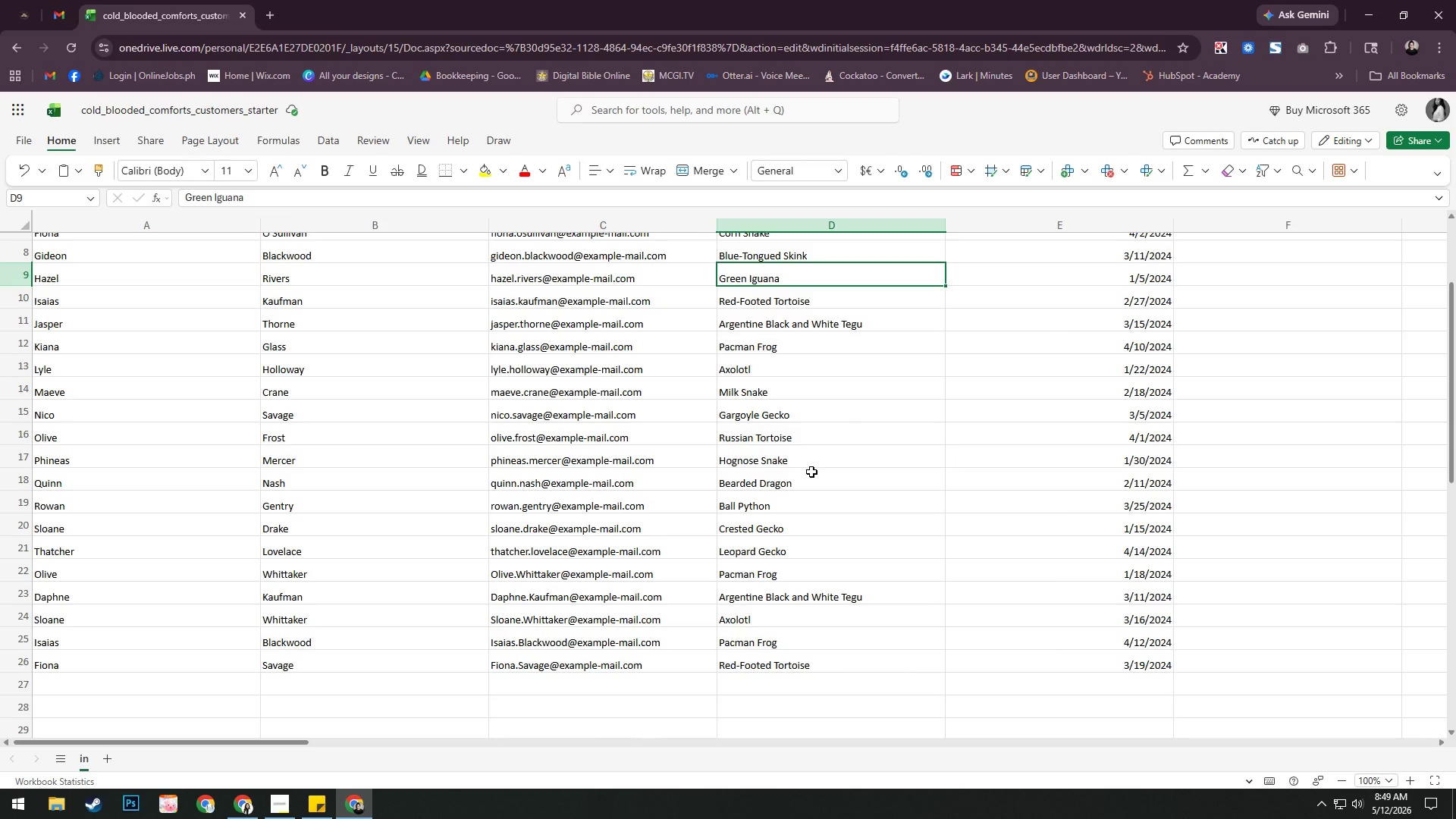 
scroll: coordinate [811, 472], scroll_direction: up, amount: 1.0
 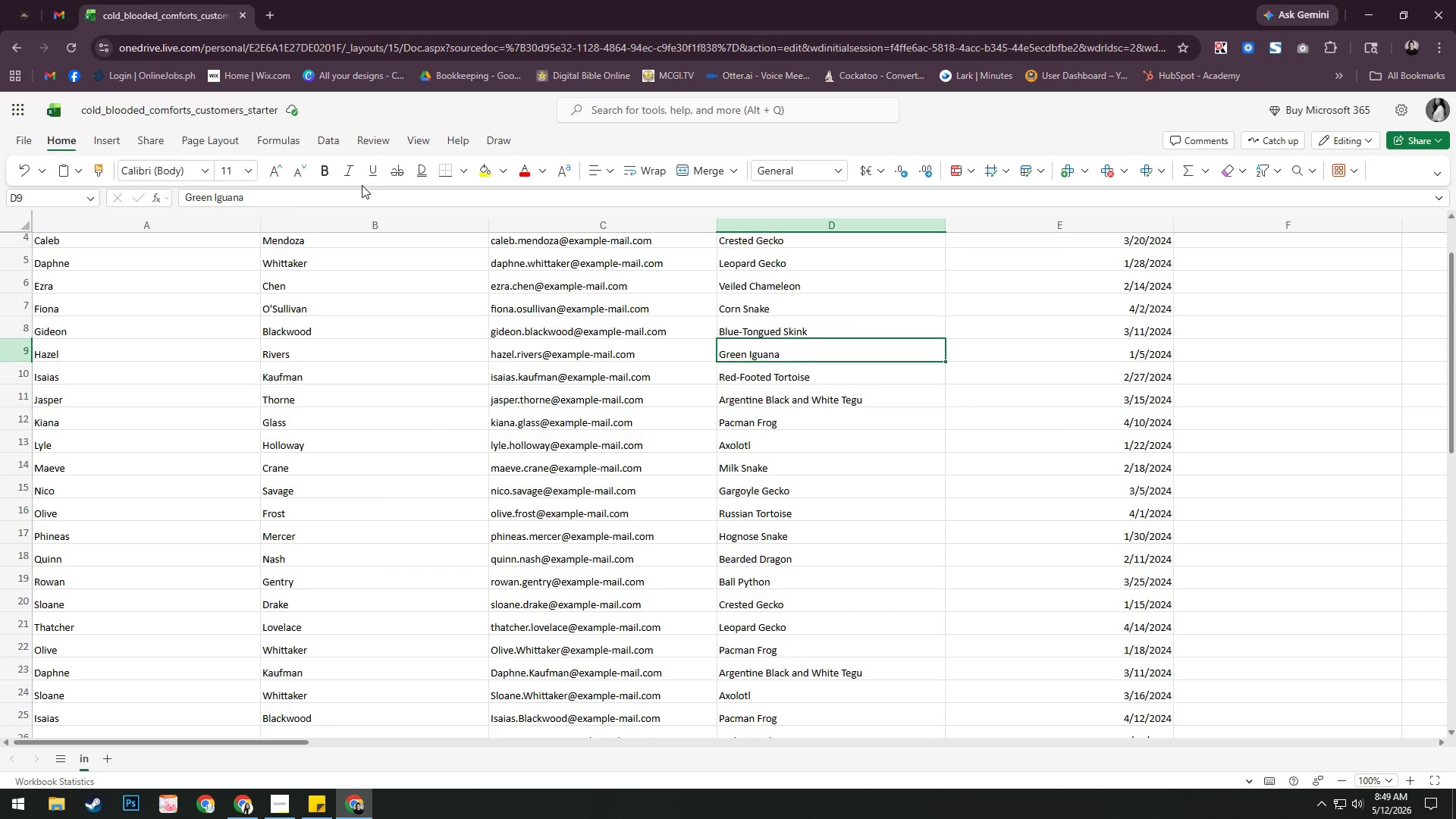 
left_click([355, 197])
 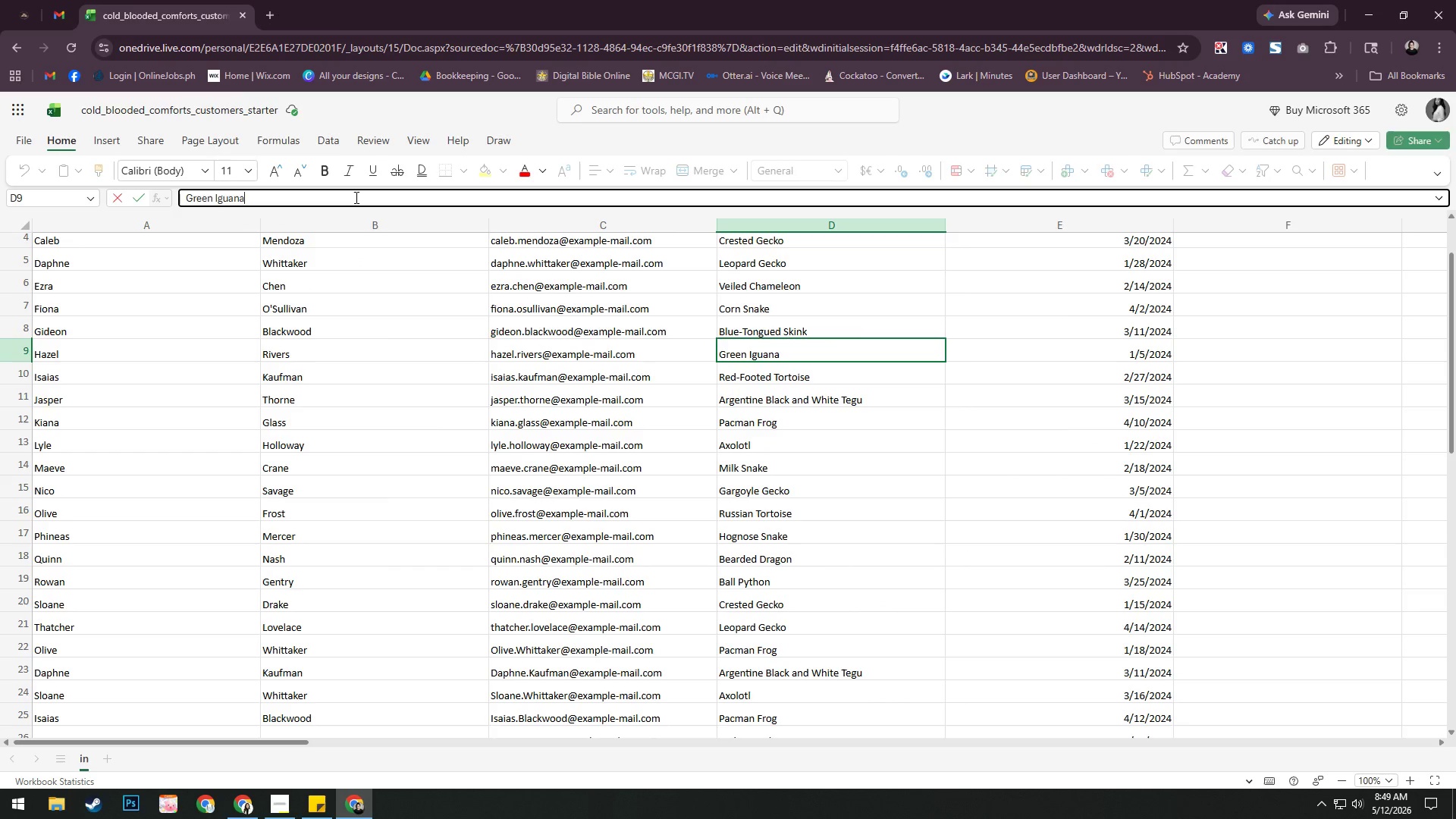 
key(Control+A)
 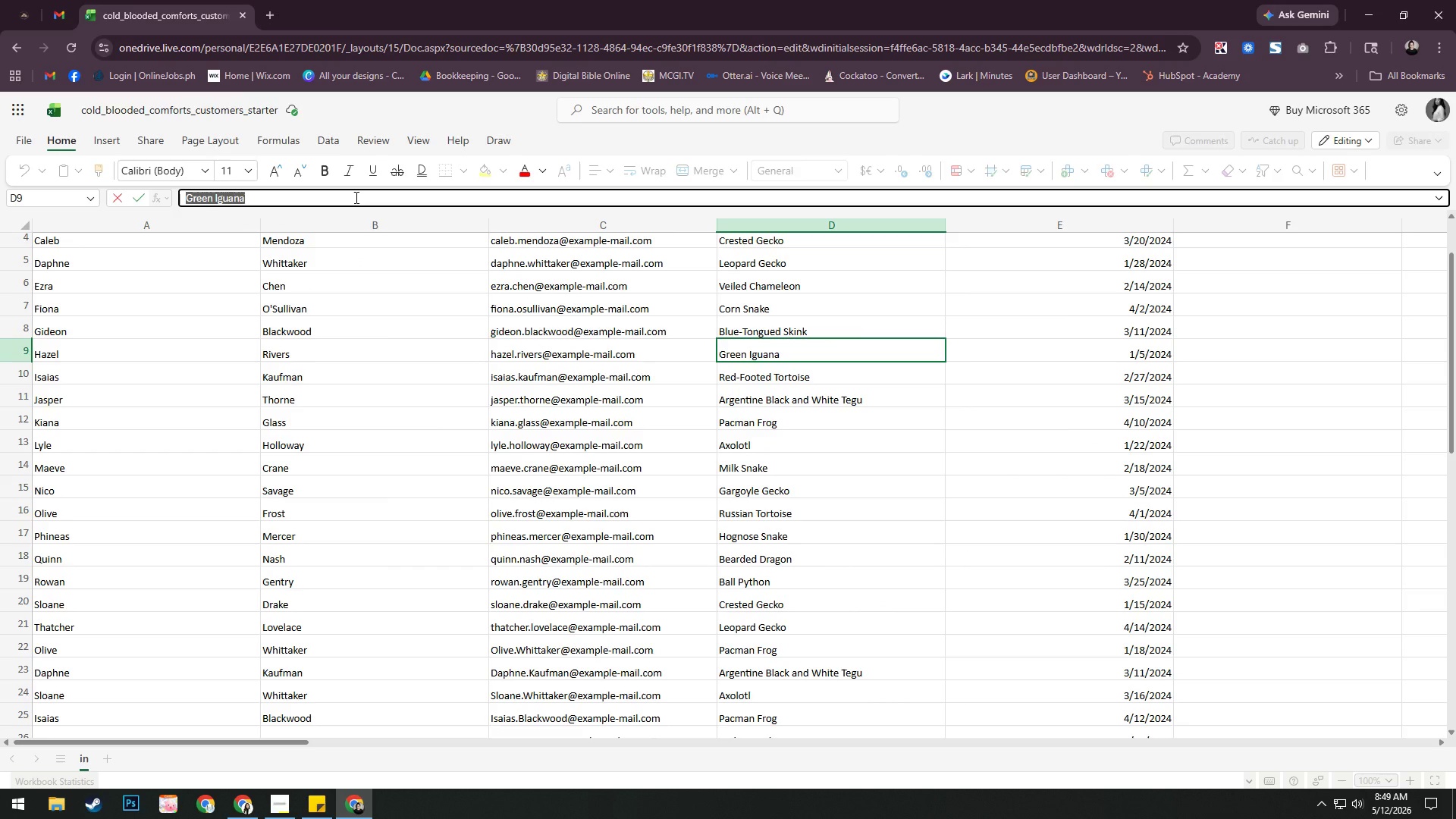 
key(Control+C)
 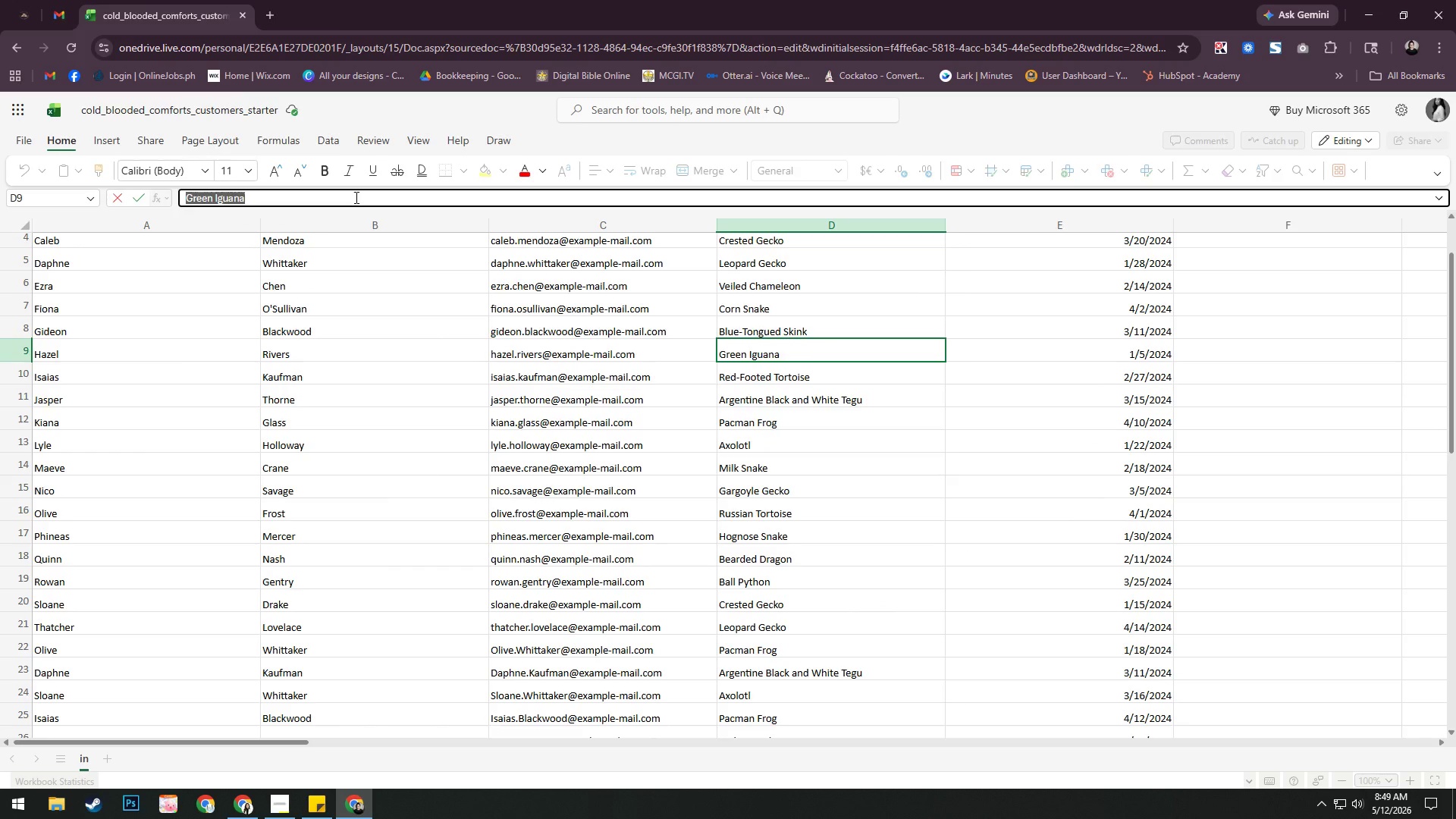 
key(Alt+AltLeft)
 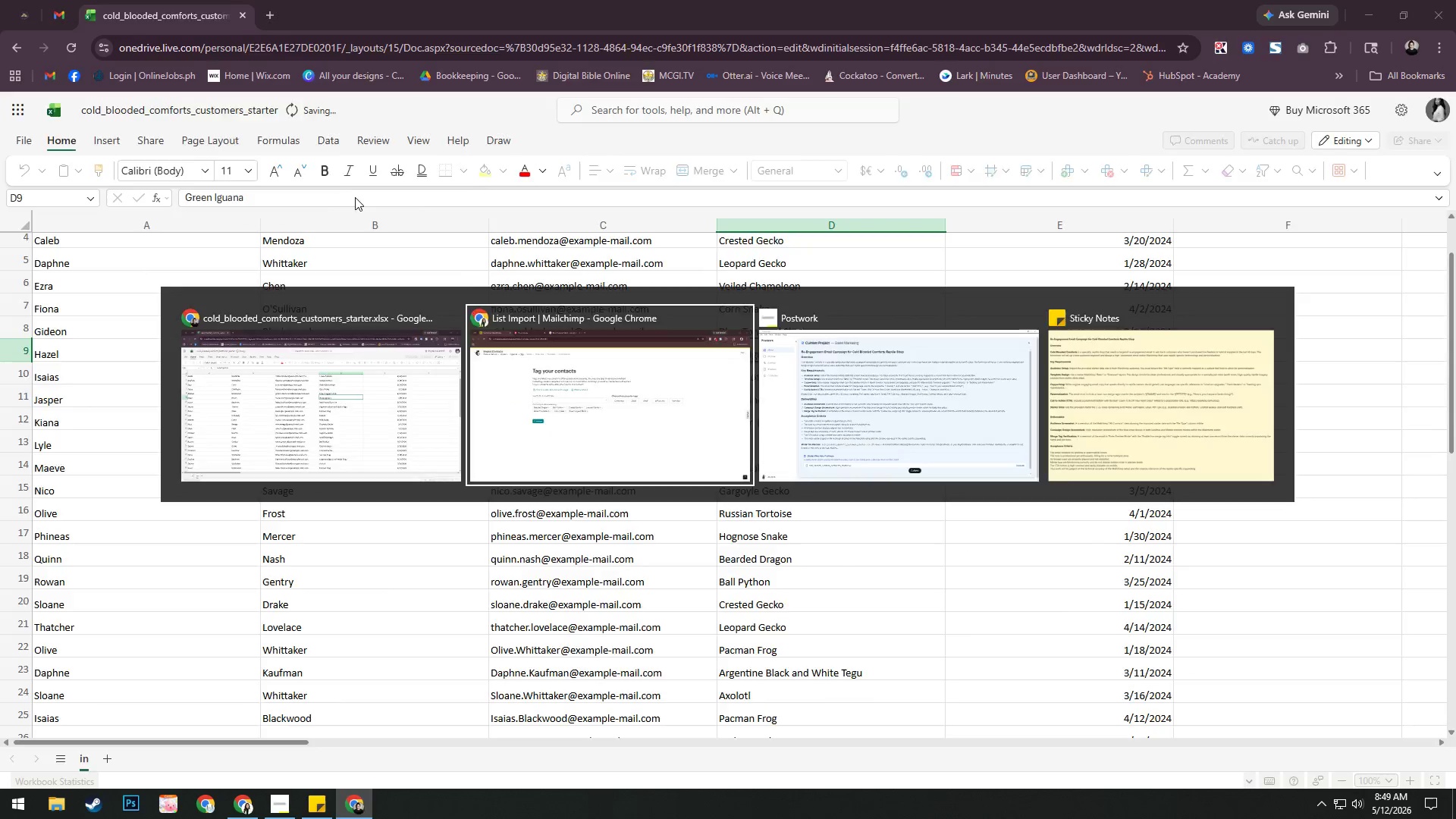 
key(Alt+Tab)
 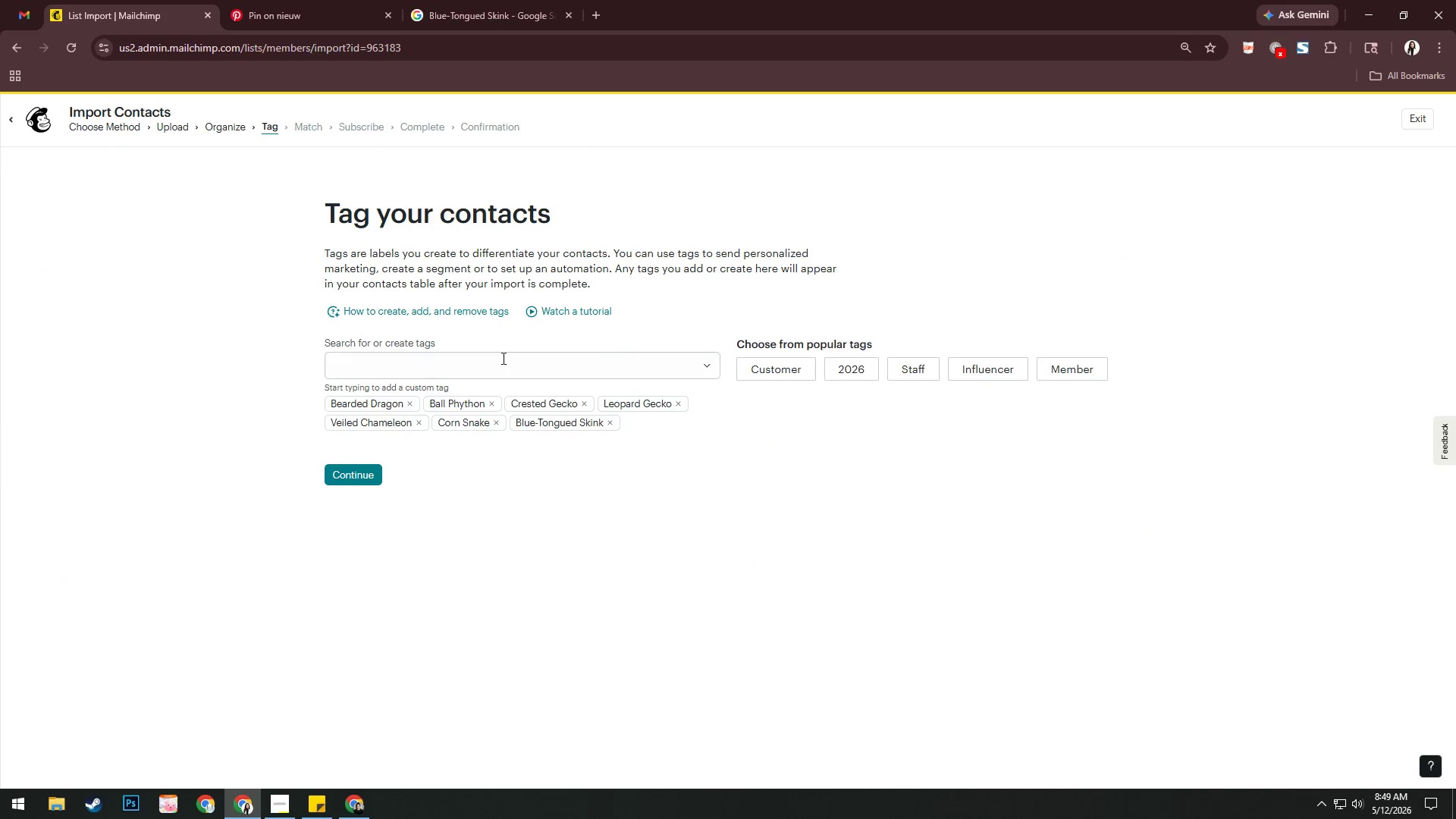 
left_click([502, 356])
 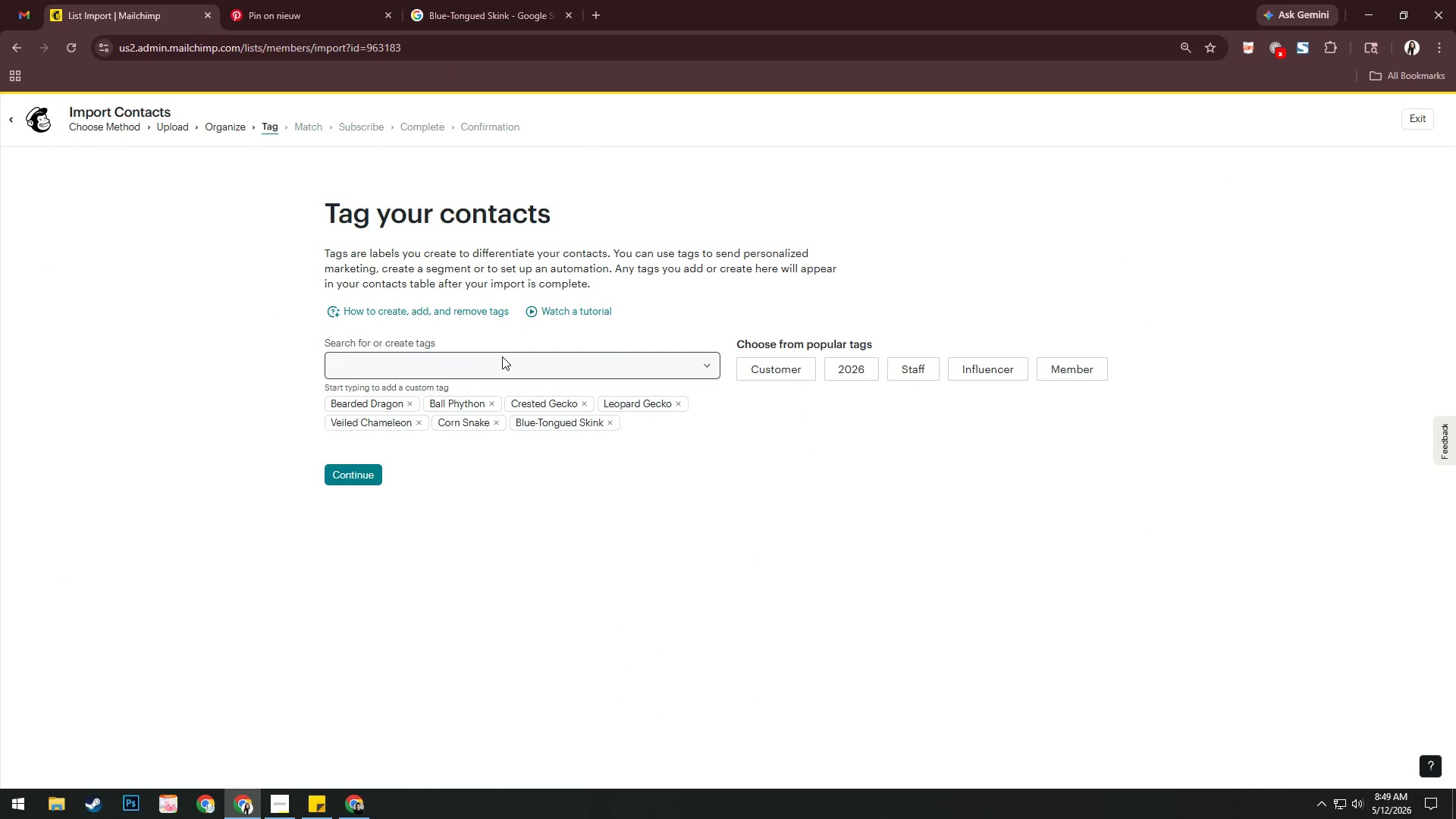 
key(Control+V)
 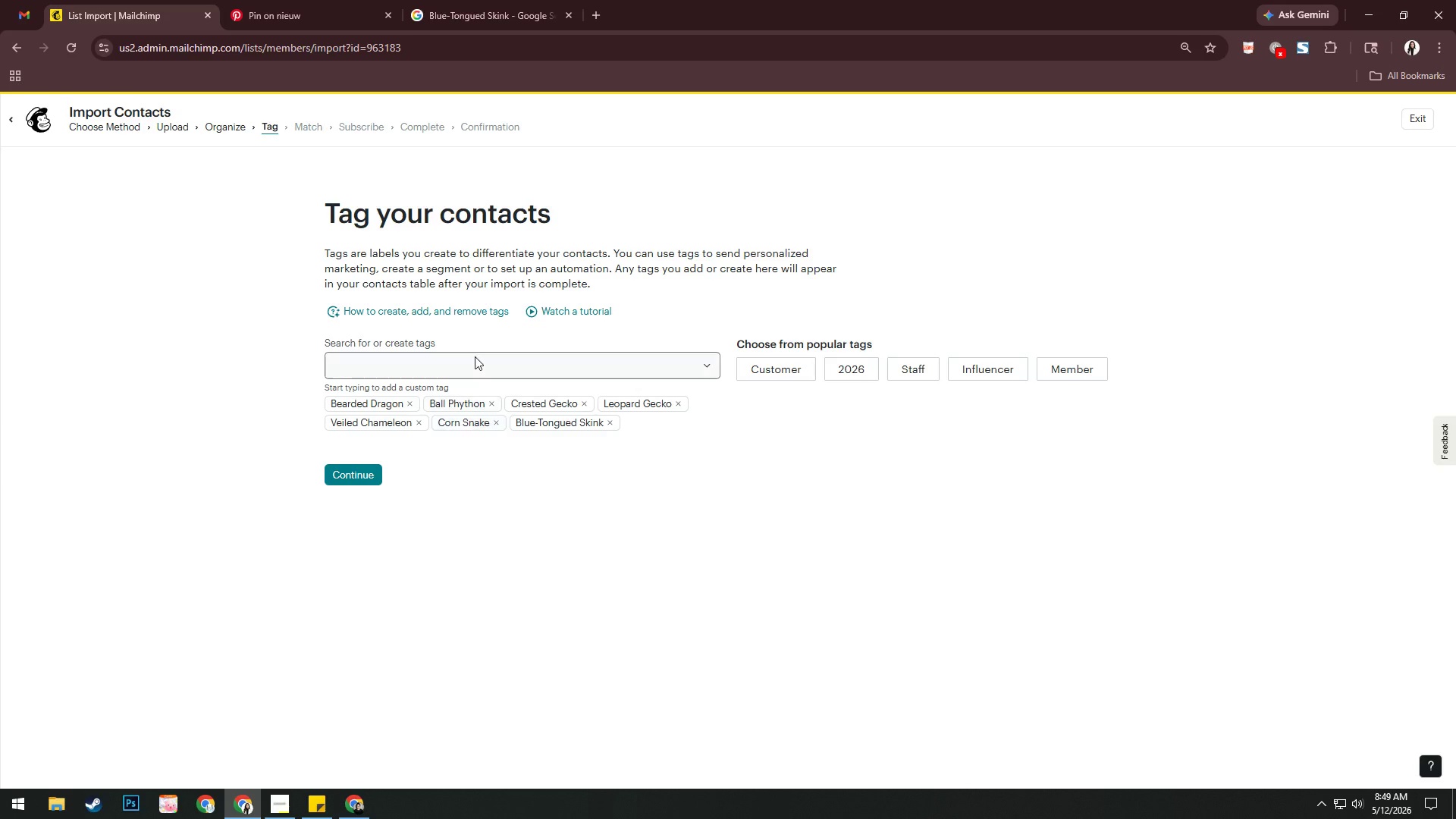 
left_click([475, 356])
 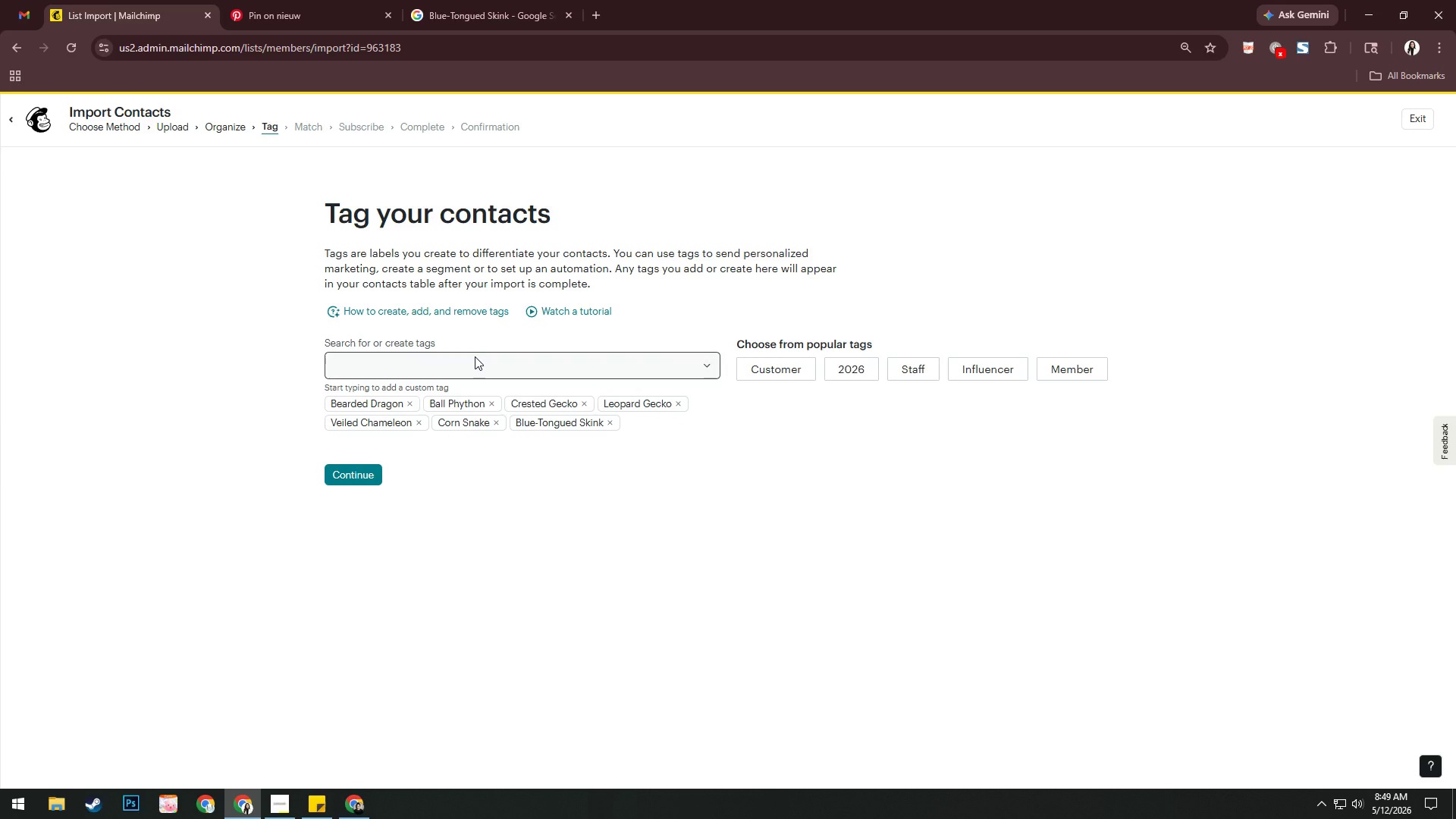 
key(Control+V)
 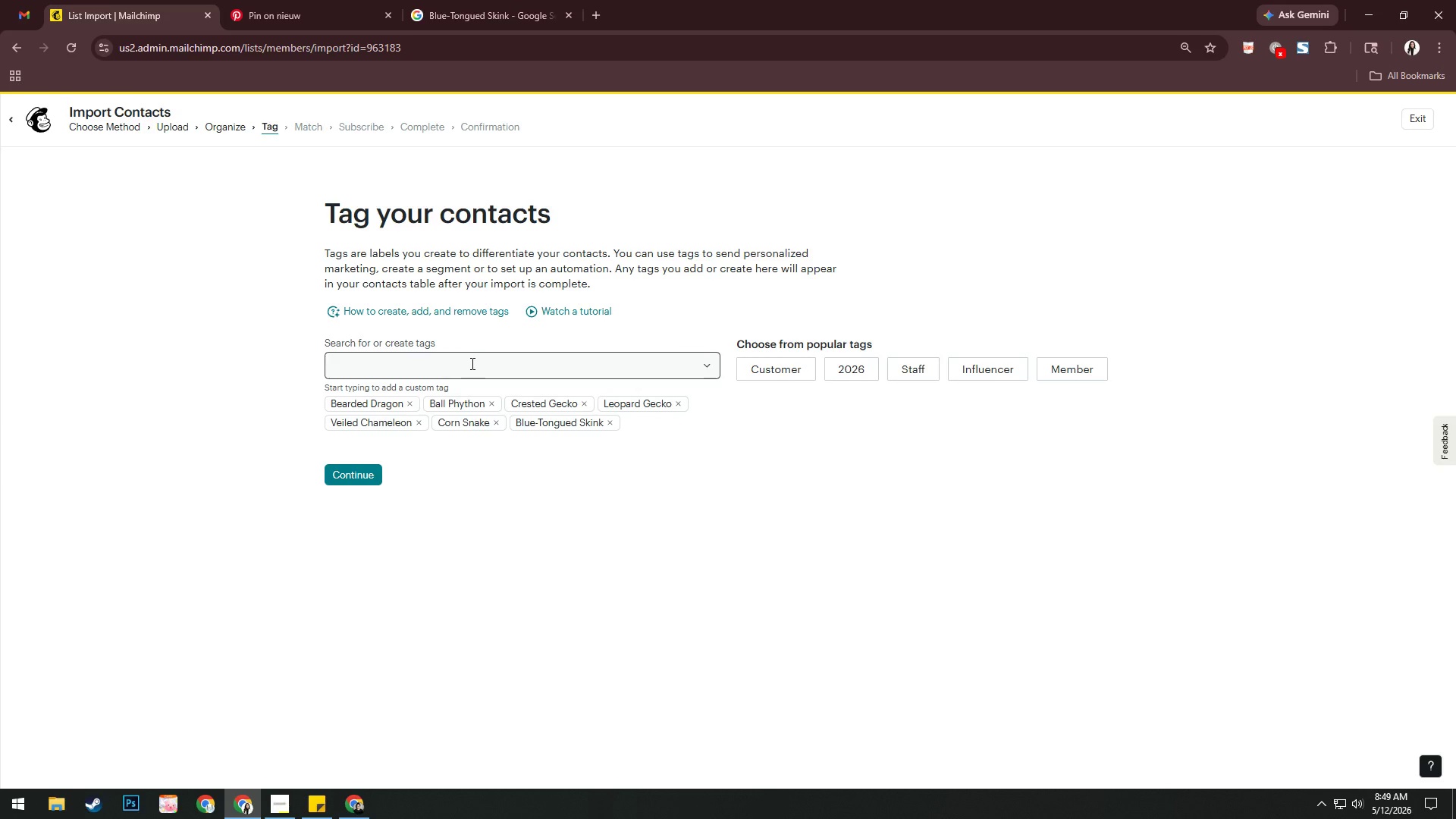 
left_click([471, 363])
 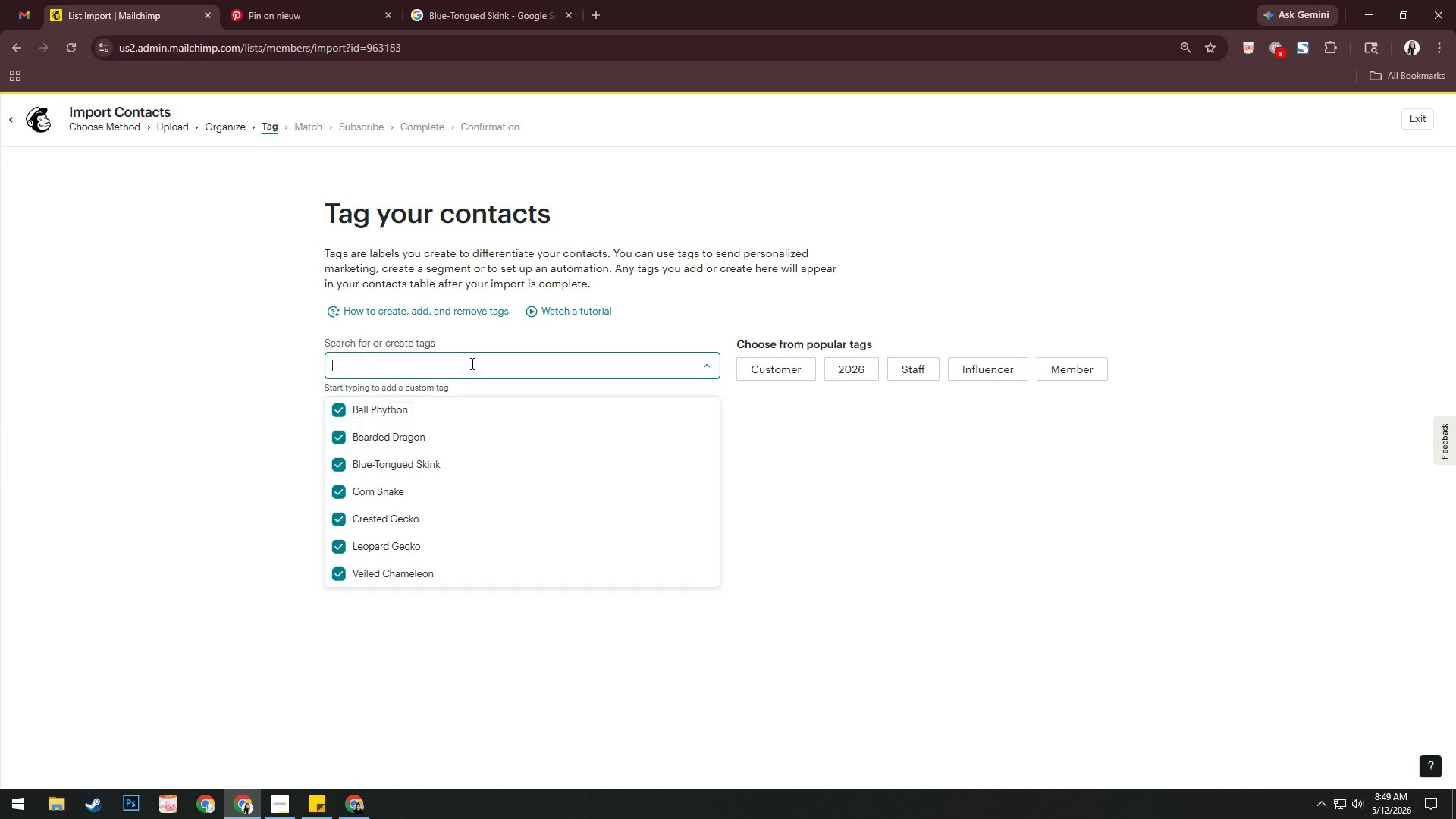 
key(Control+V)
 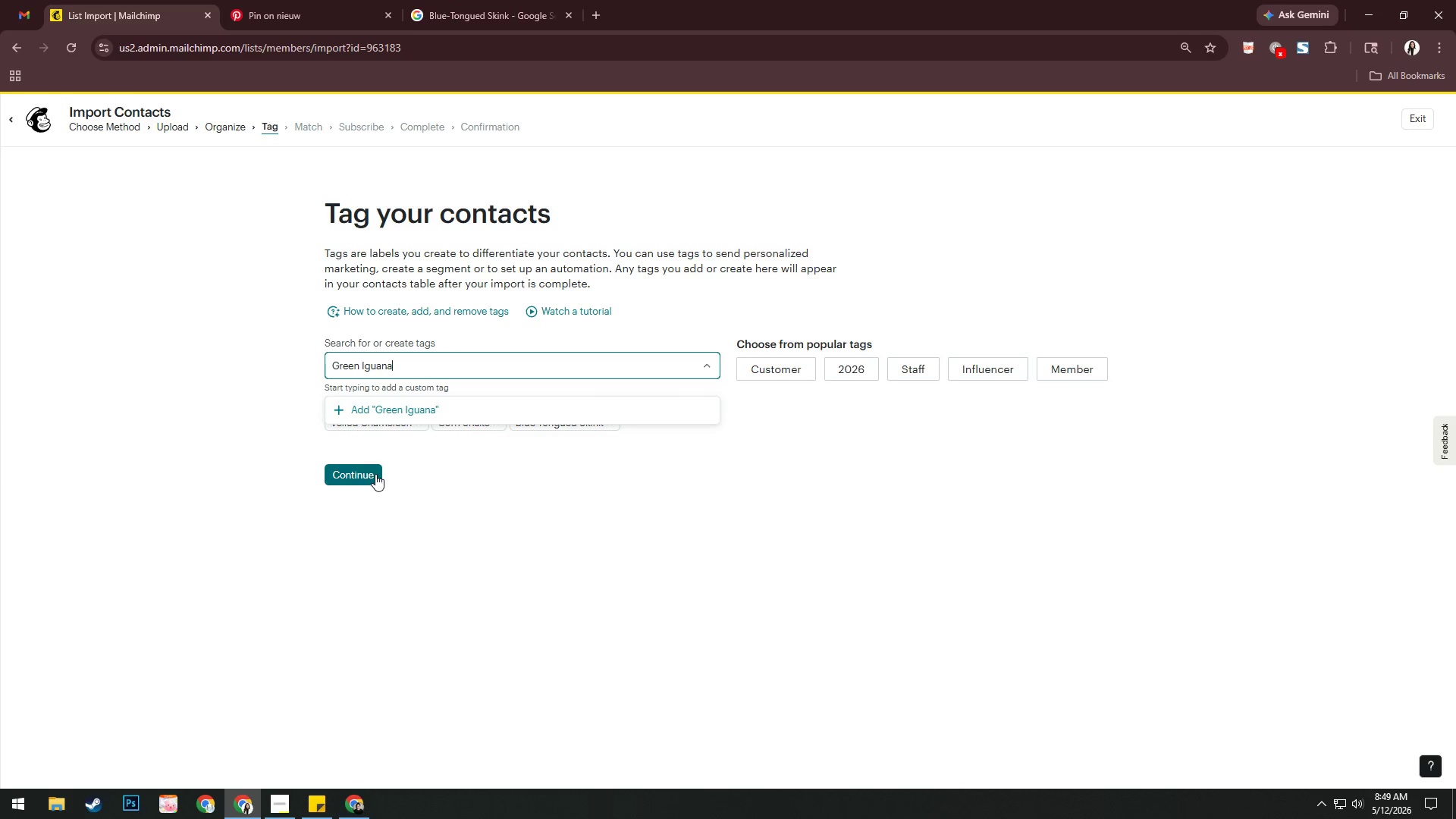 
left_click([448, 416])
 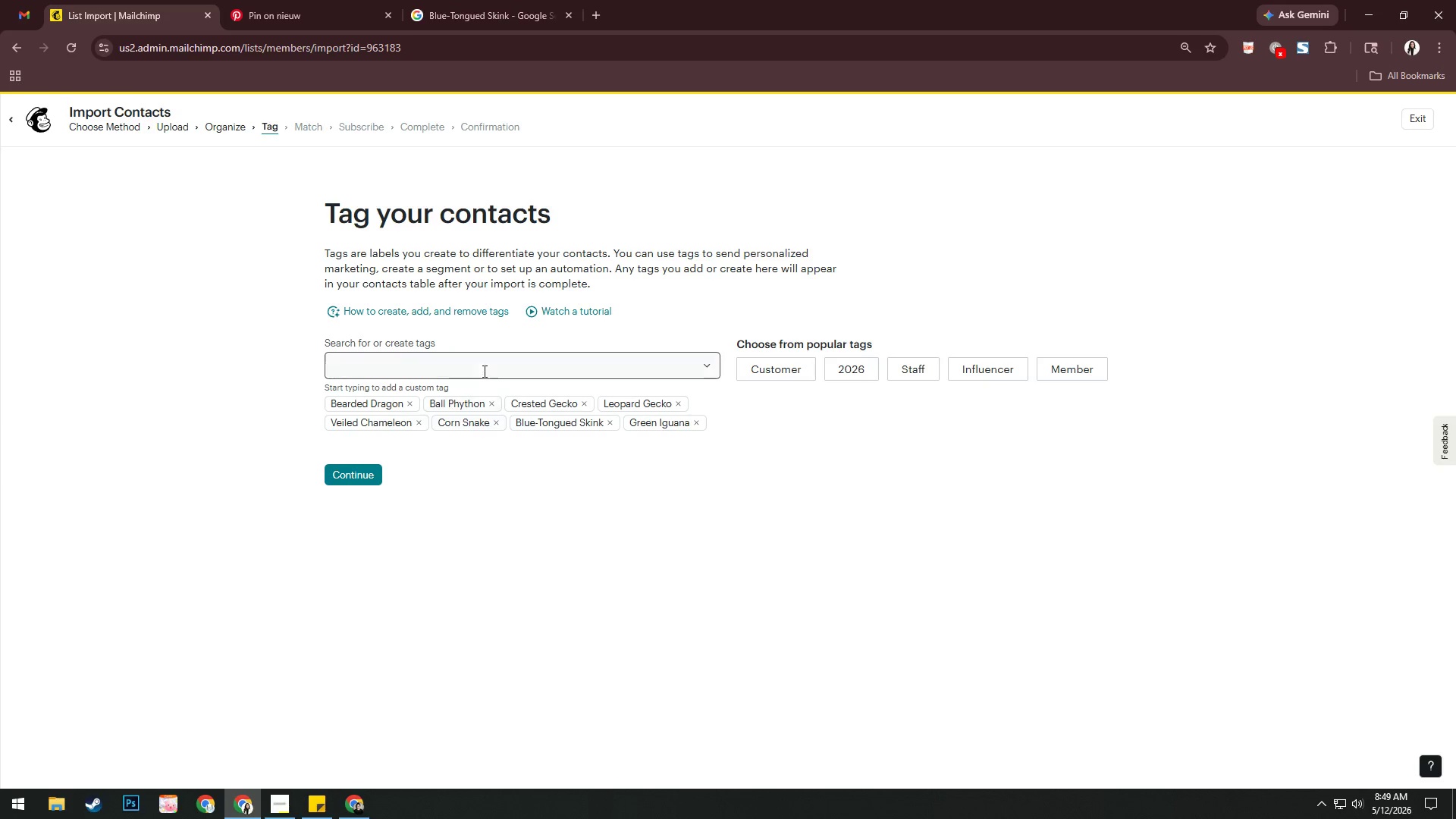 
left_click([492, 364])
 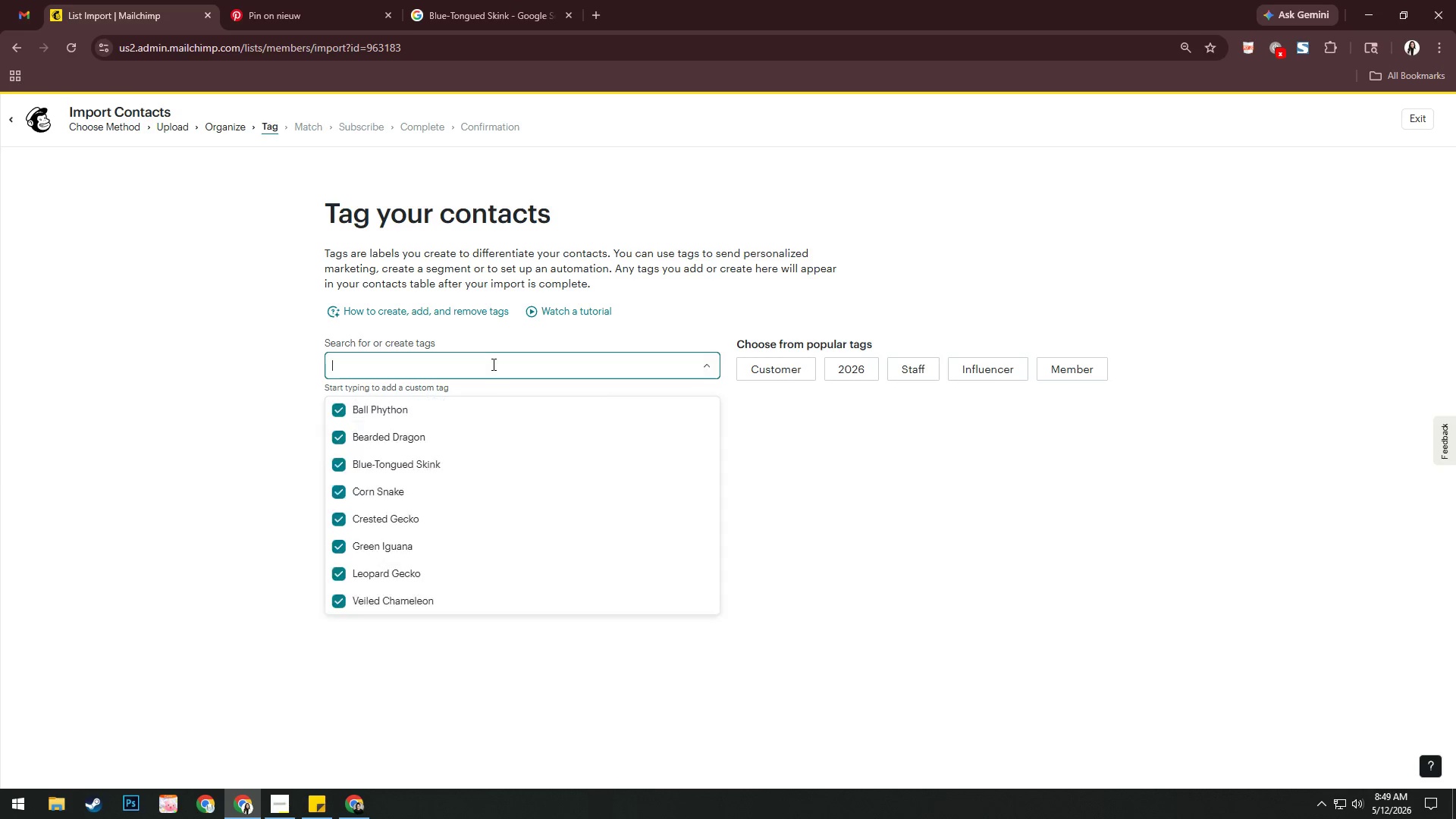 
key(Alt+AltLeft)
 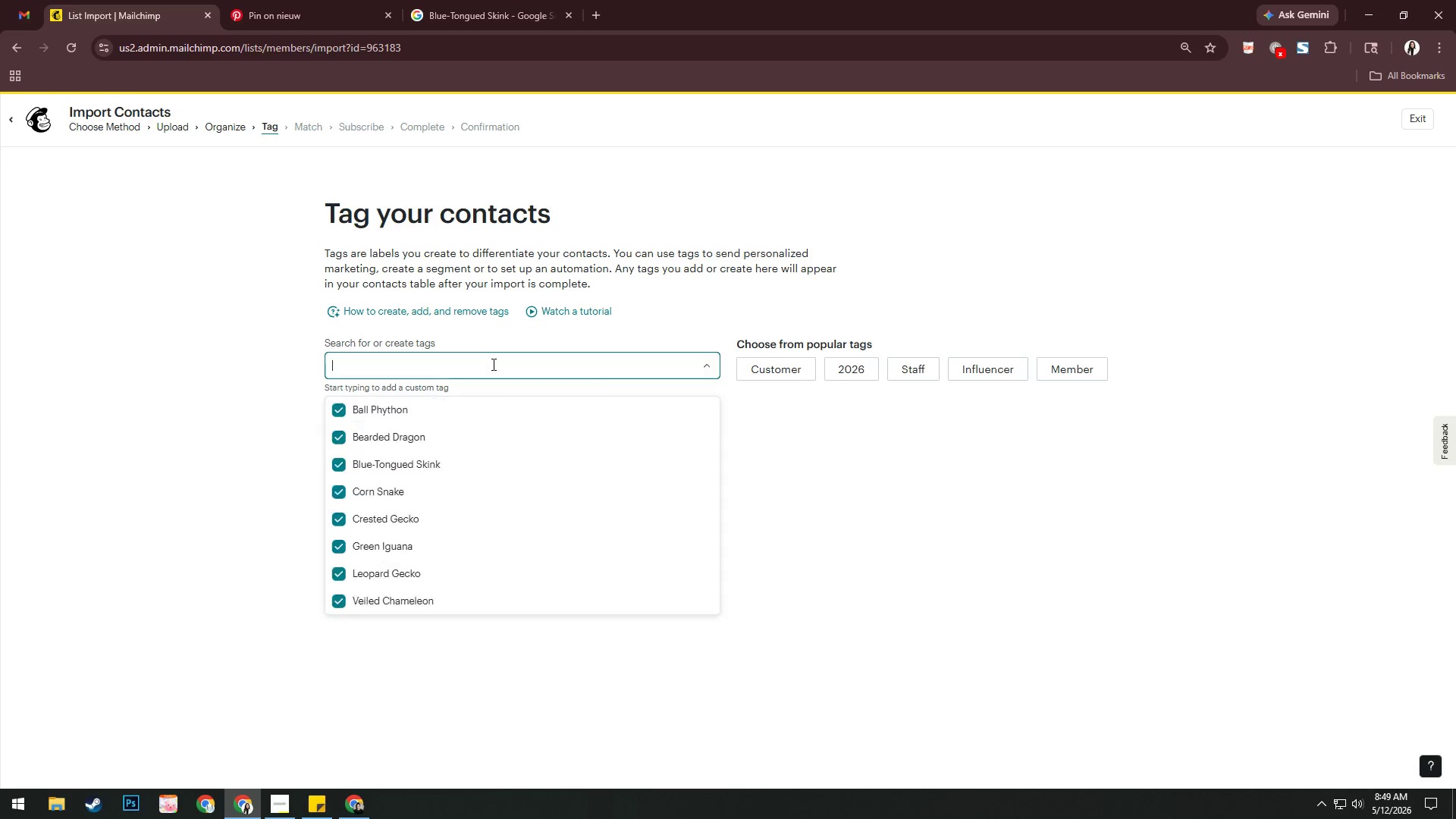 
key(Alt+Tab)
 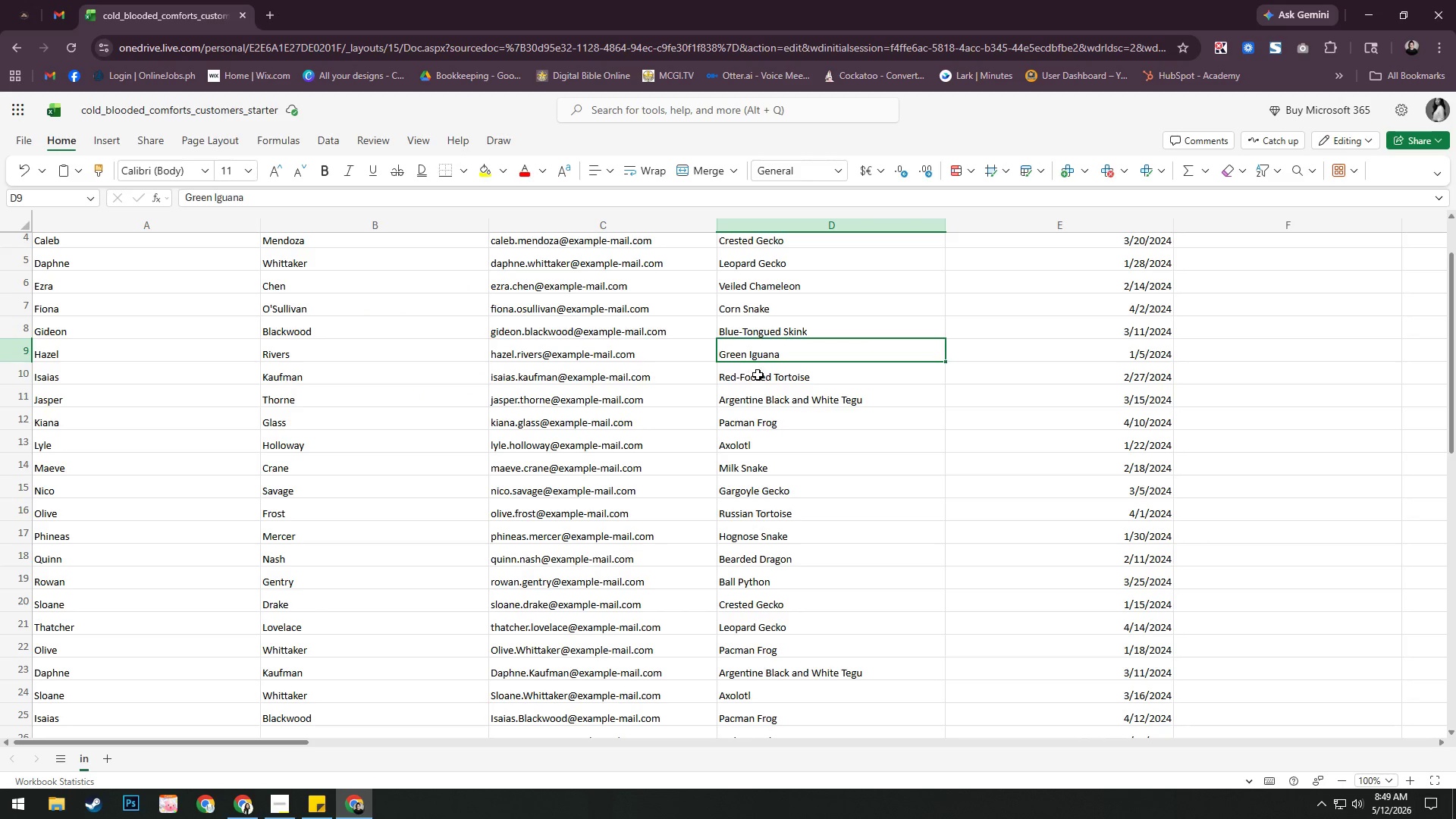 
left_click([760, 378])
 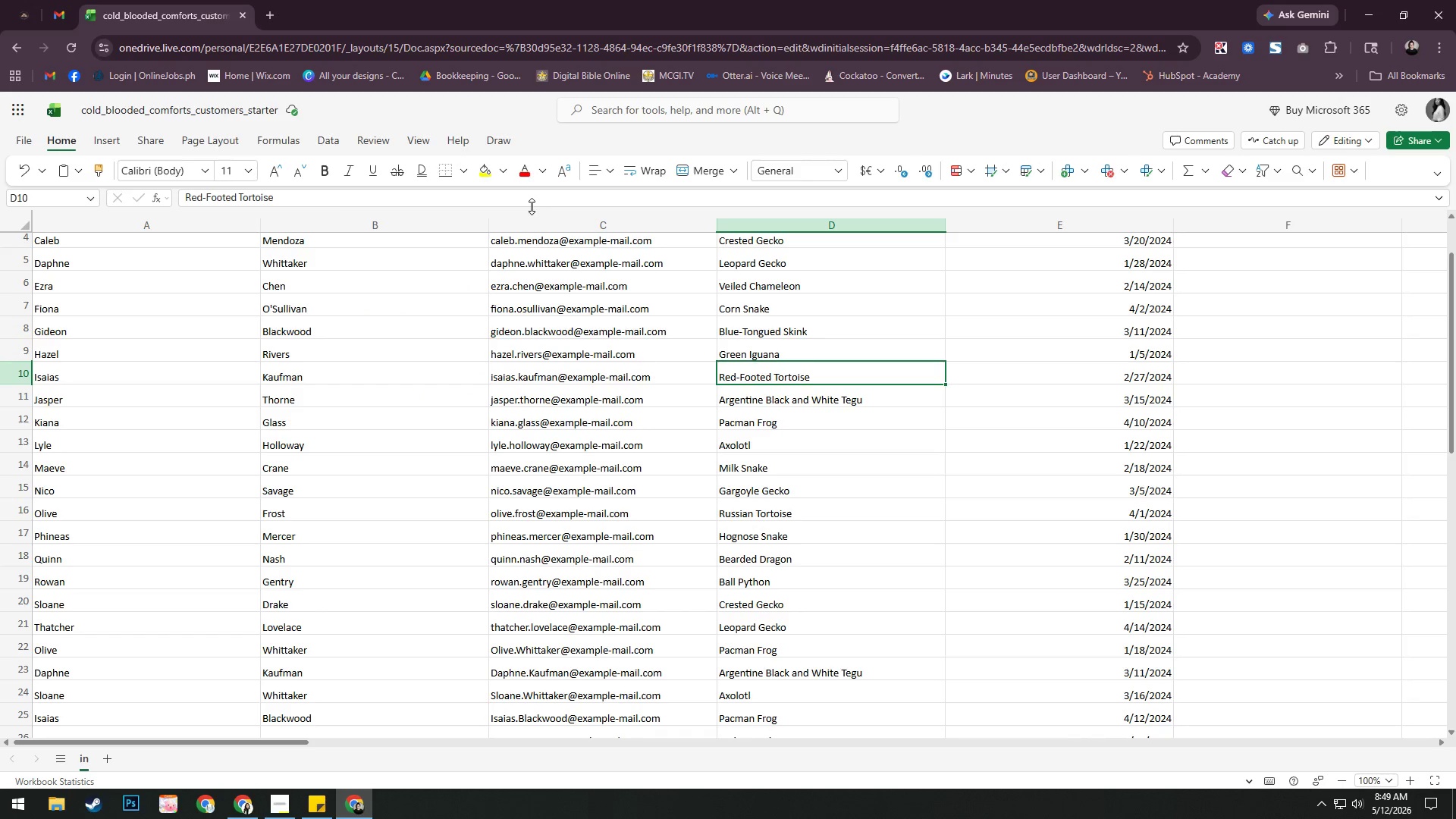 
left_click([535, 199])
 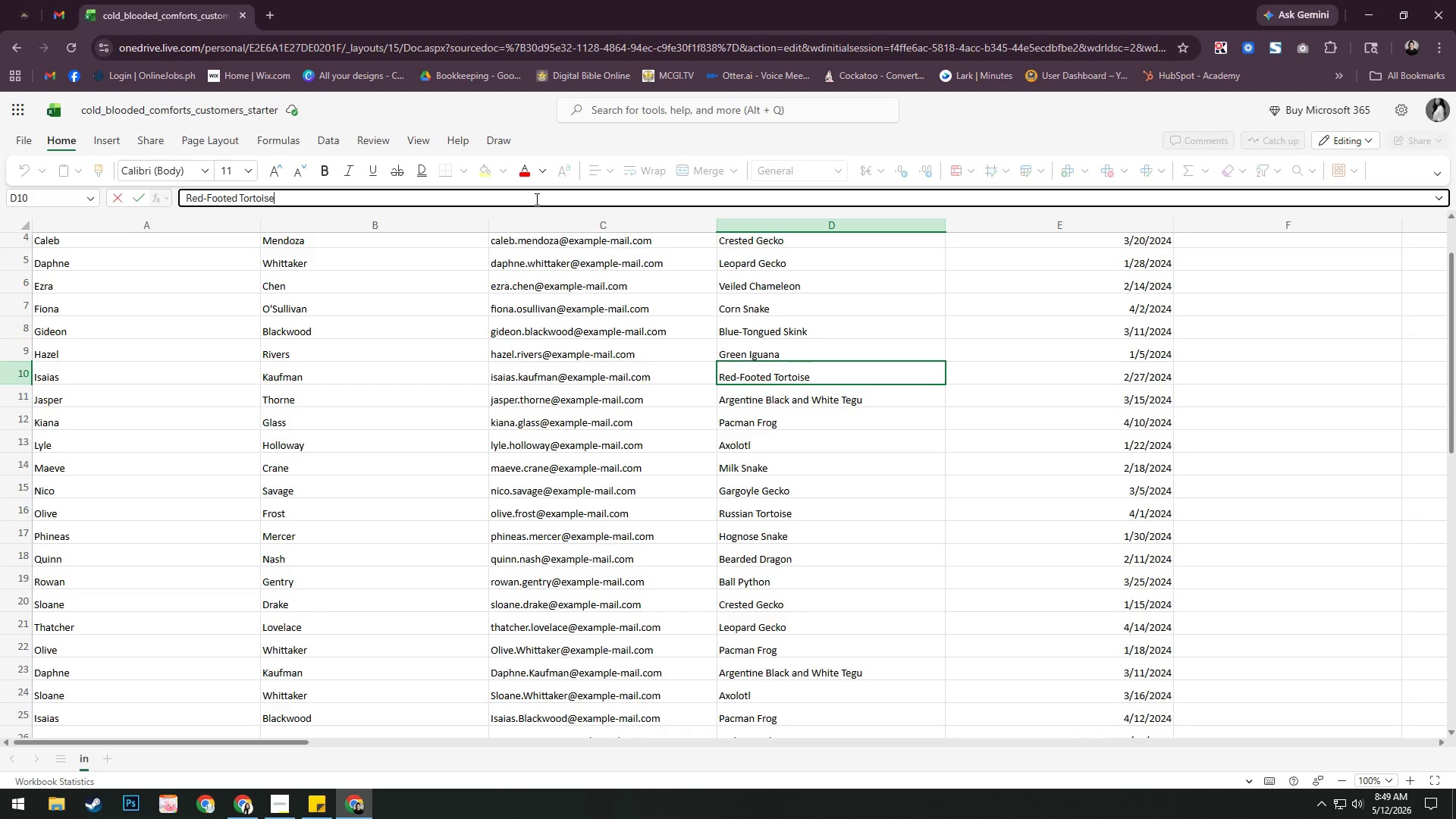 
key(Control+A)
 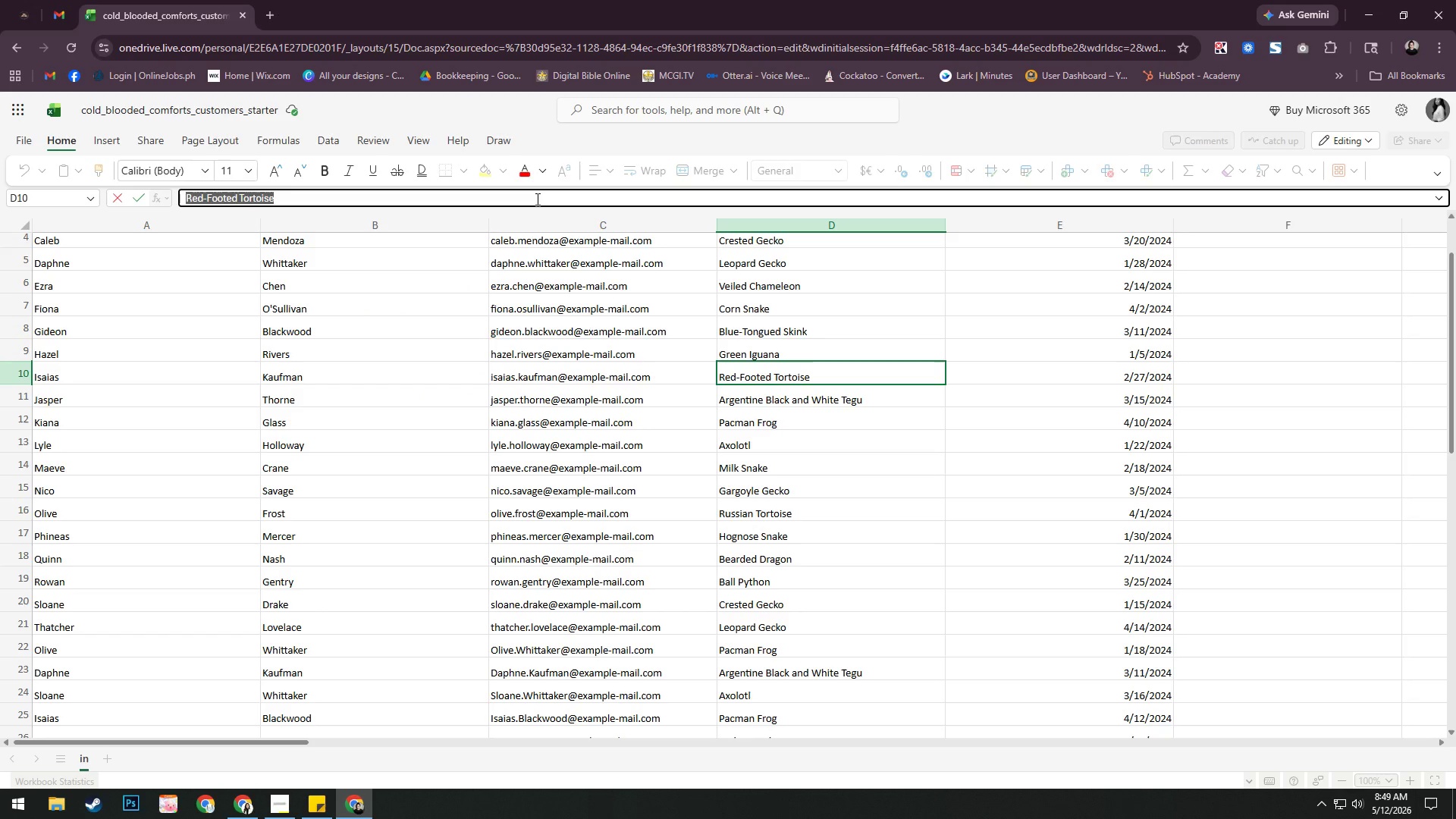 
key(Control+C)
 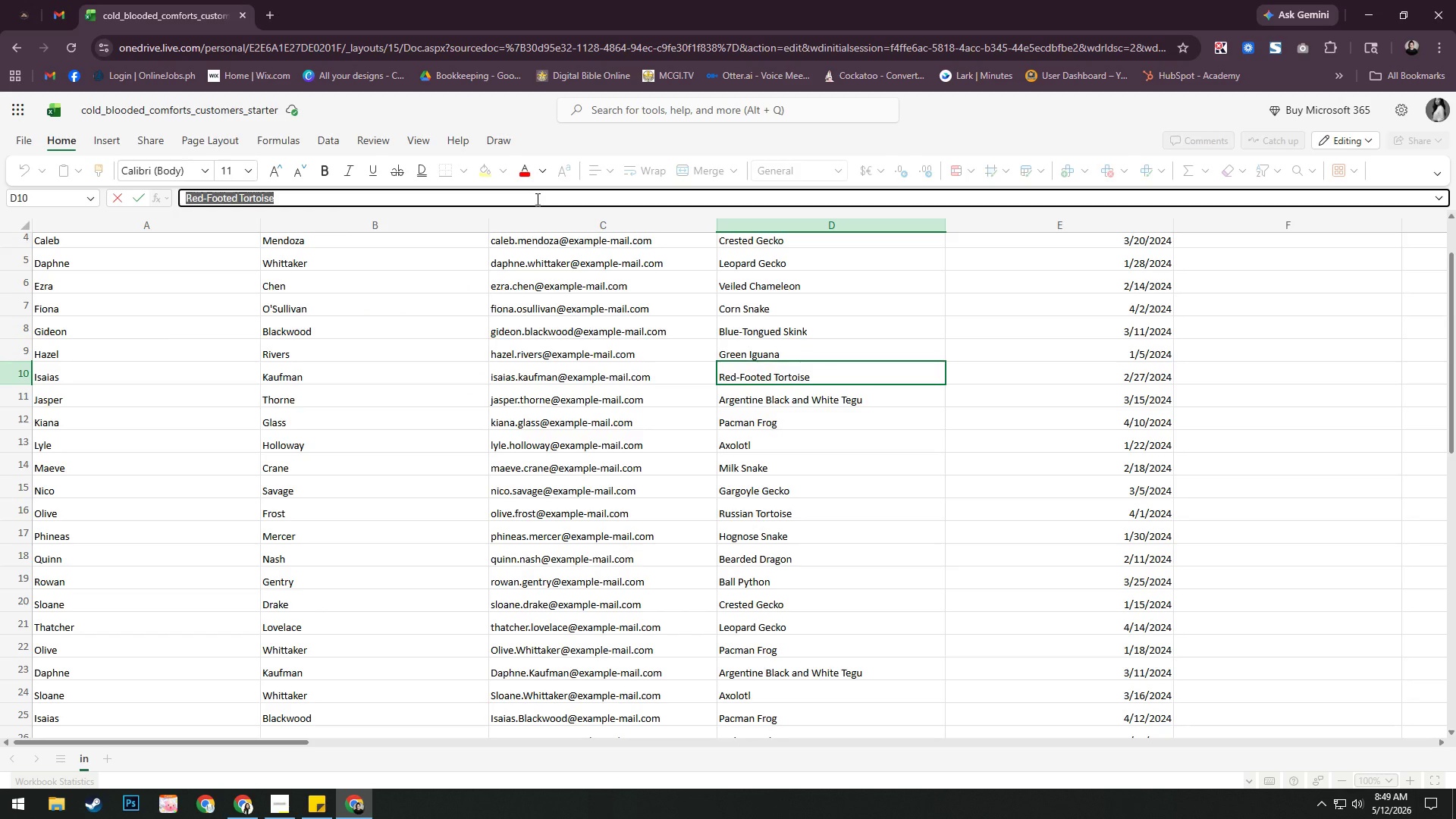 
key(Alt+AltLeft)
 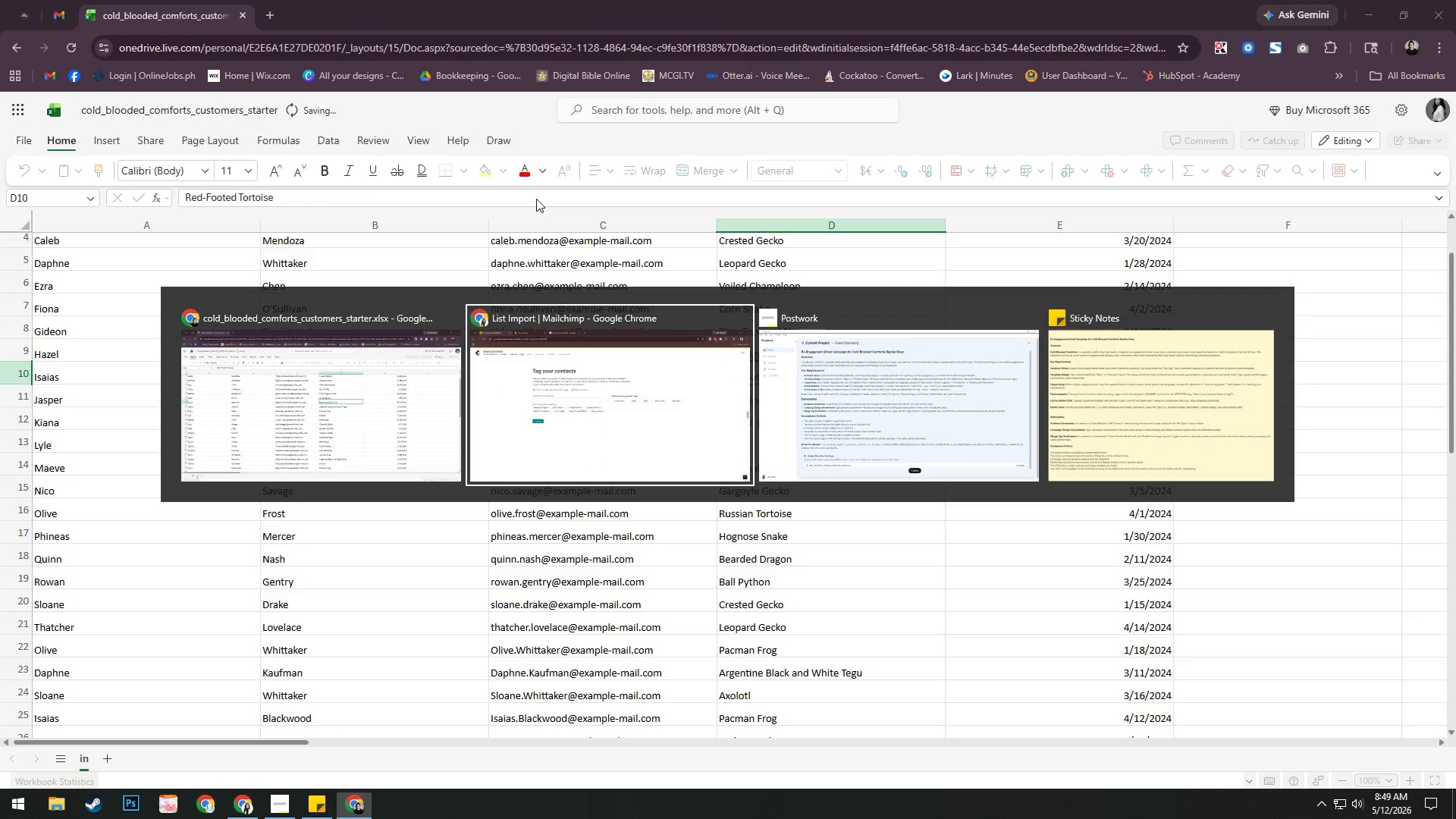 
key(Alt+Tab)
 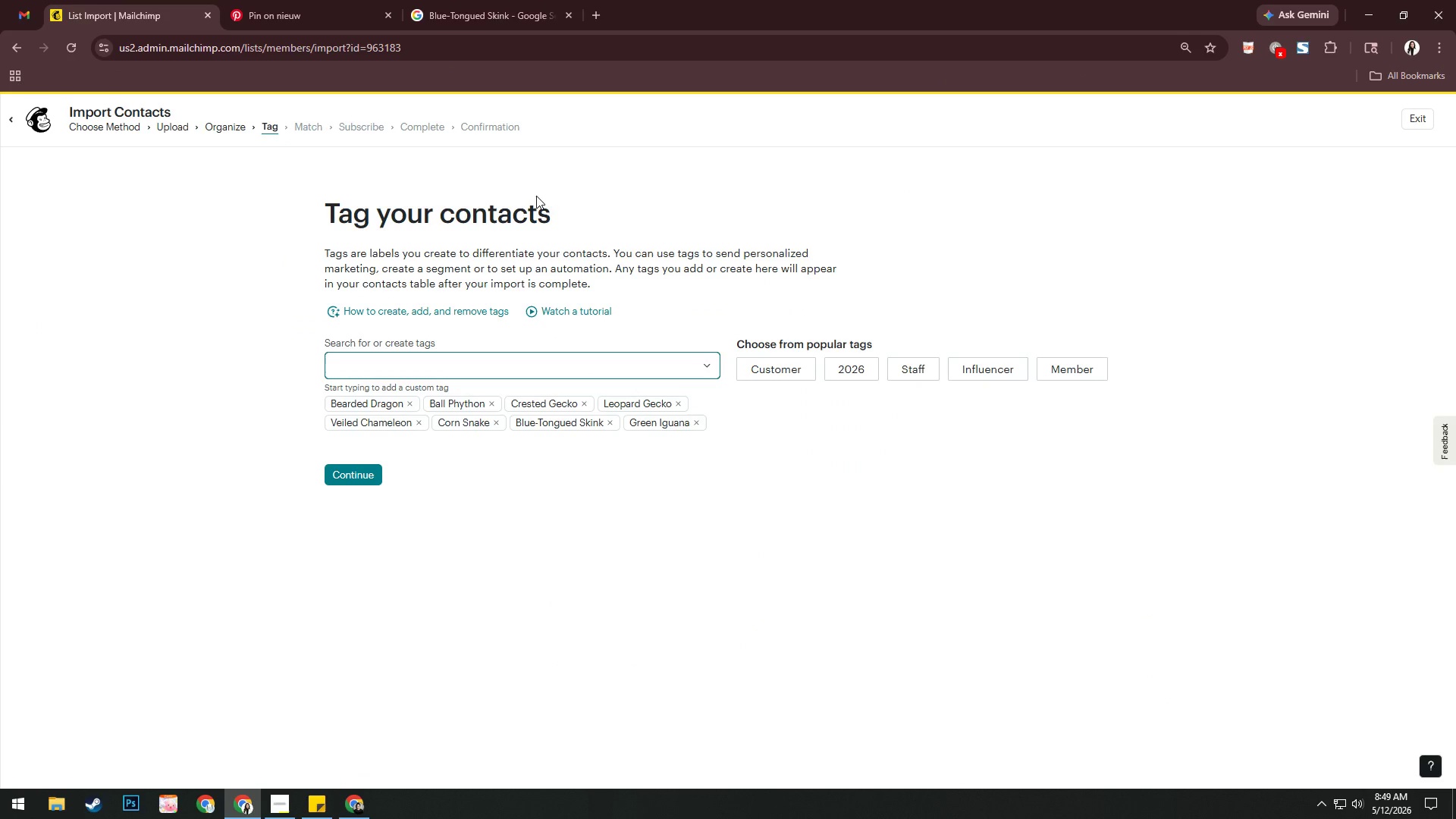 
key(Control+V)
 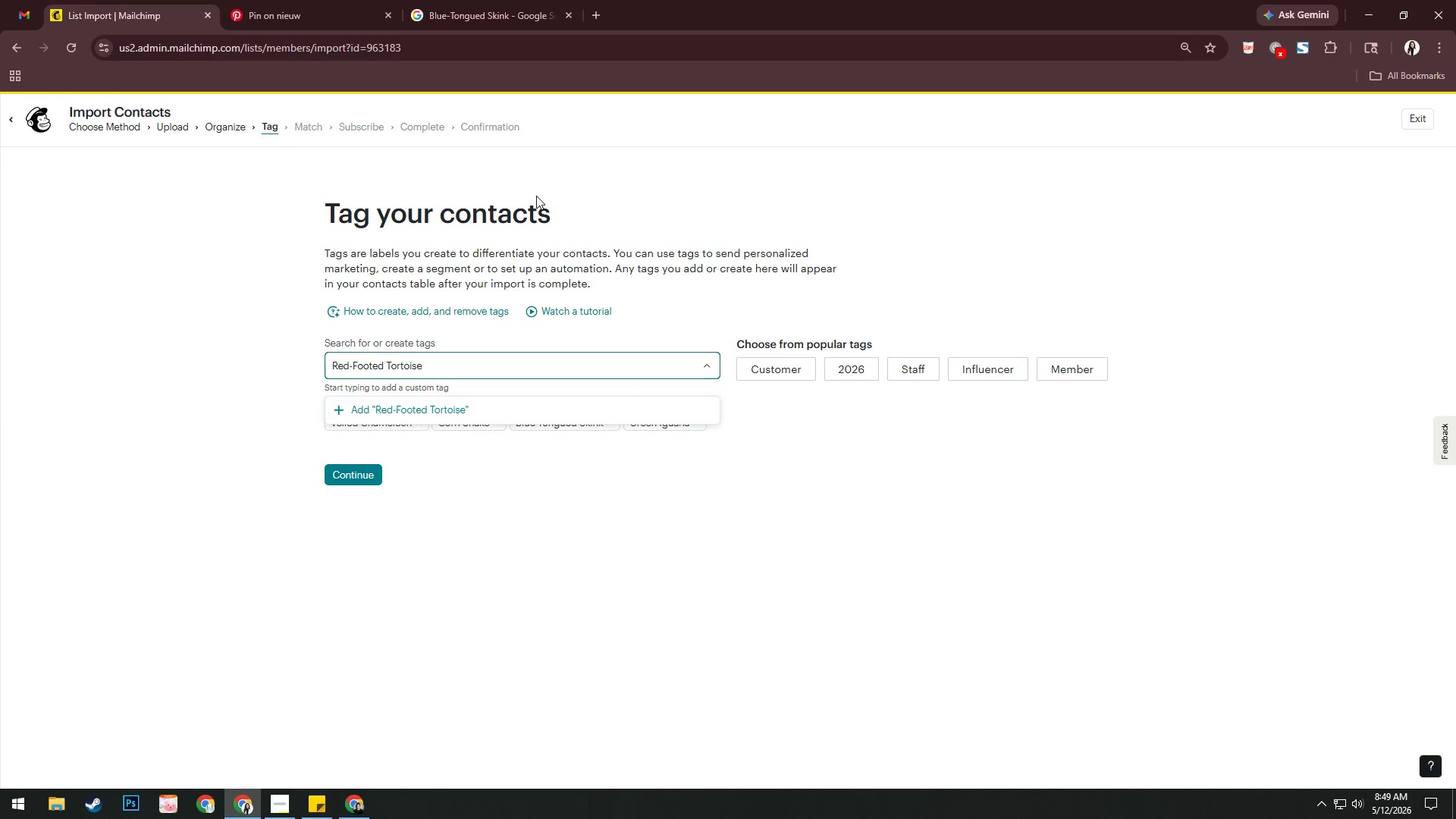 
key(NumpadEnter)
 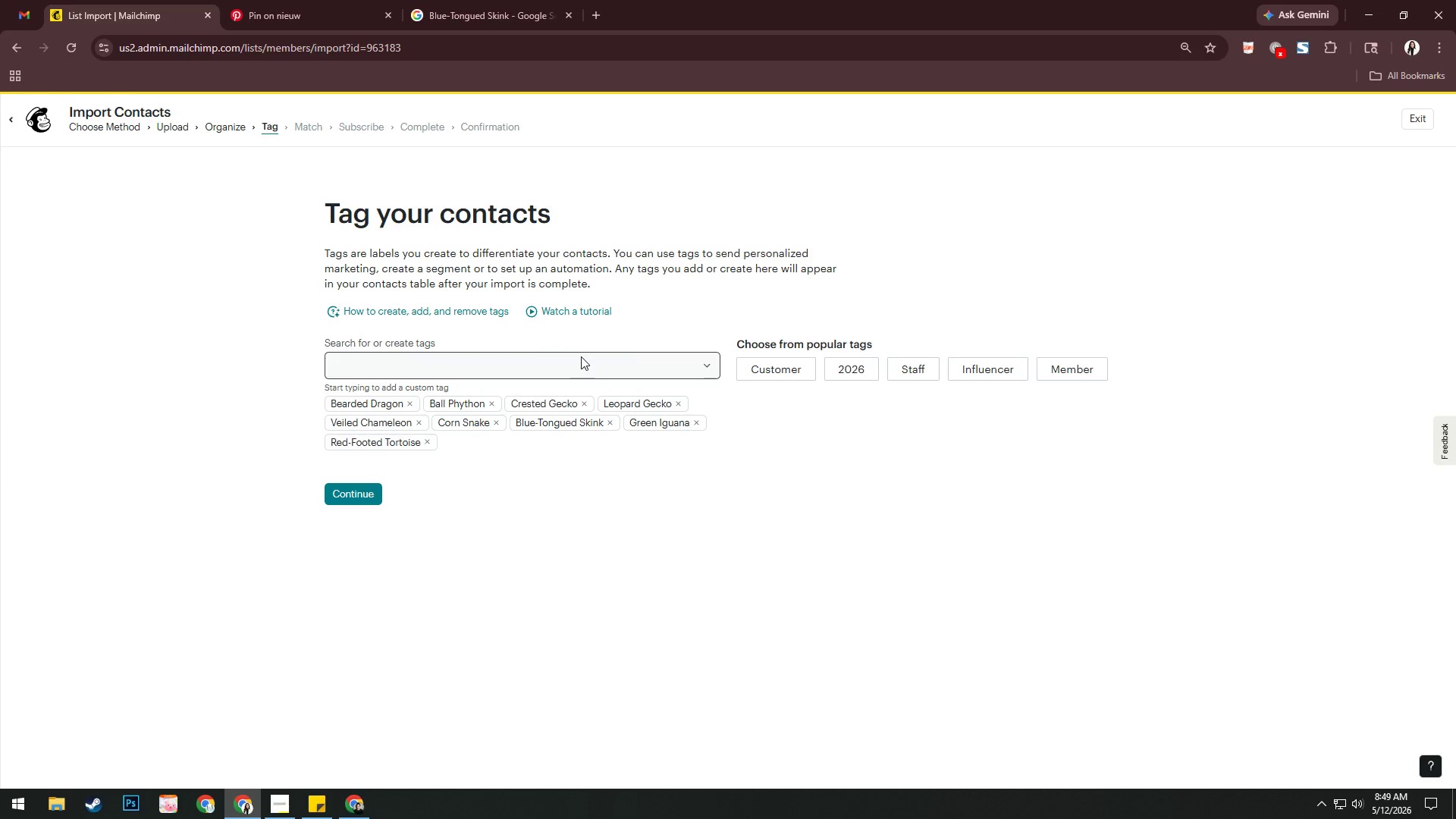 
double_click([573, 372])
 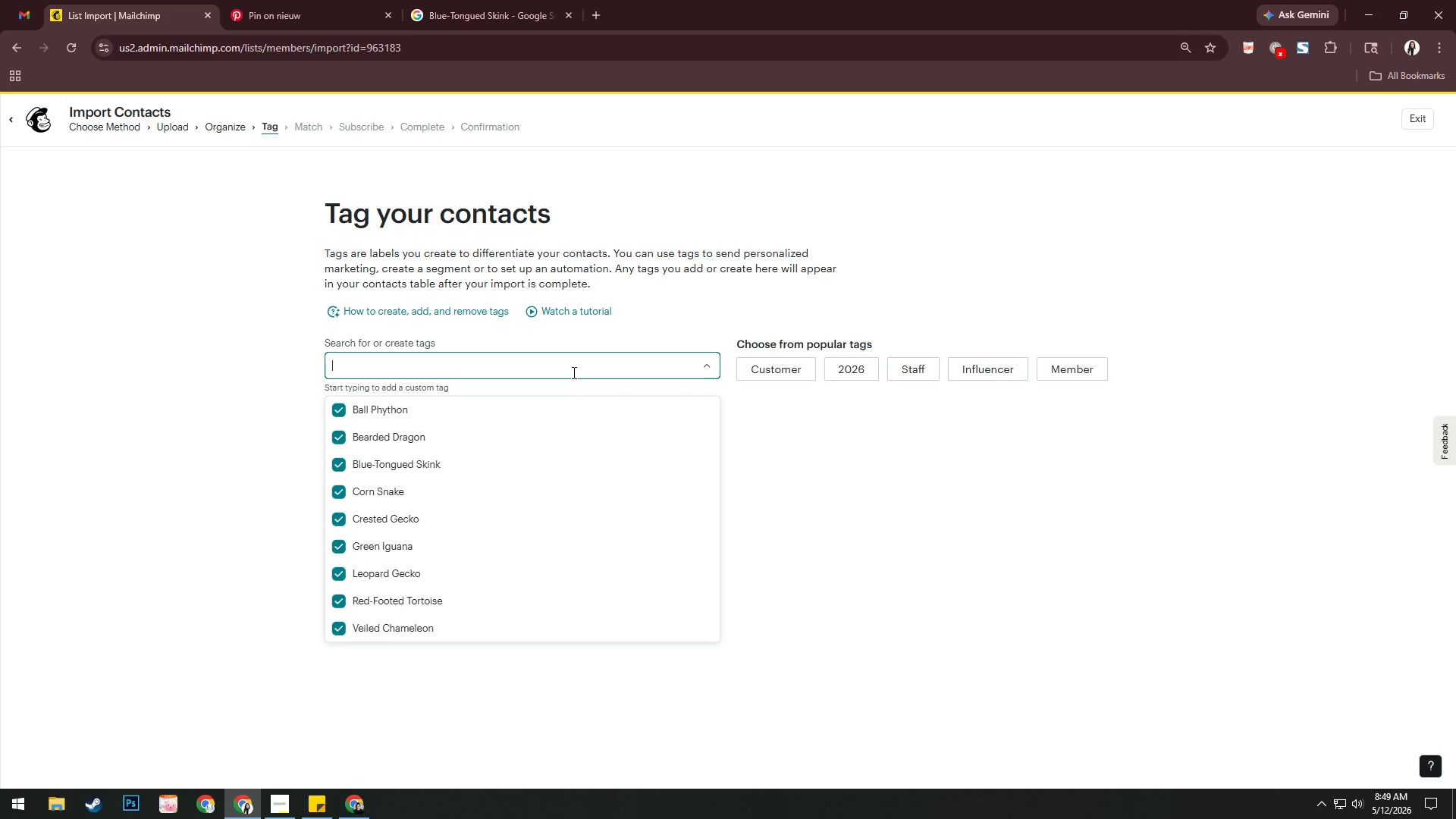 
key(Alt+AltLeft)
 